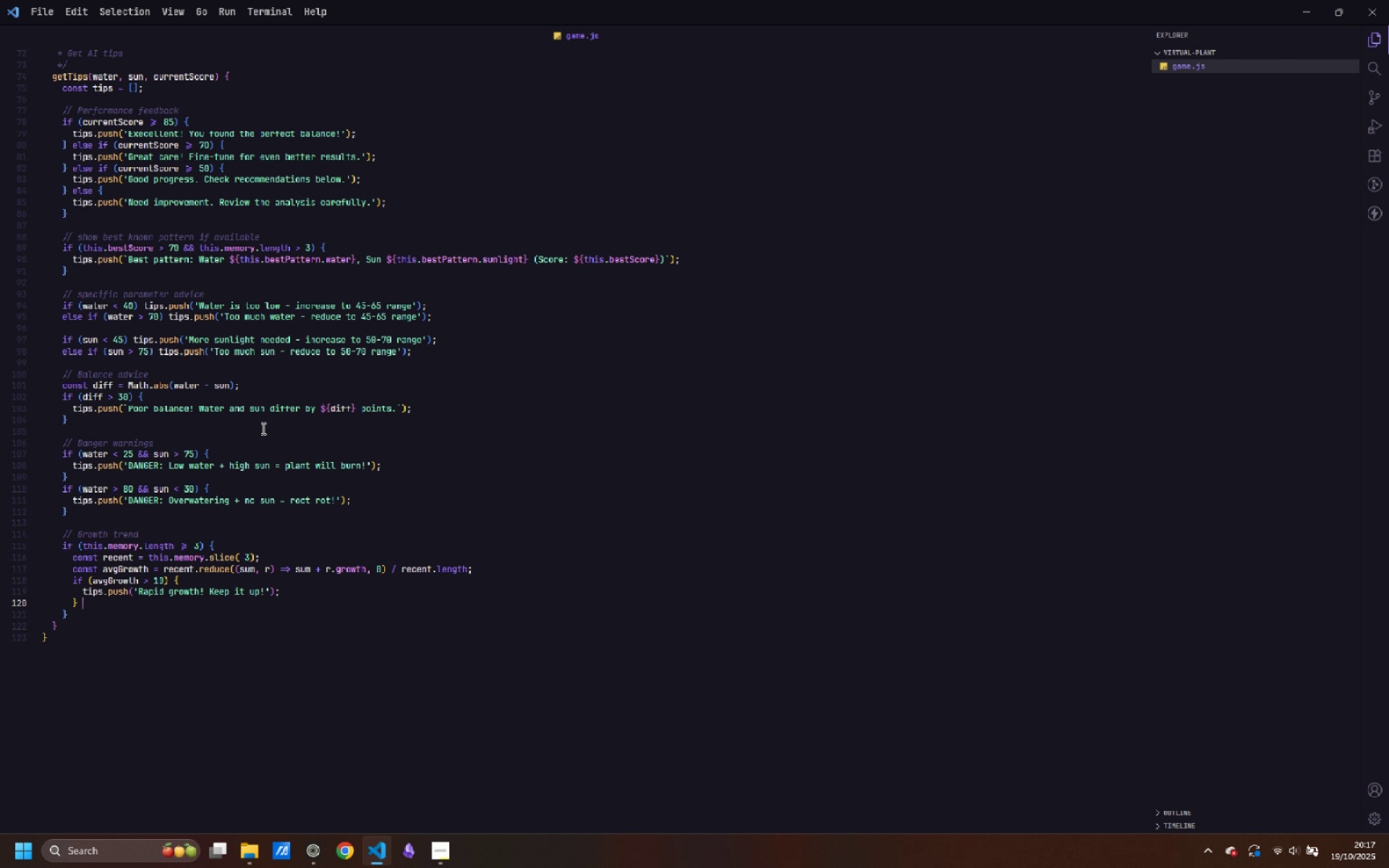 
type( else o)
key(Backspace)
type(if (avgGrowth < 0)
 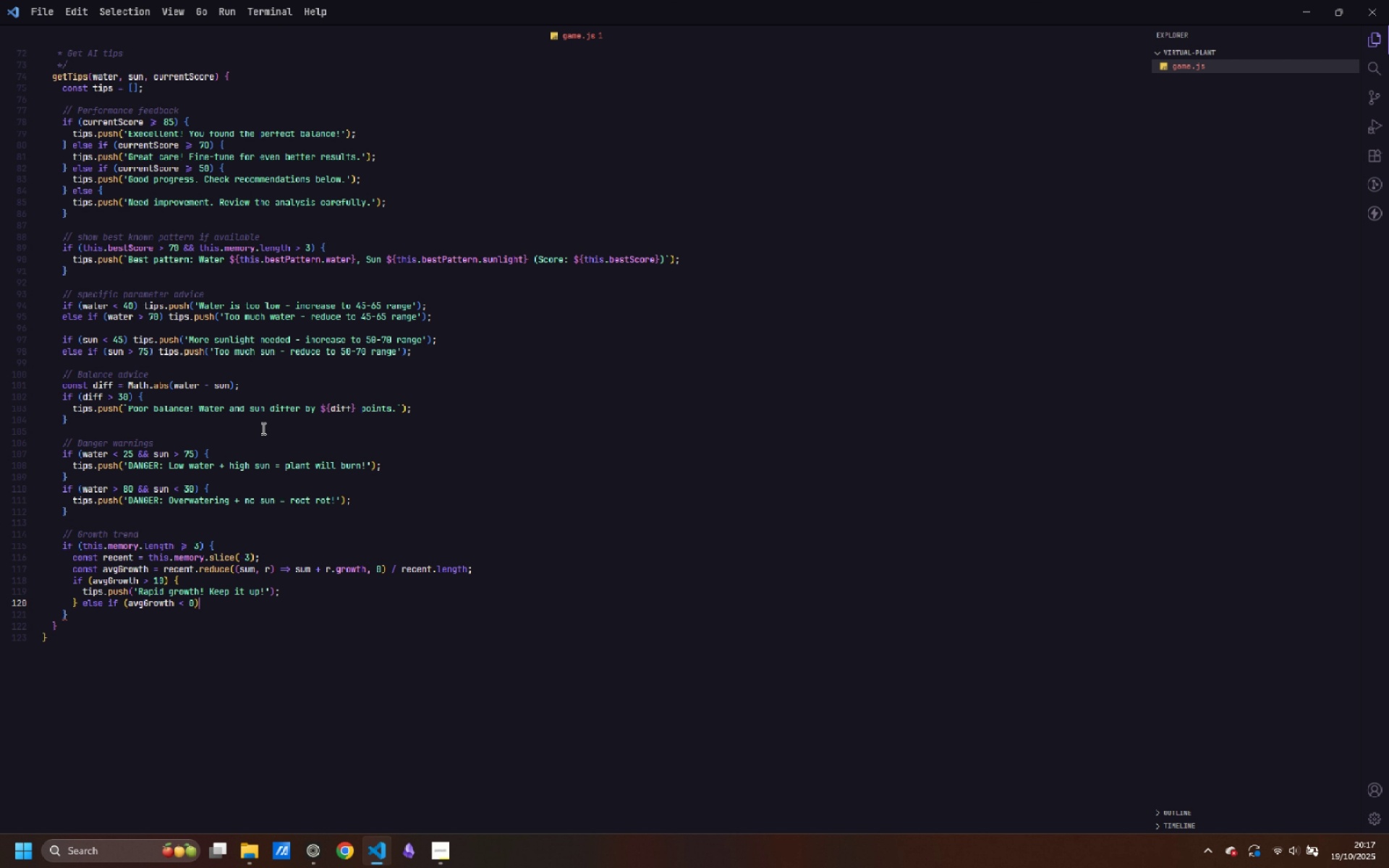 
 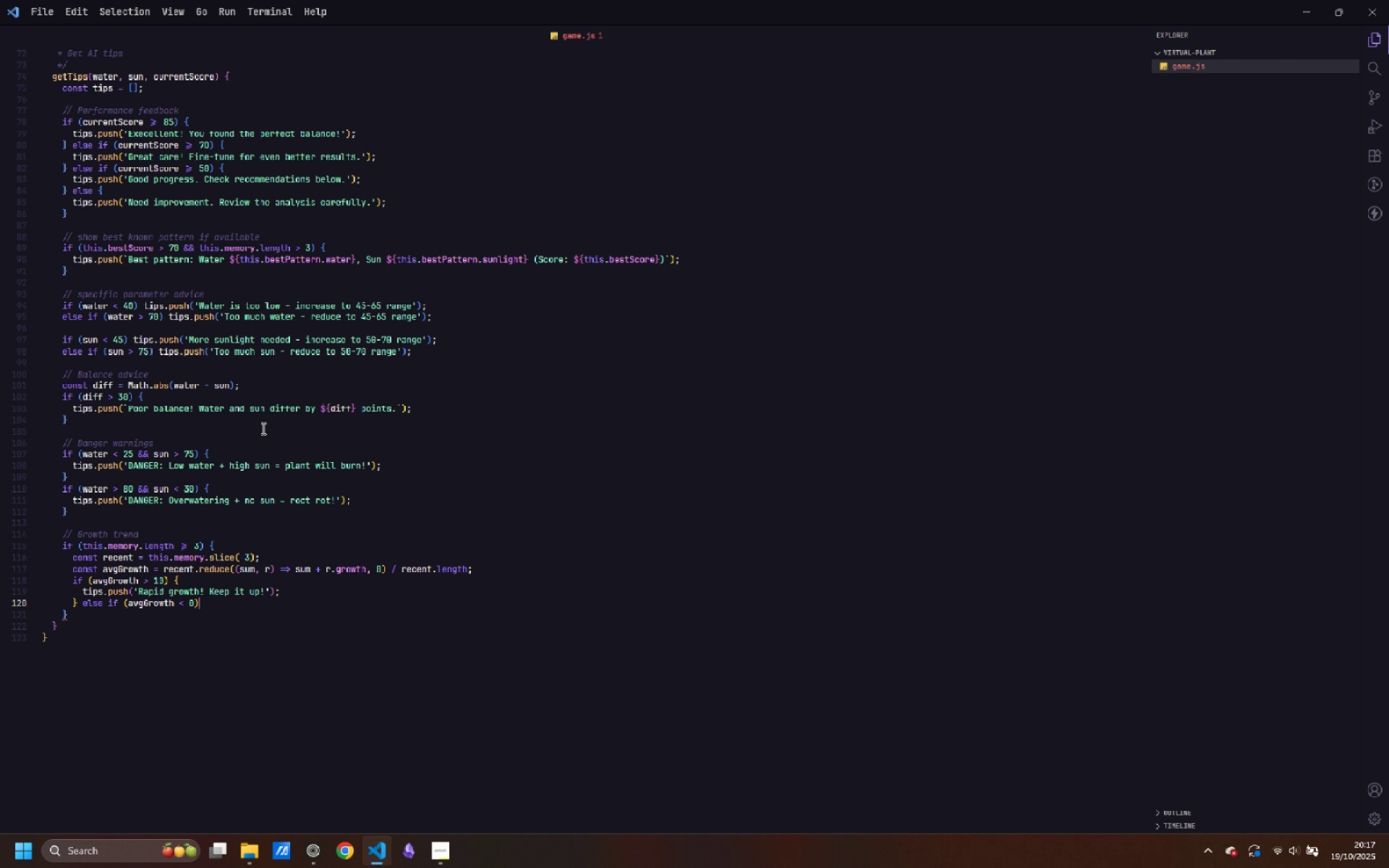 
key(ArrowRight)
 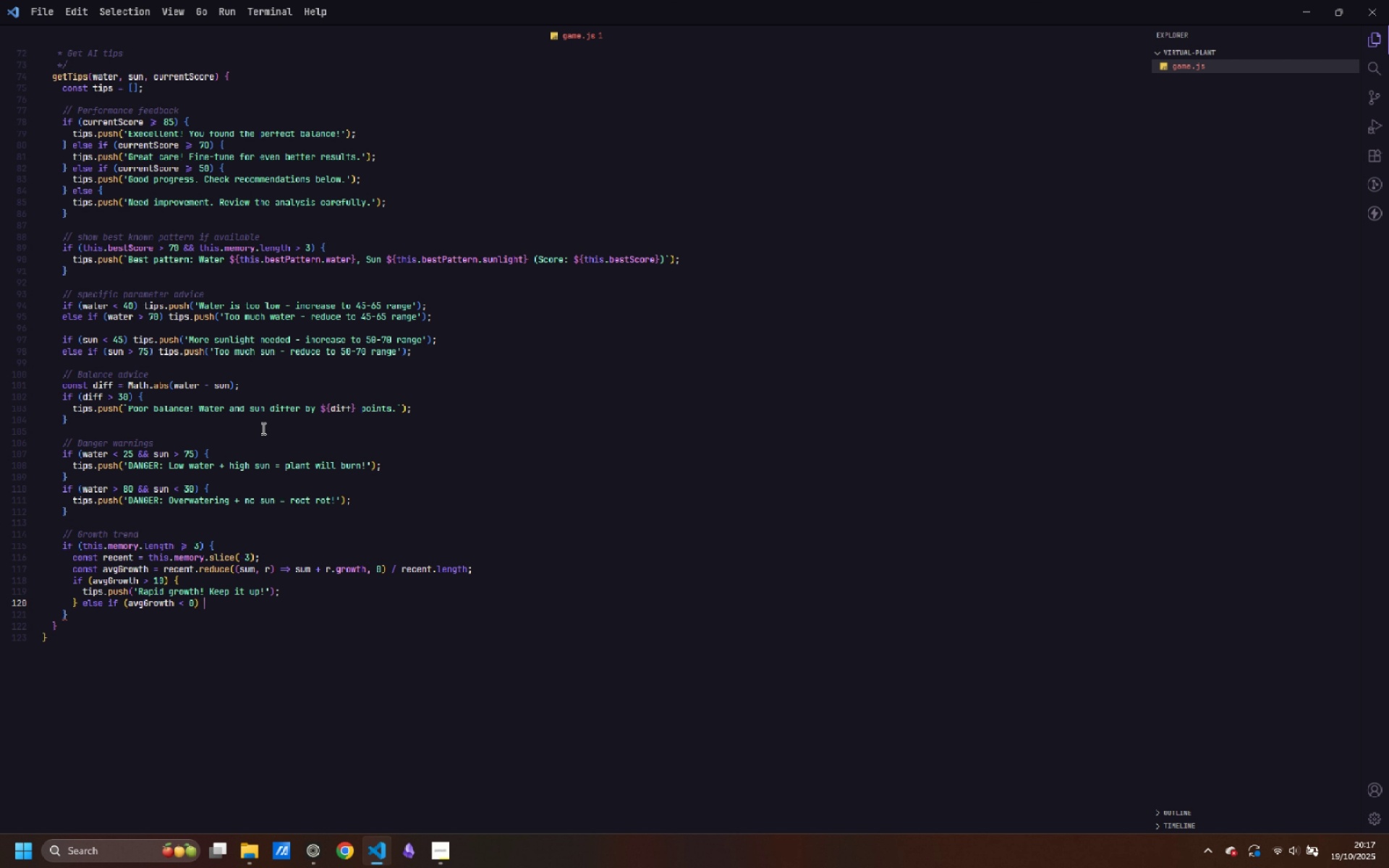 
key(Space)
 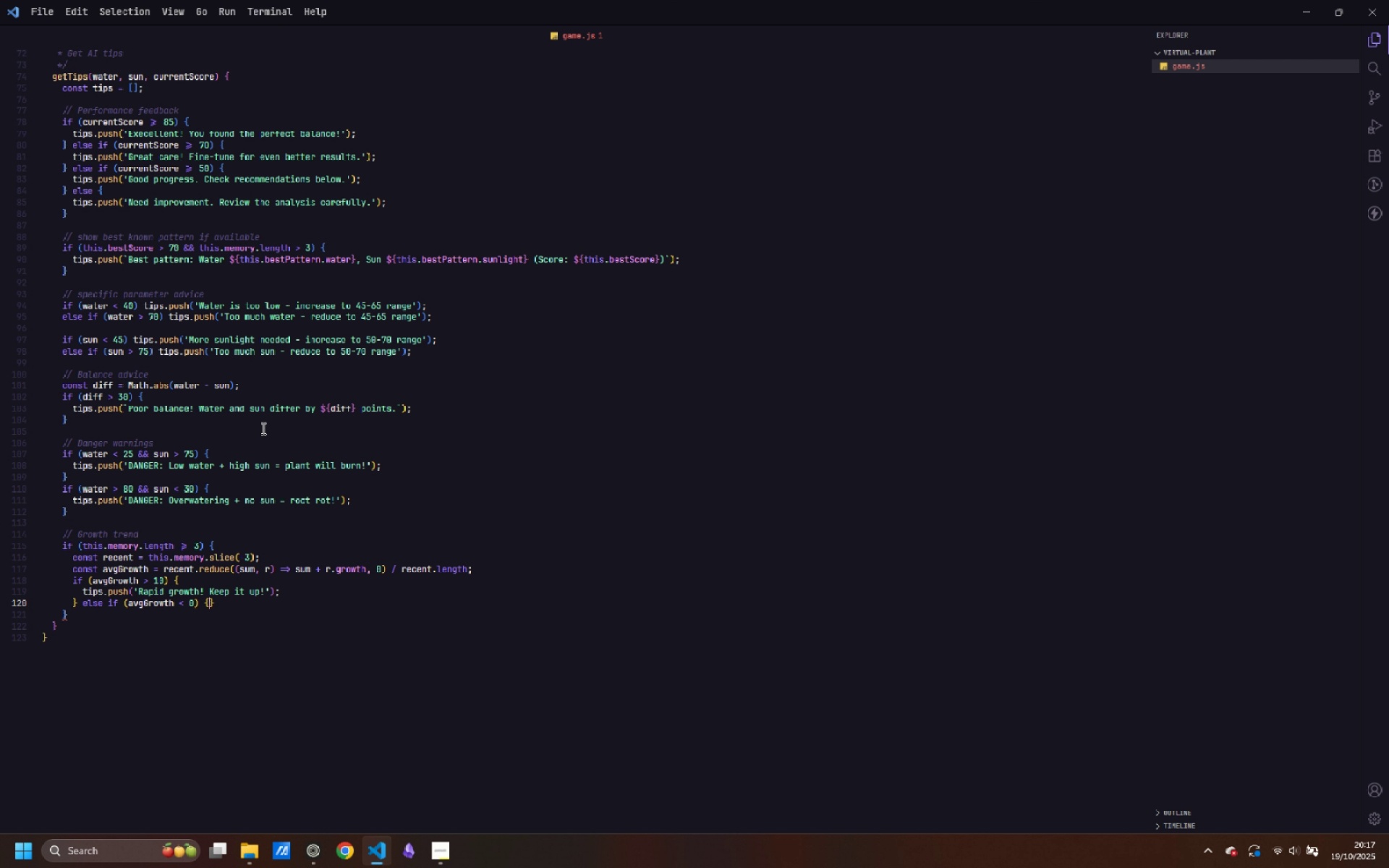 
key(Shift+BracketLeft)
 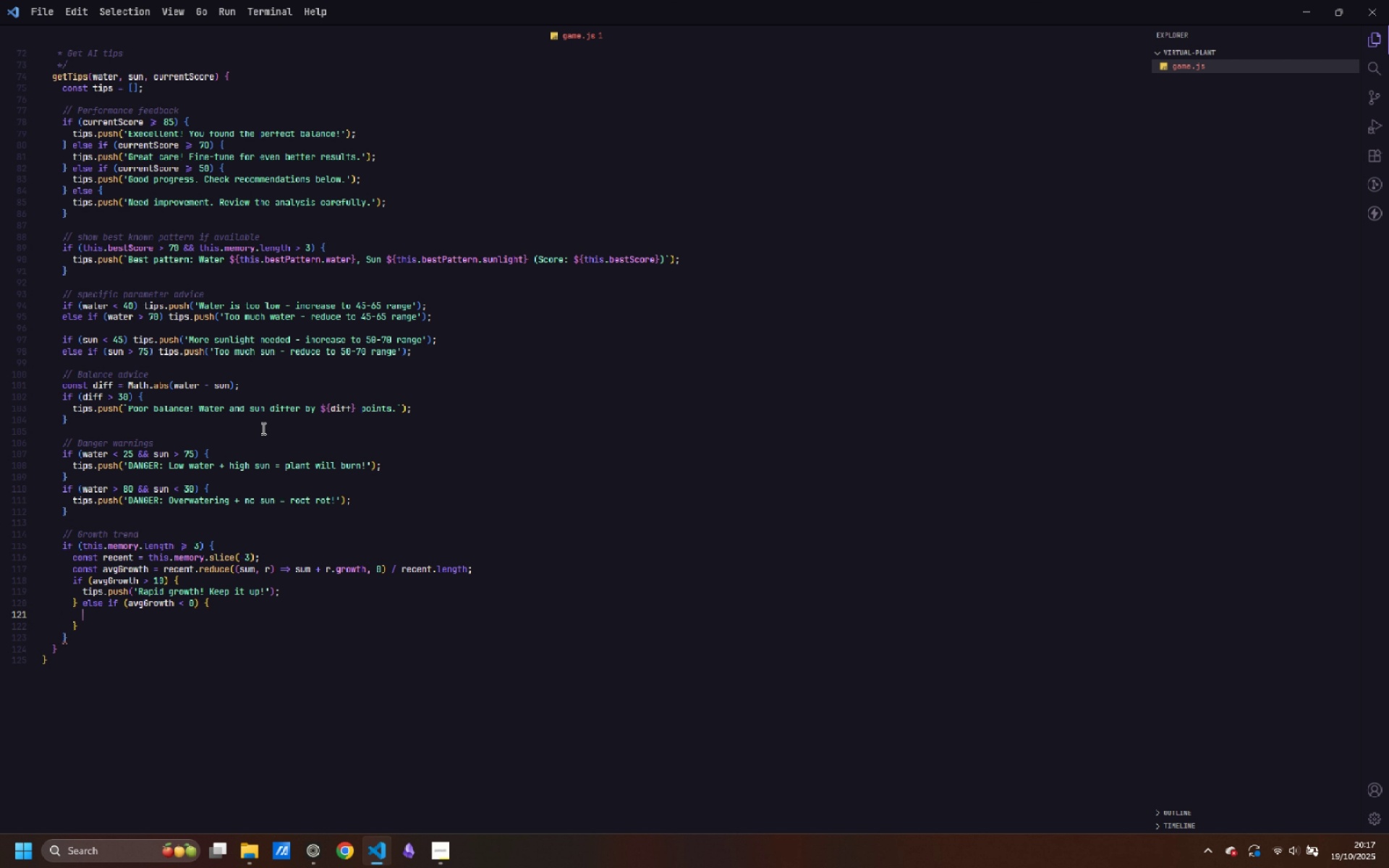 
key(Enter)
 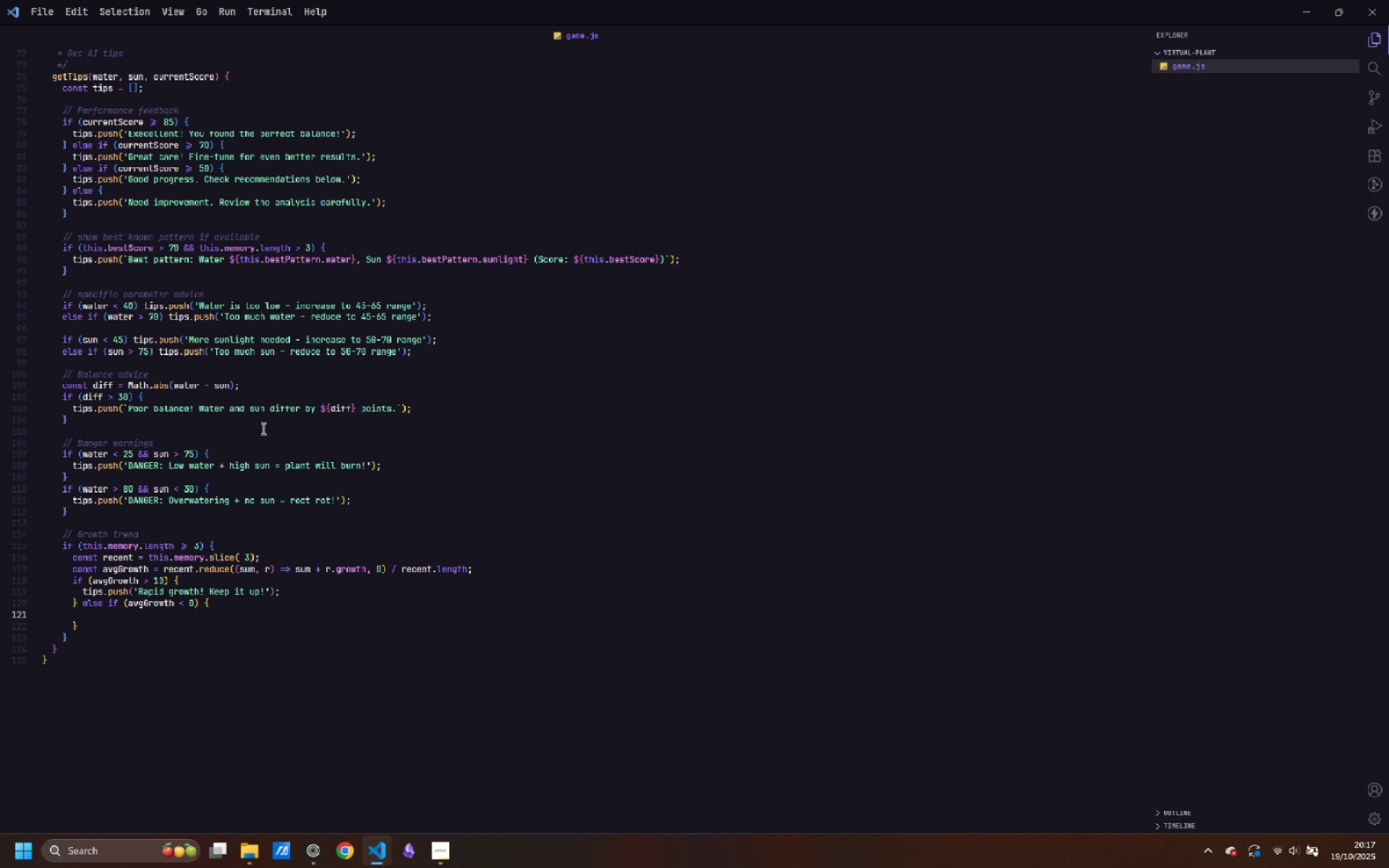 
type(Plant is )
 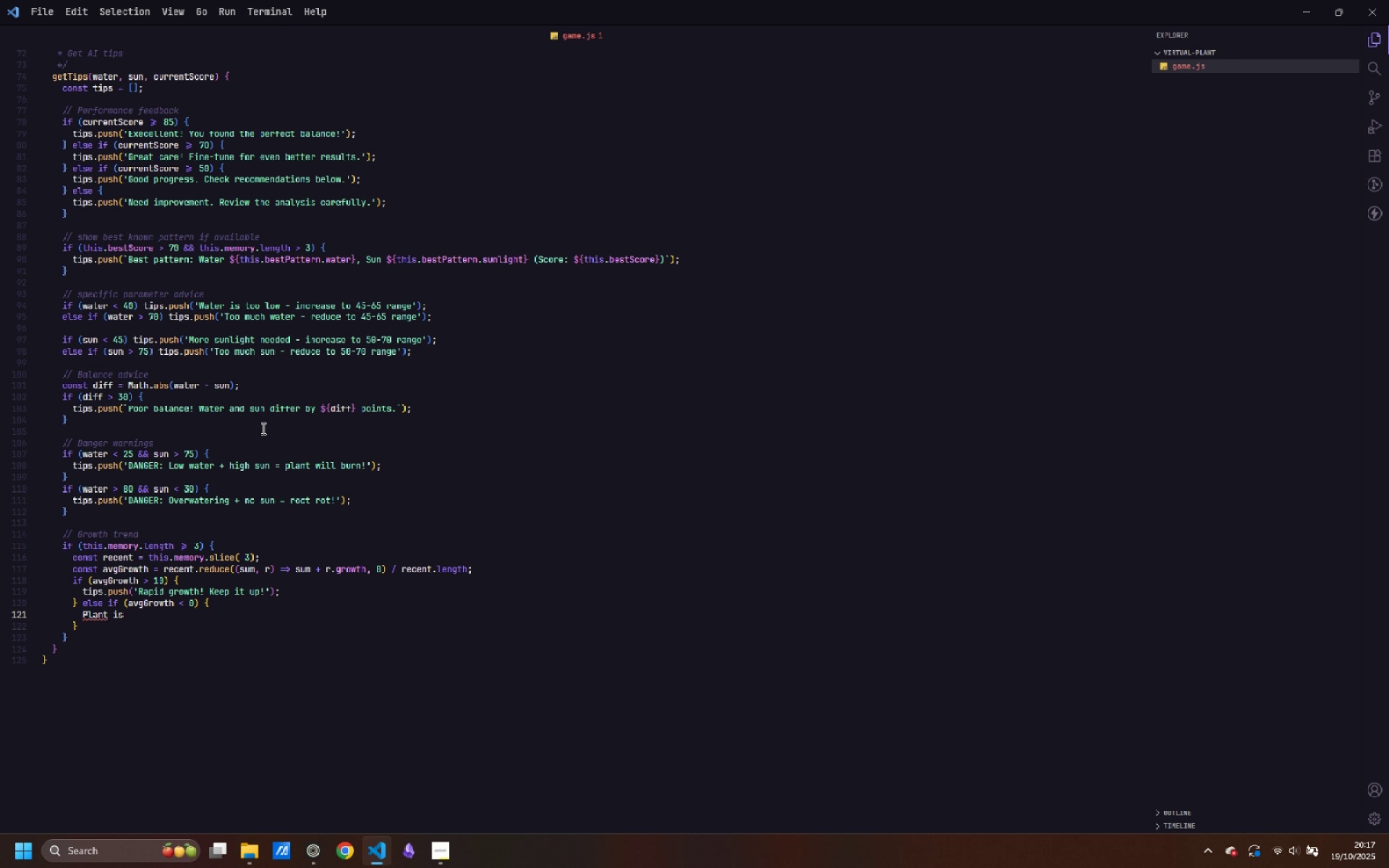 
key(Control+Backspace)
 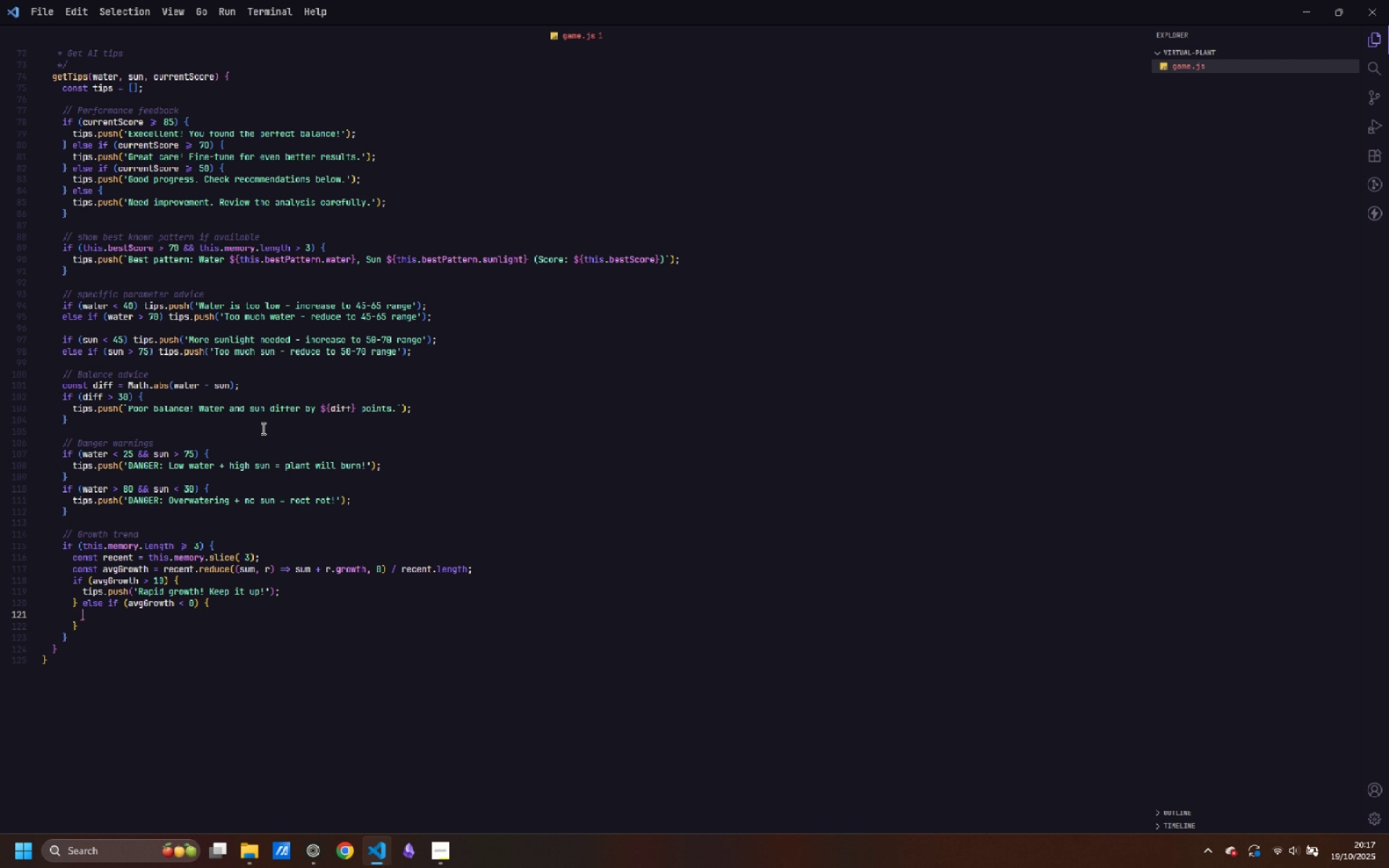 
key(Control+Backspace)
 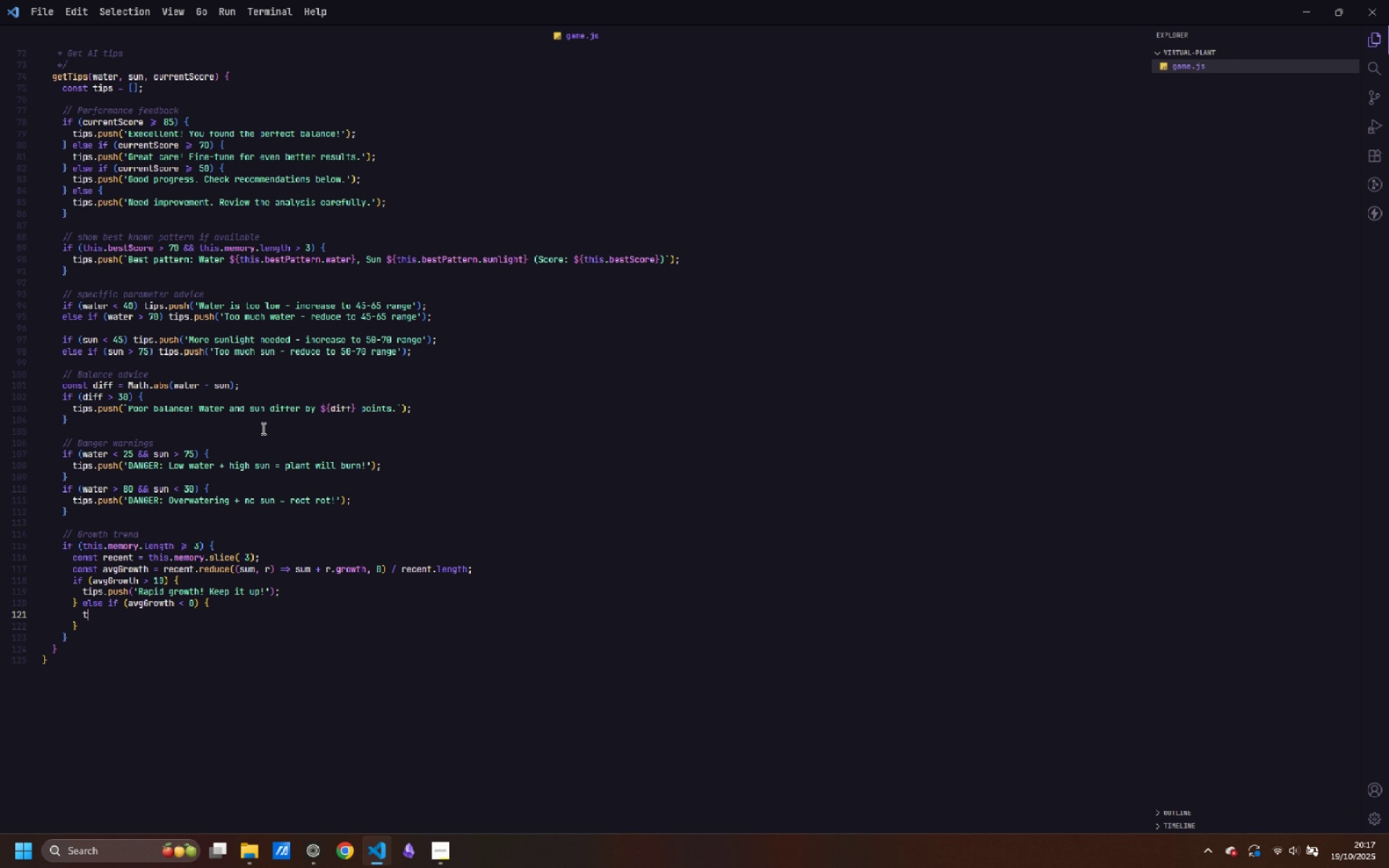 
type(tips.psuh)
 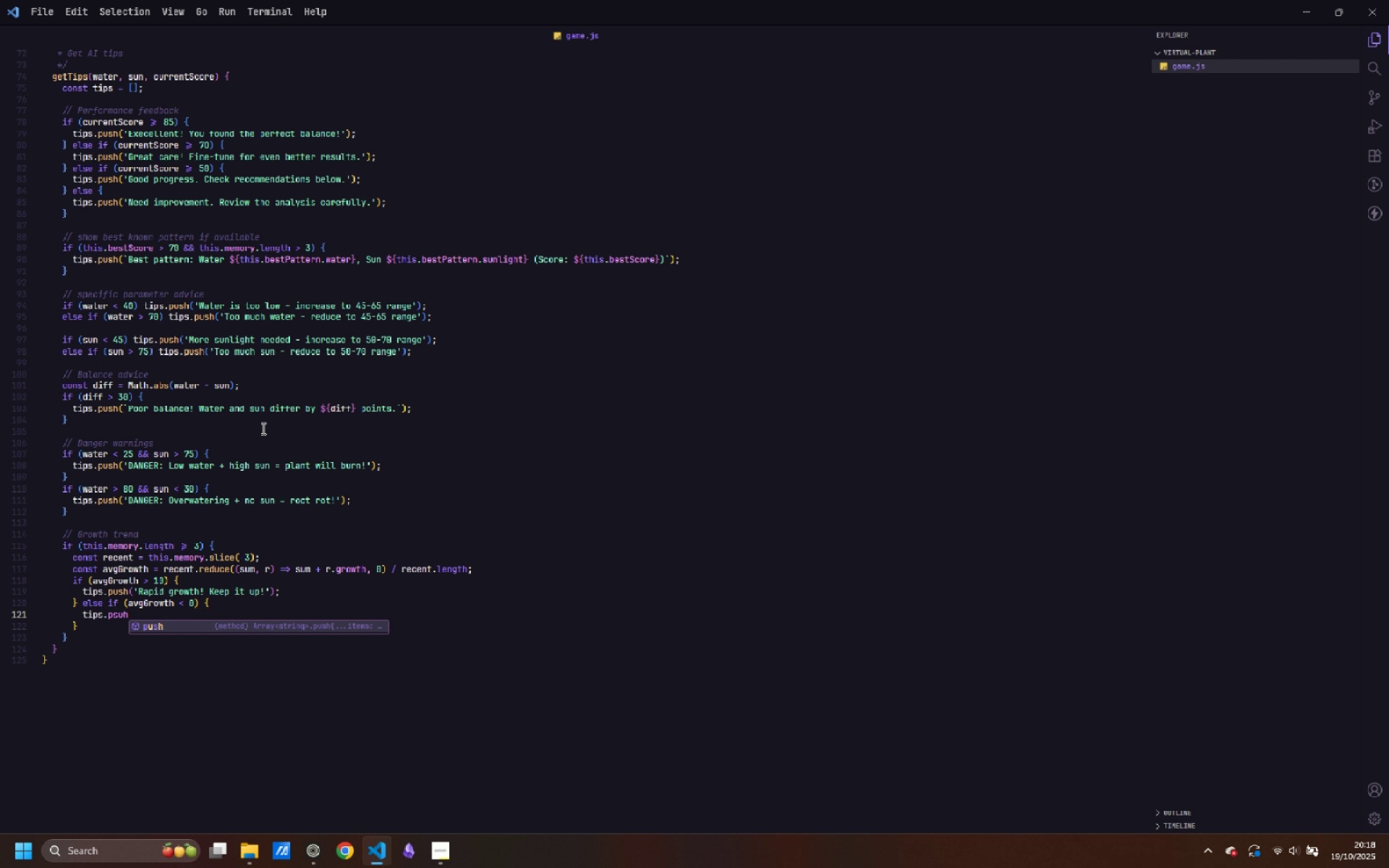 
key(Enter)
 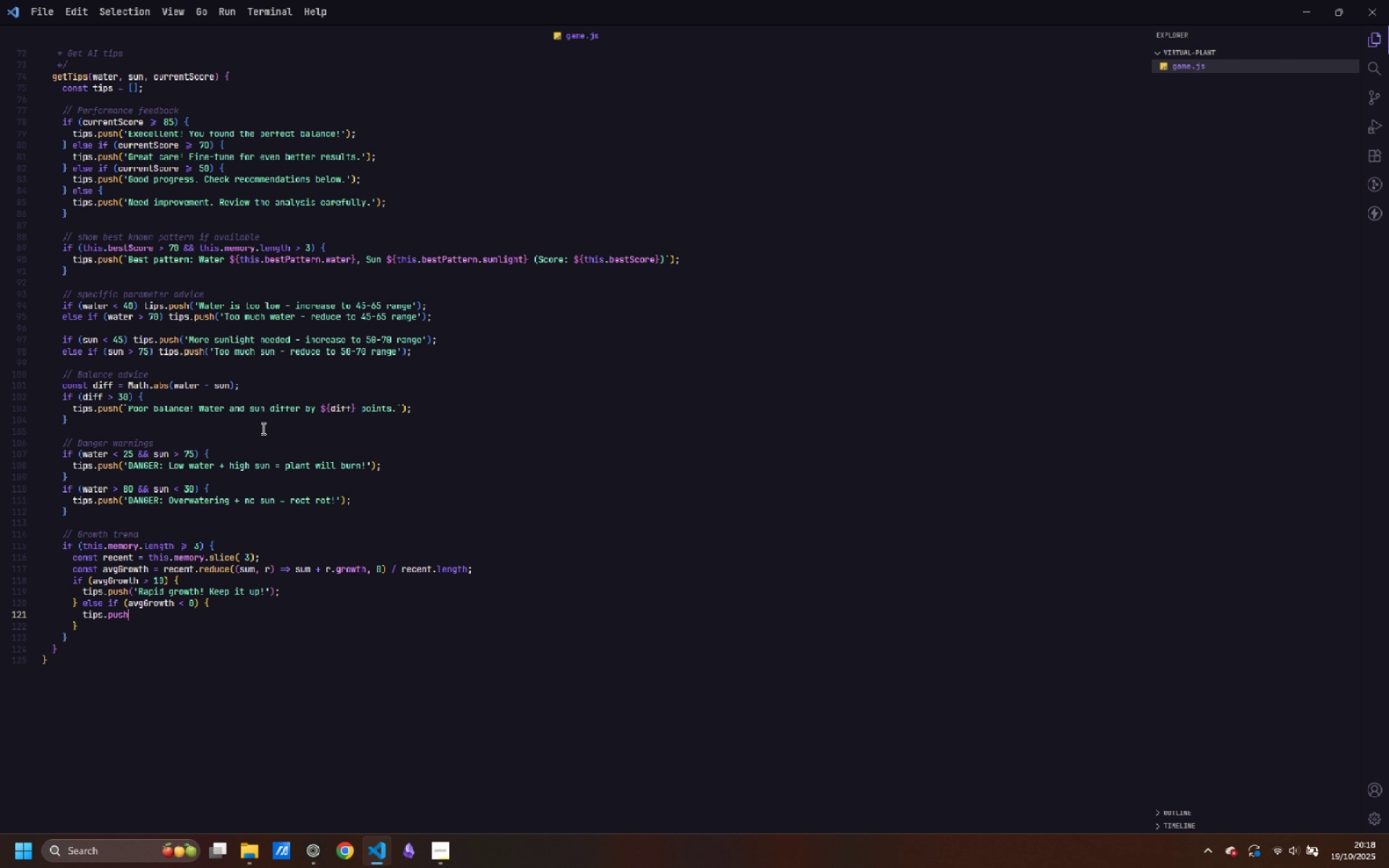 
type(('Plant is declining! Change your strategy.)
 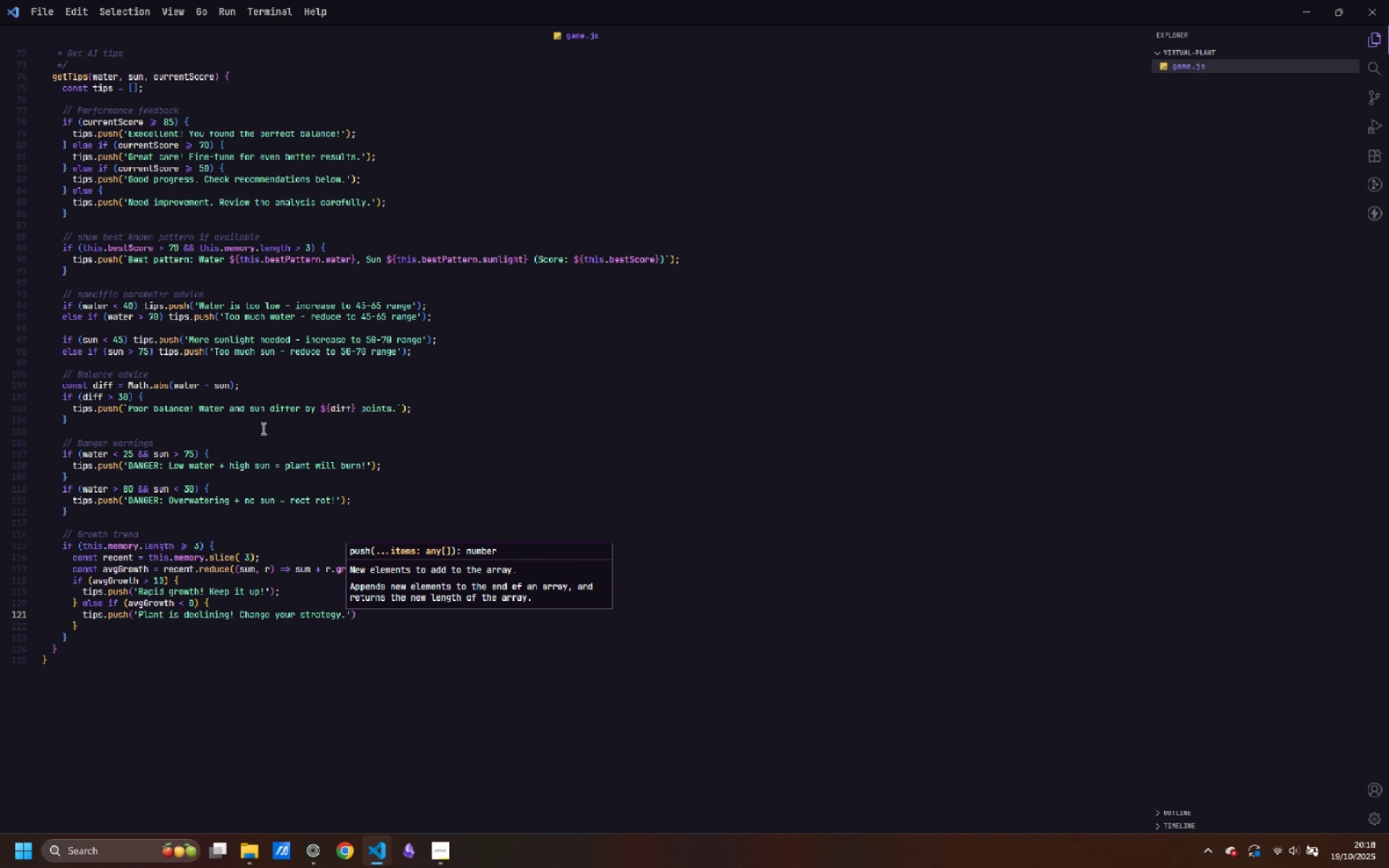 
key(ArrowRight)
 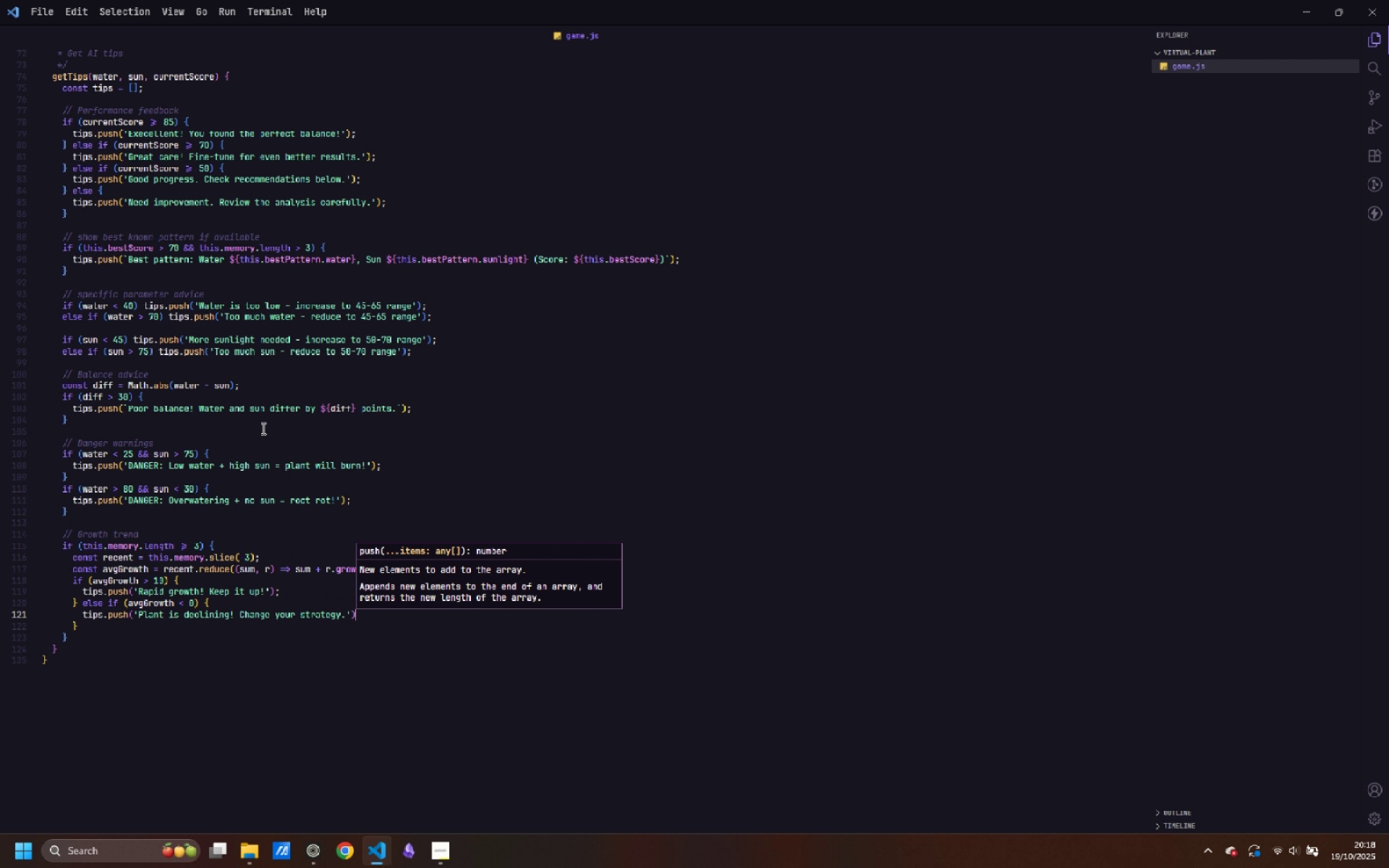 
key(ArrowRight)
 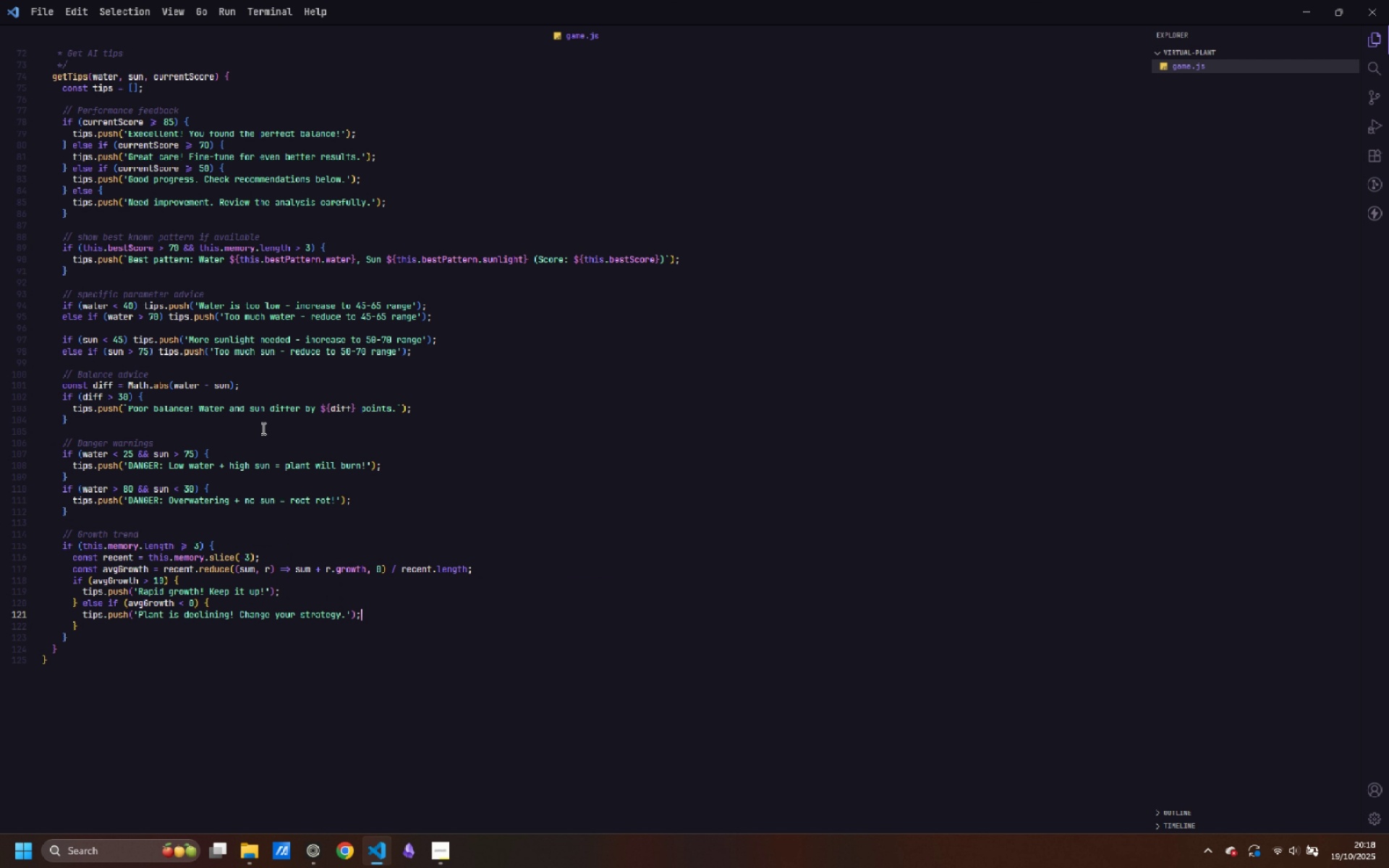 
key(Semicolon)
 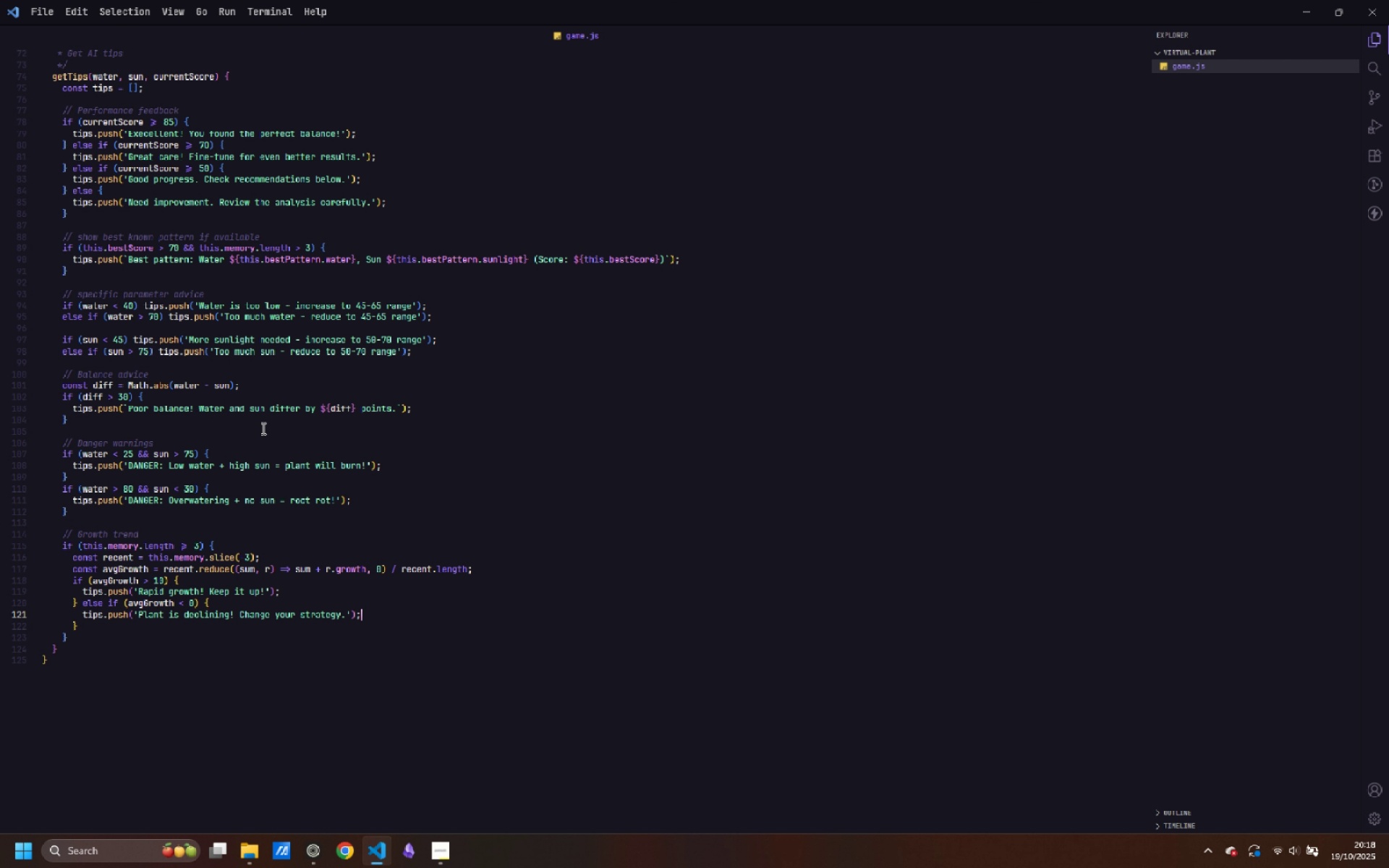 
key(ArrowDown)
 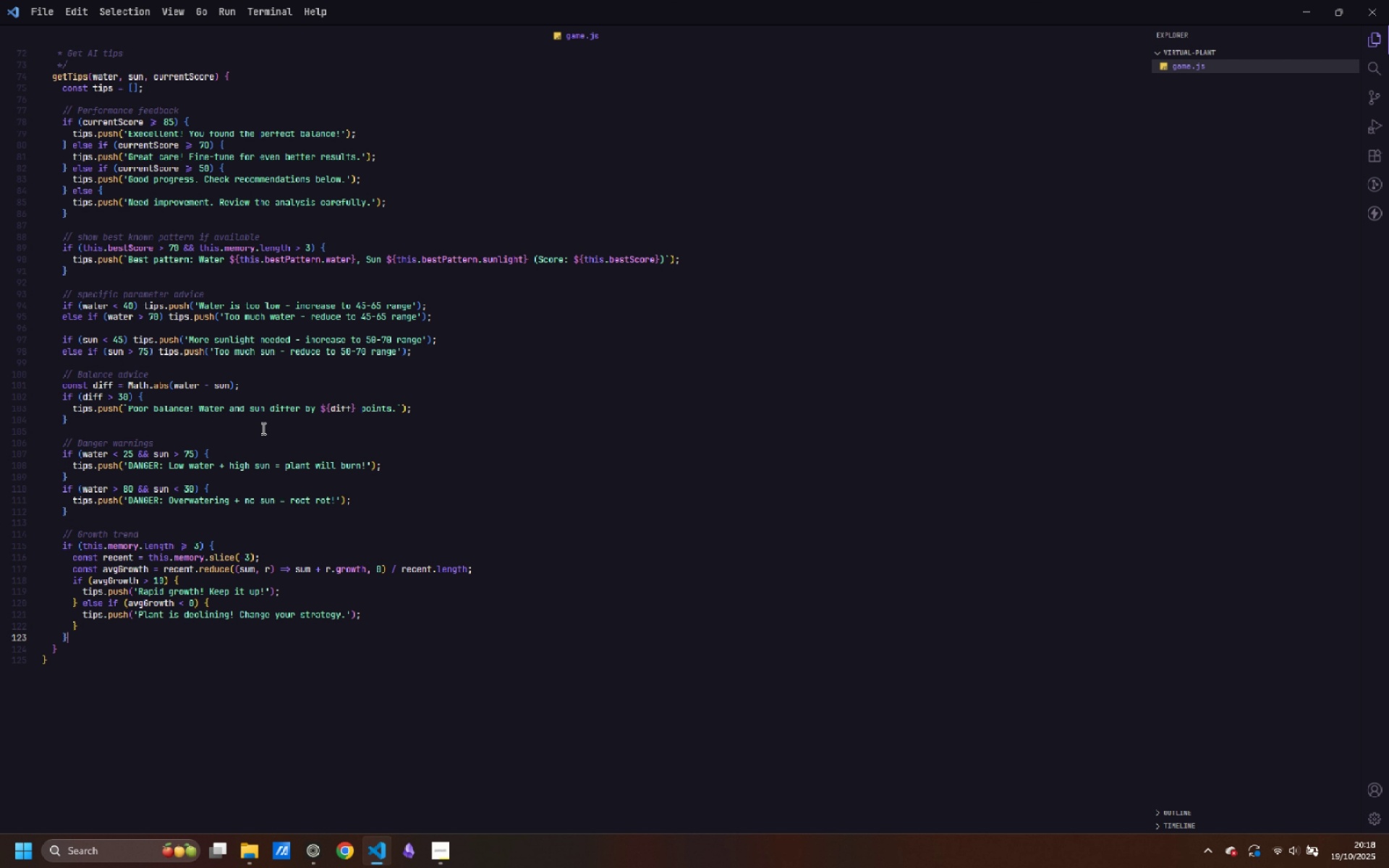 
key(ArrowDown)
 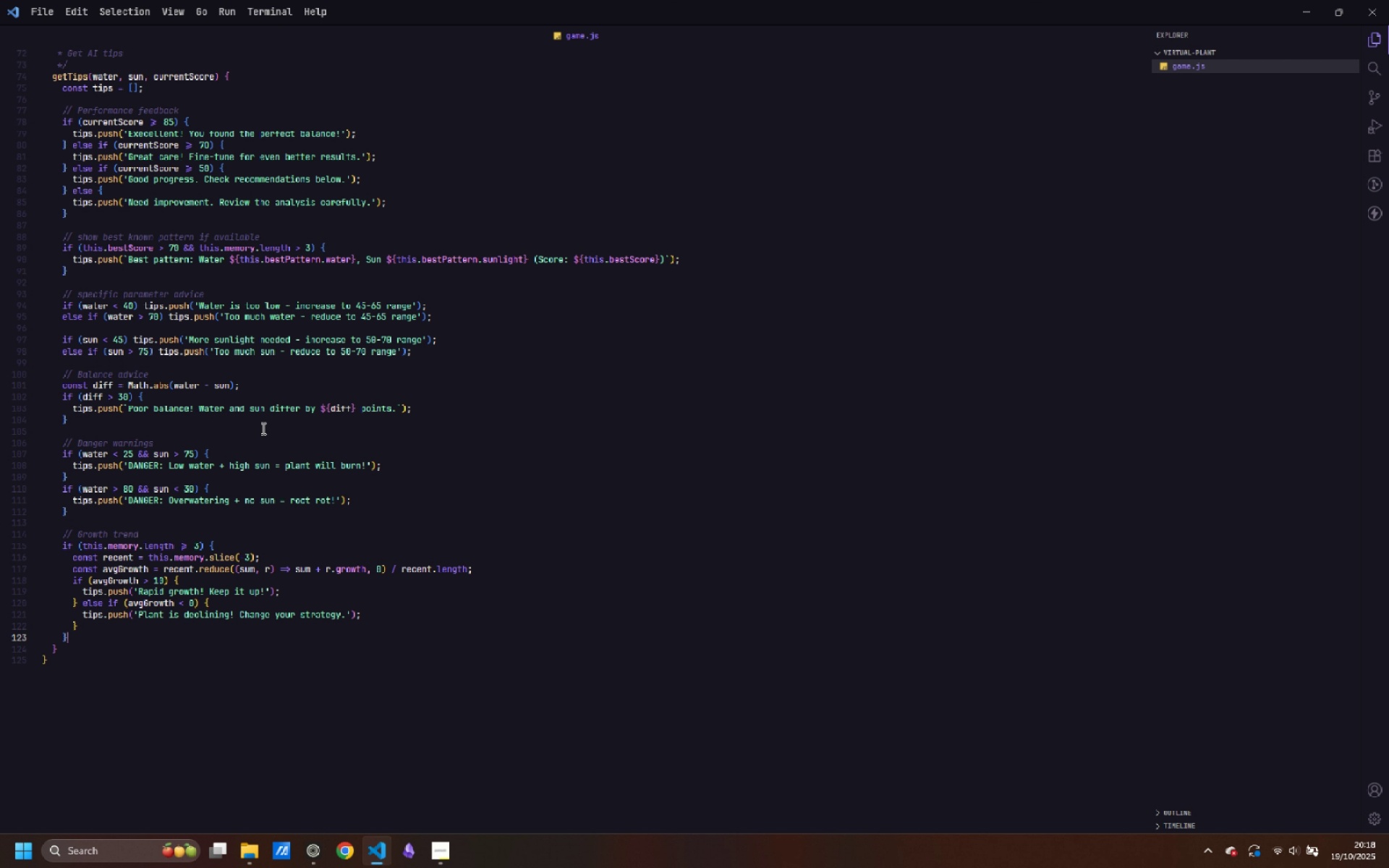 
wait(5.16)
 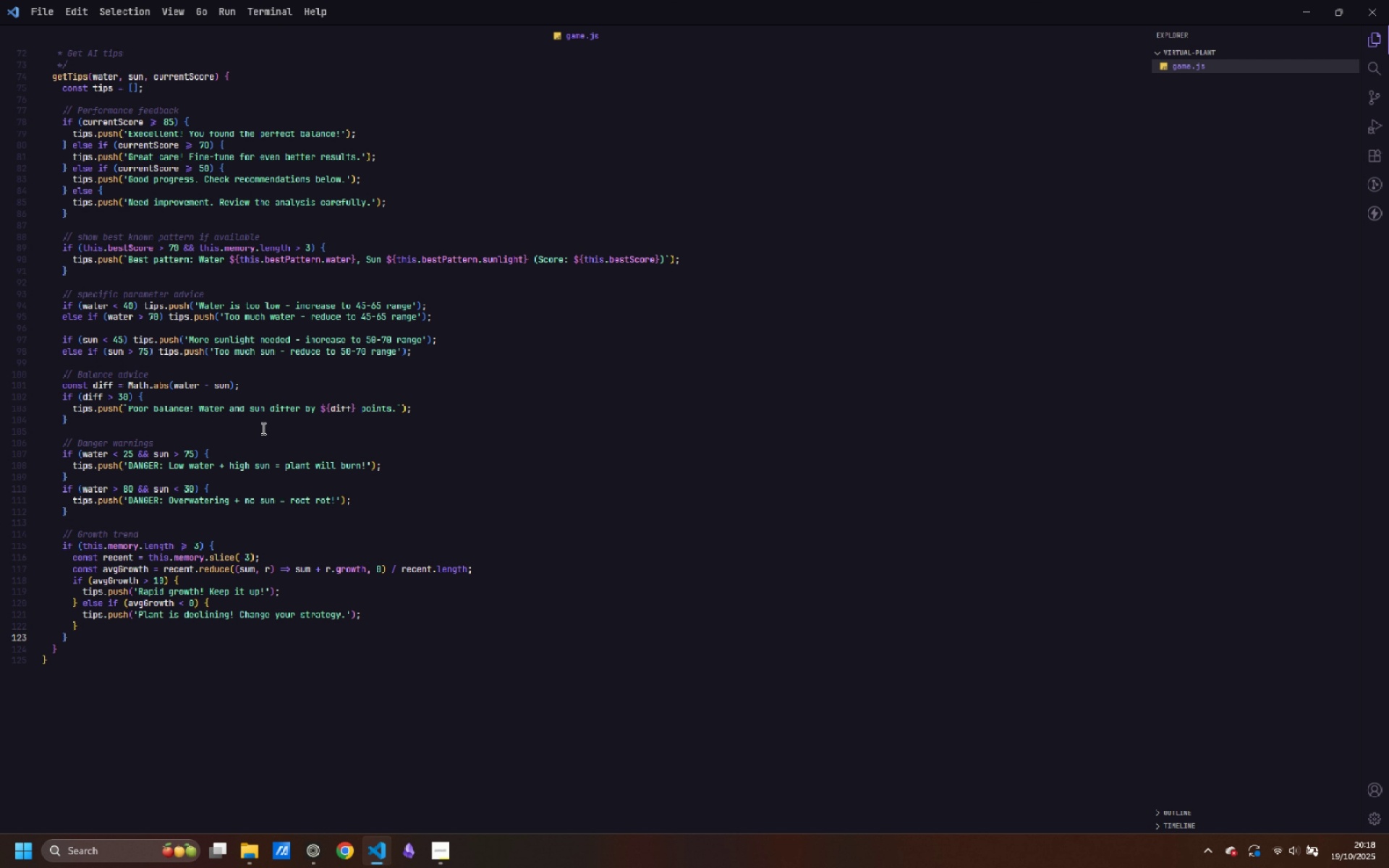 
key(Enter)
 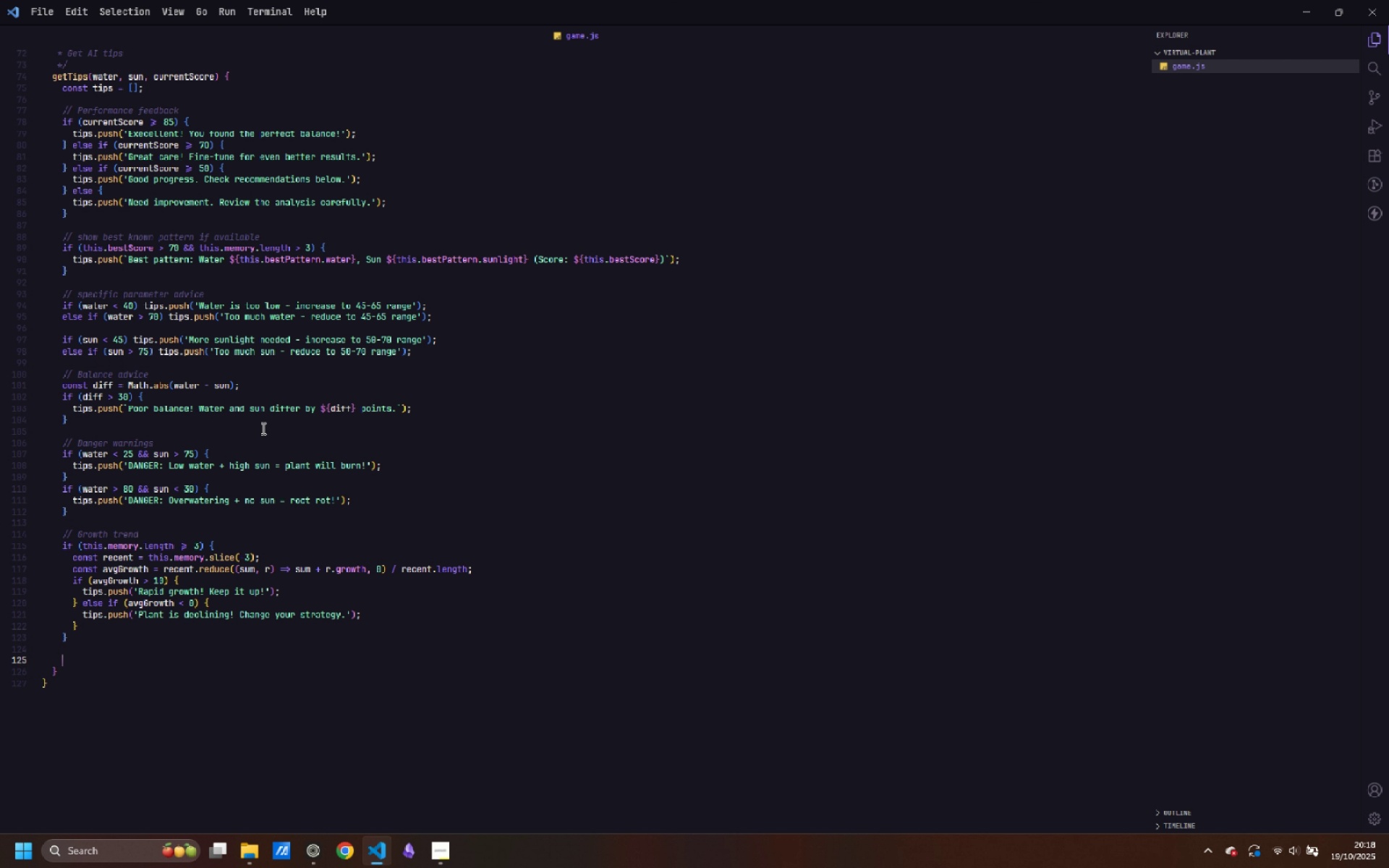 
key(Enter)
 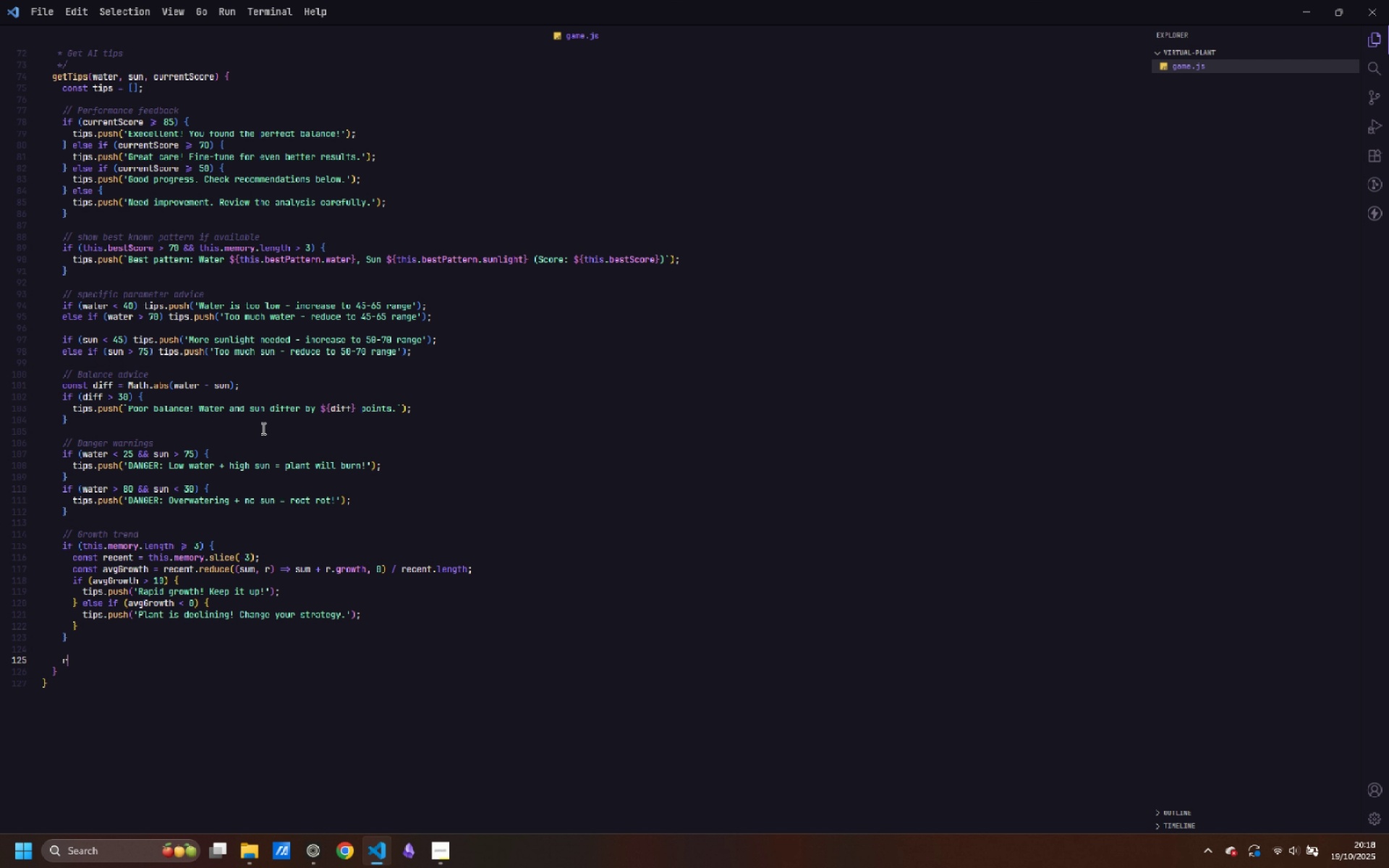 
type(return tips;)
 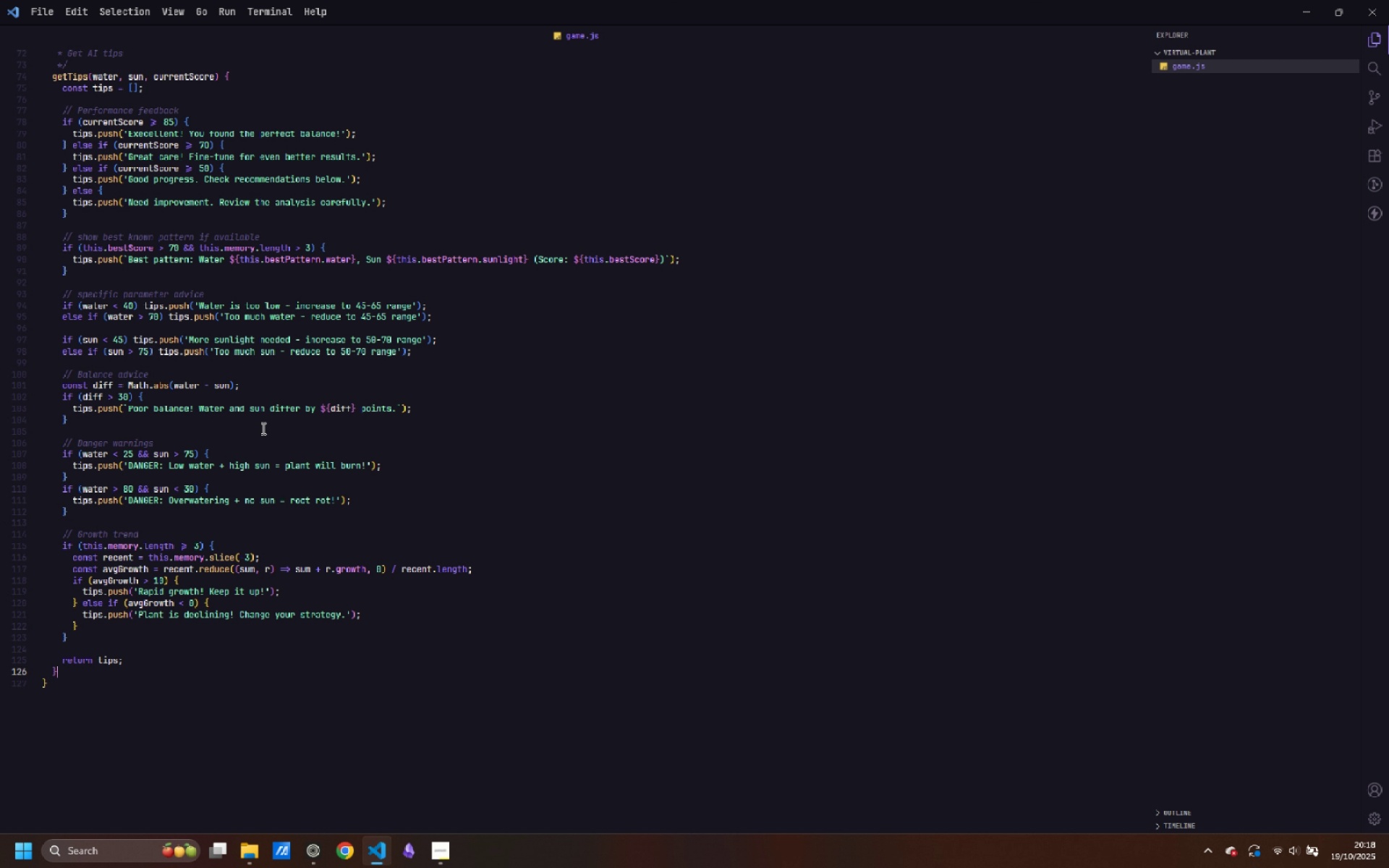 
key(ArrowDown)
 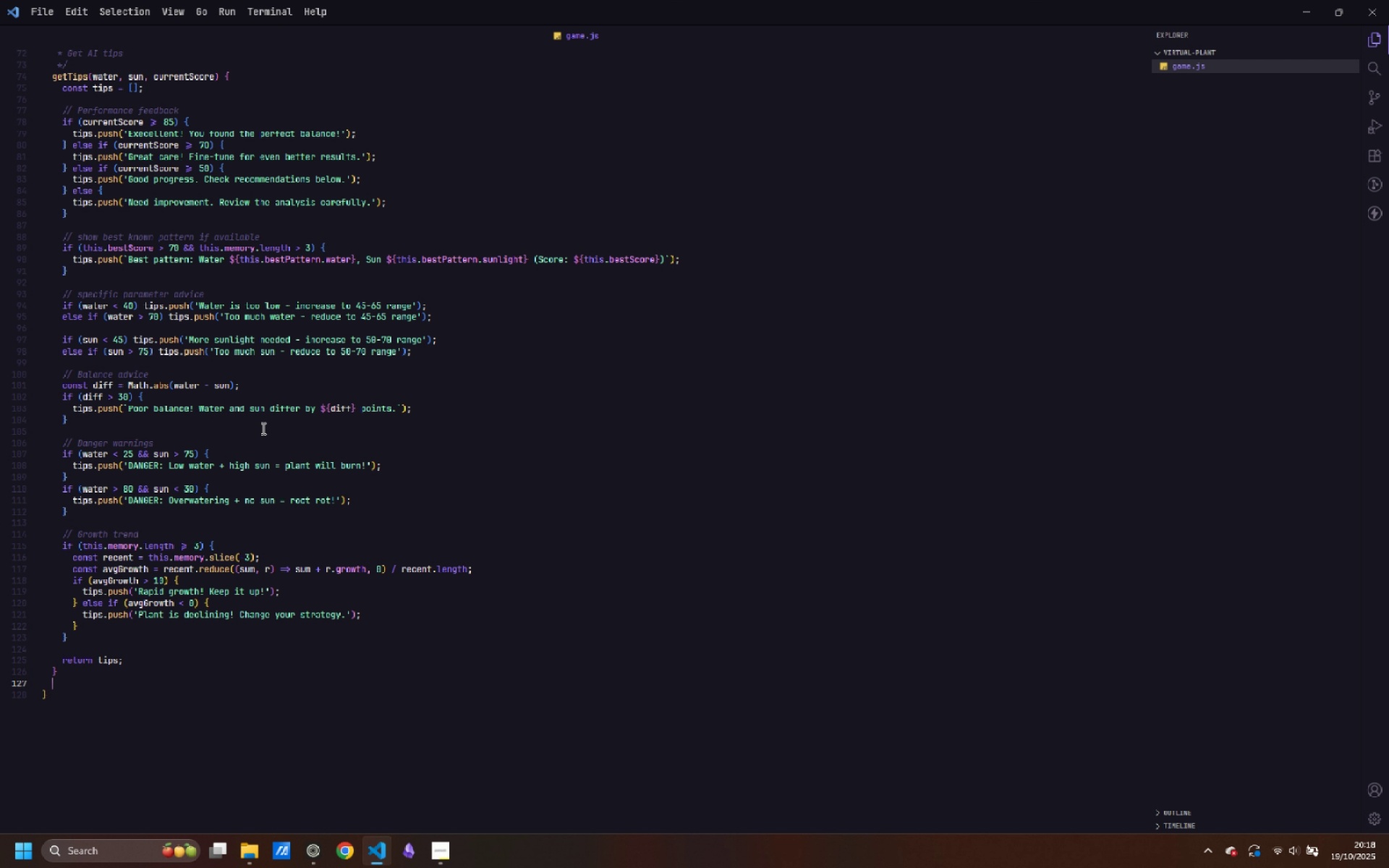 
key(Enter)
 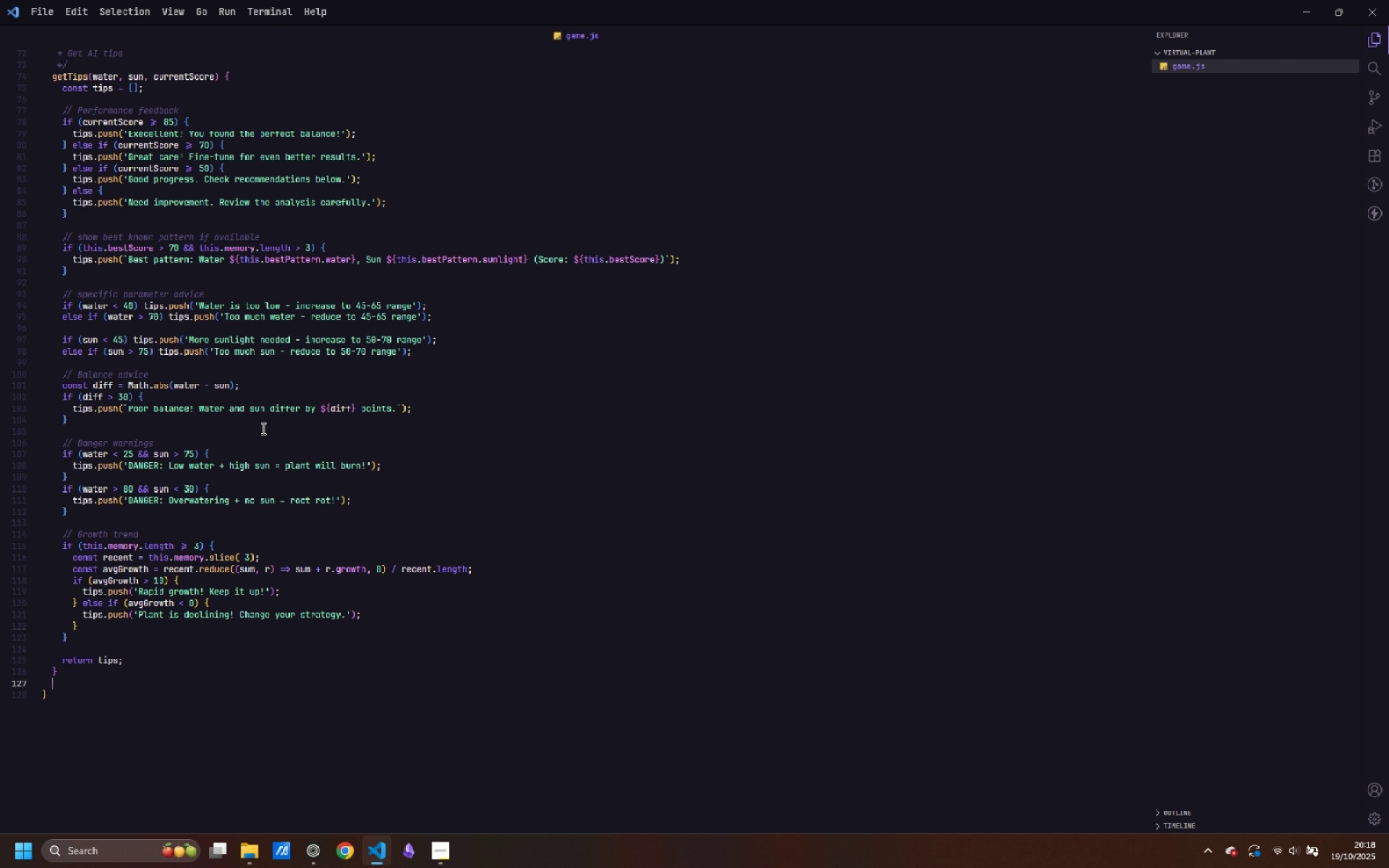 
key(Enter)
 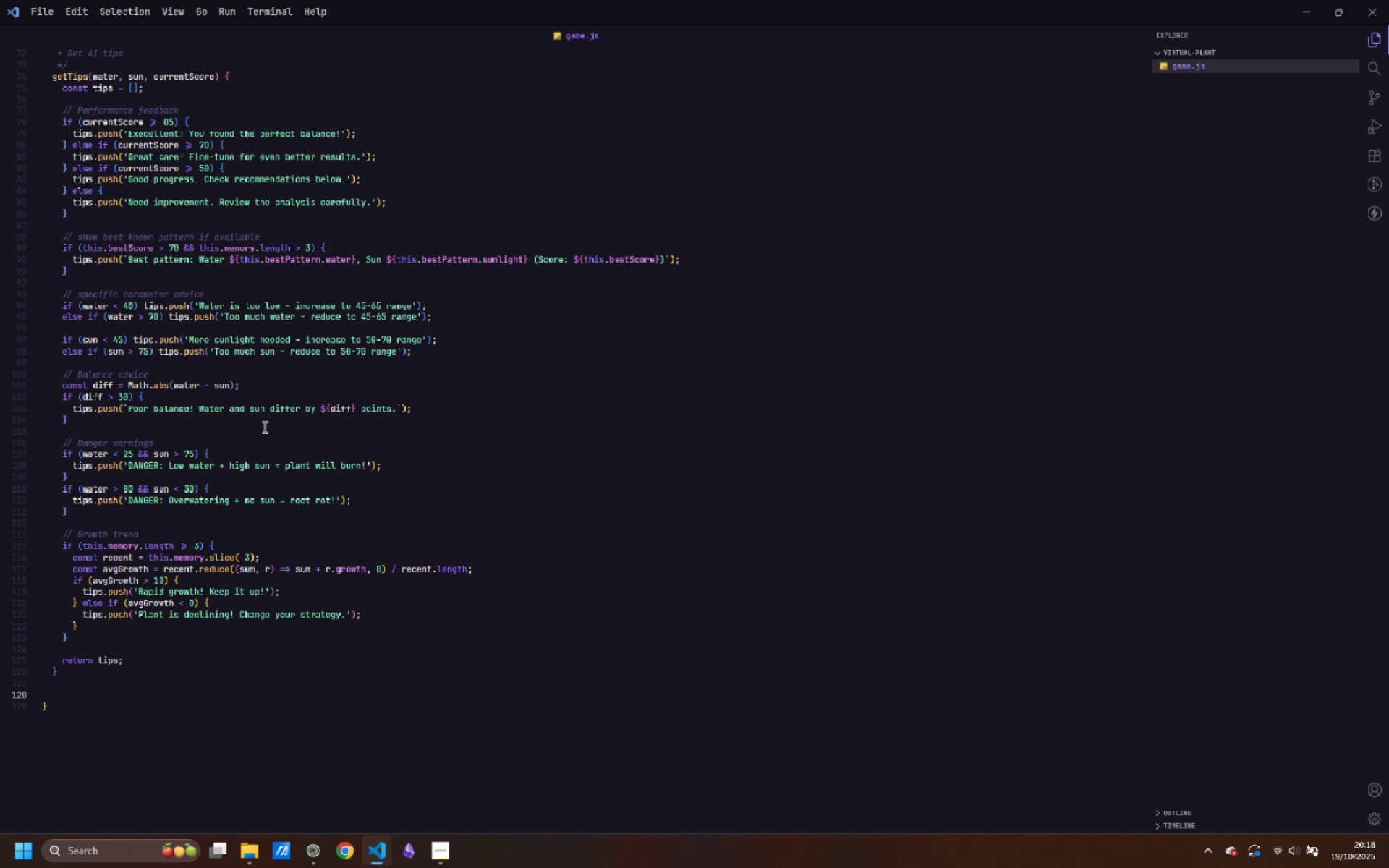 
scroll: coordinate [308, 341], scroll_direction: up, amount: 14.0
 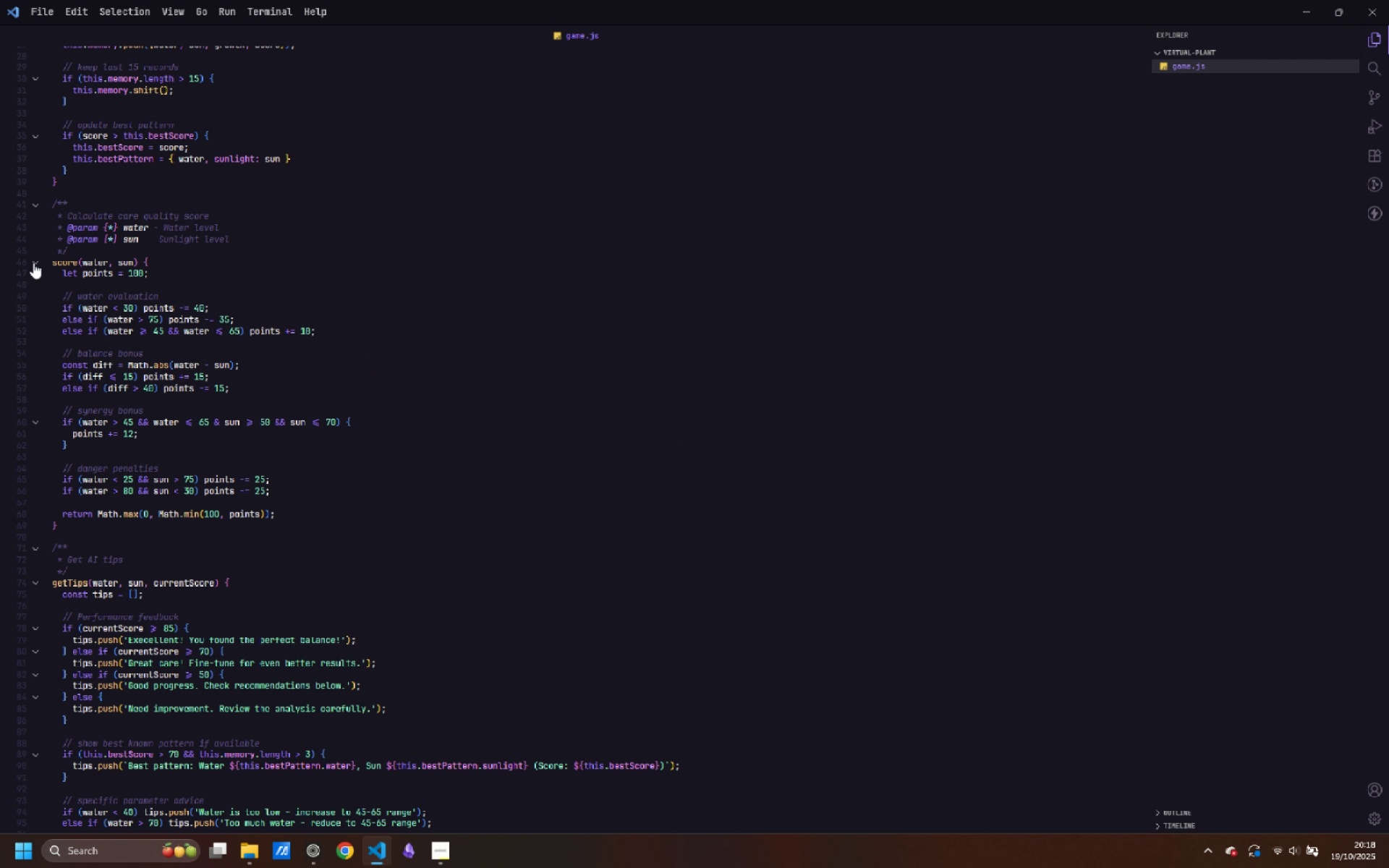 
left_click([35, 262])
 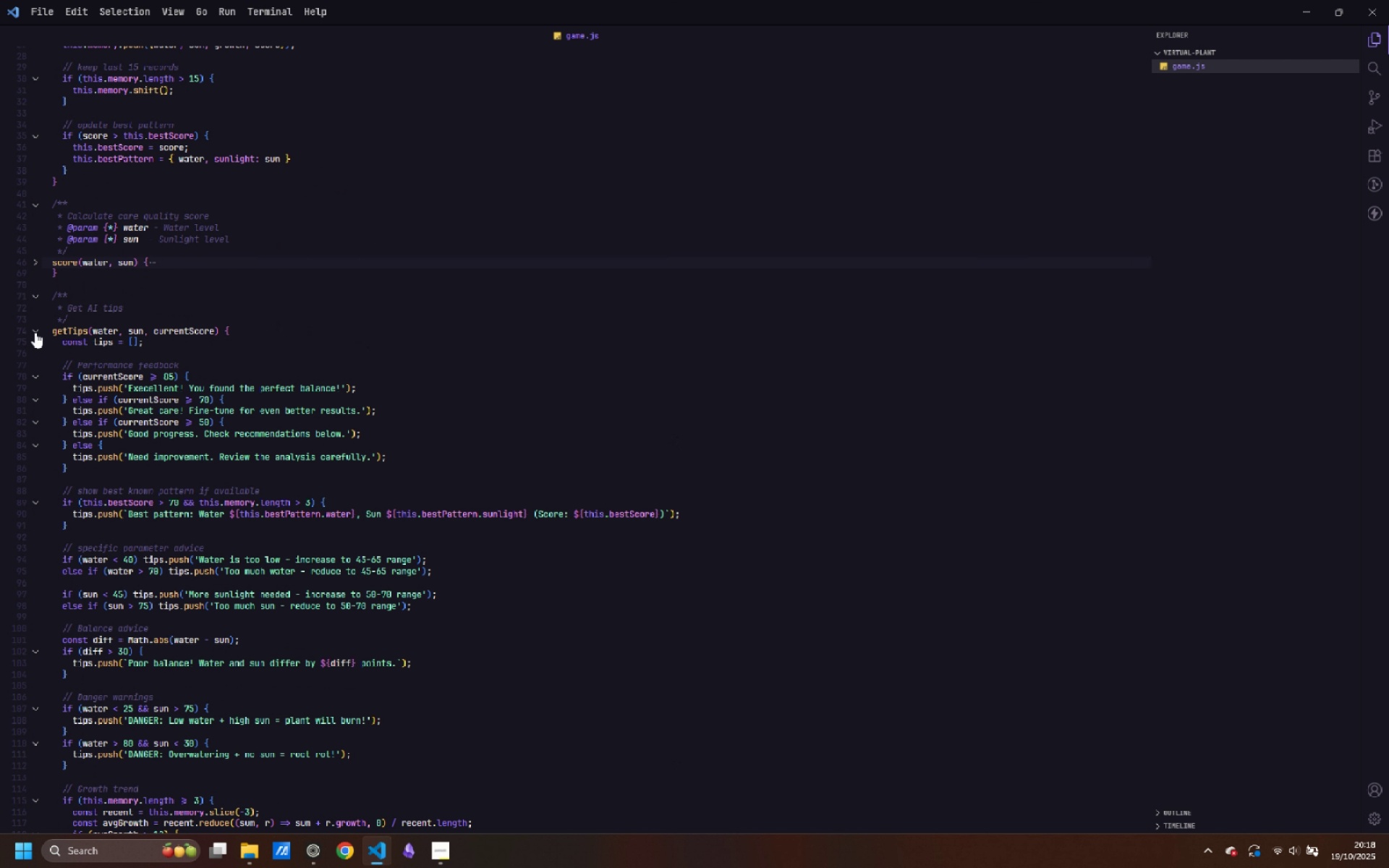 
left_click([35, 332])
 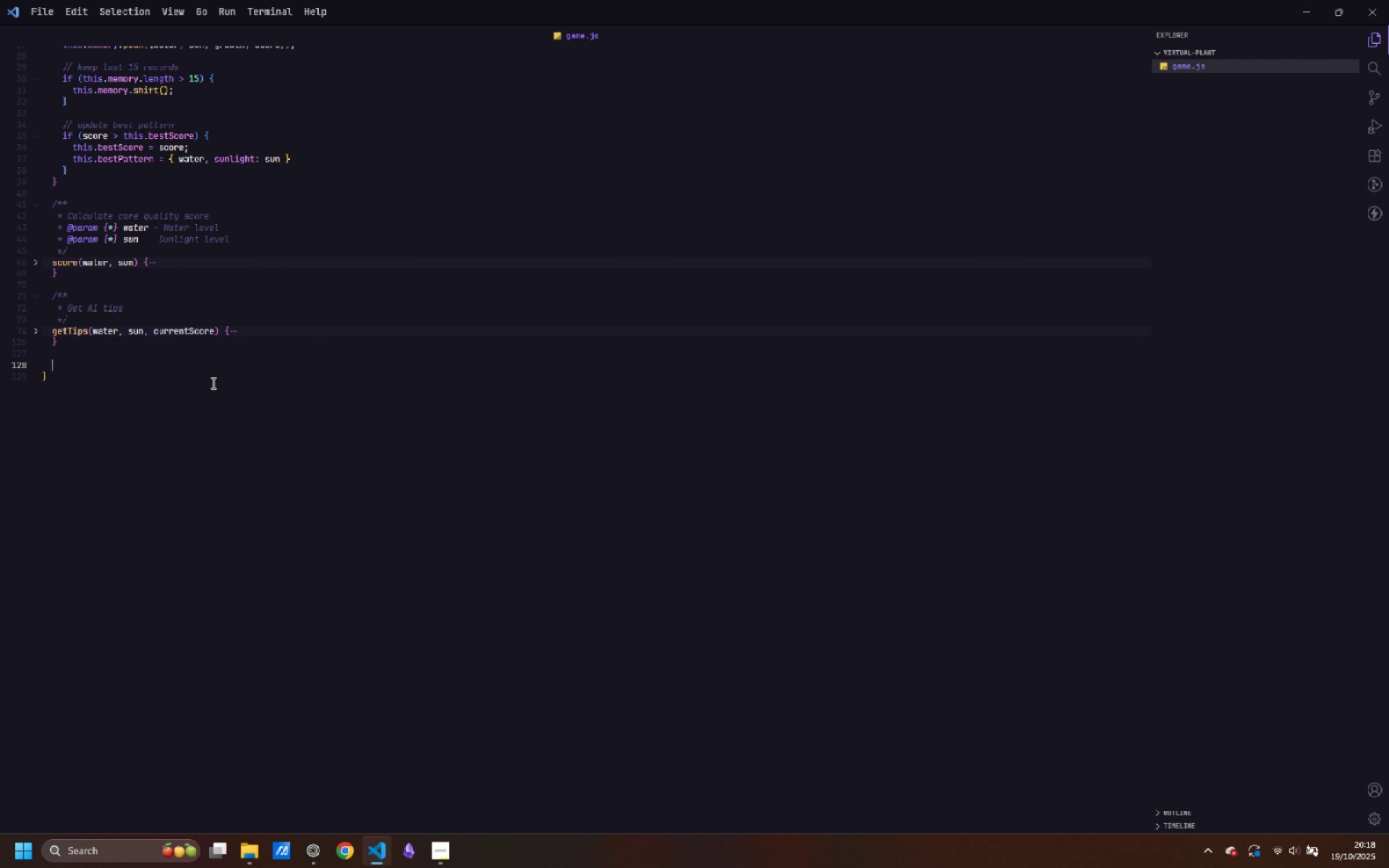 
scroll: coordinate [203, 387], scroll_direction: up, amount: 12.0
 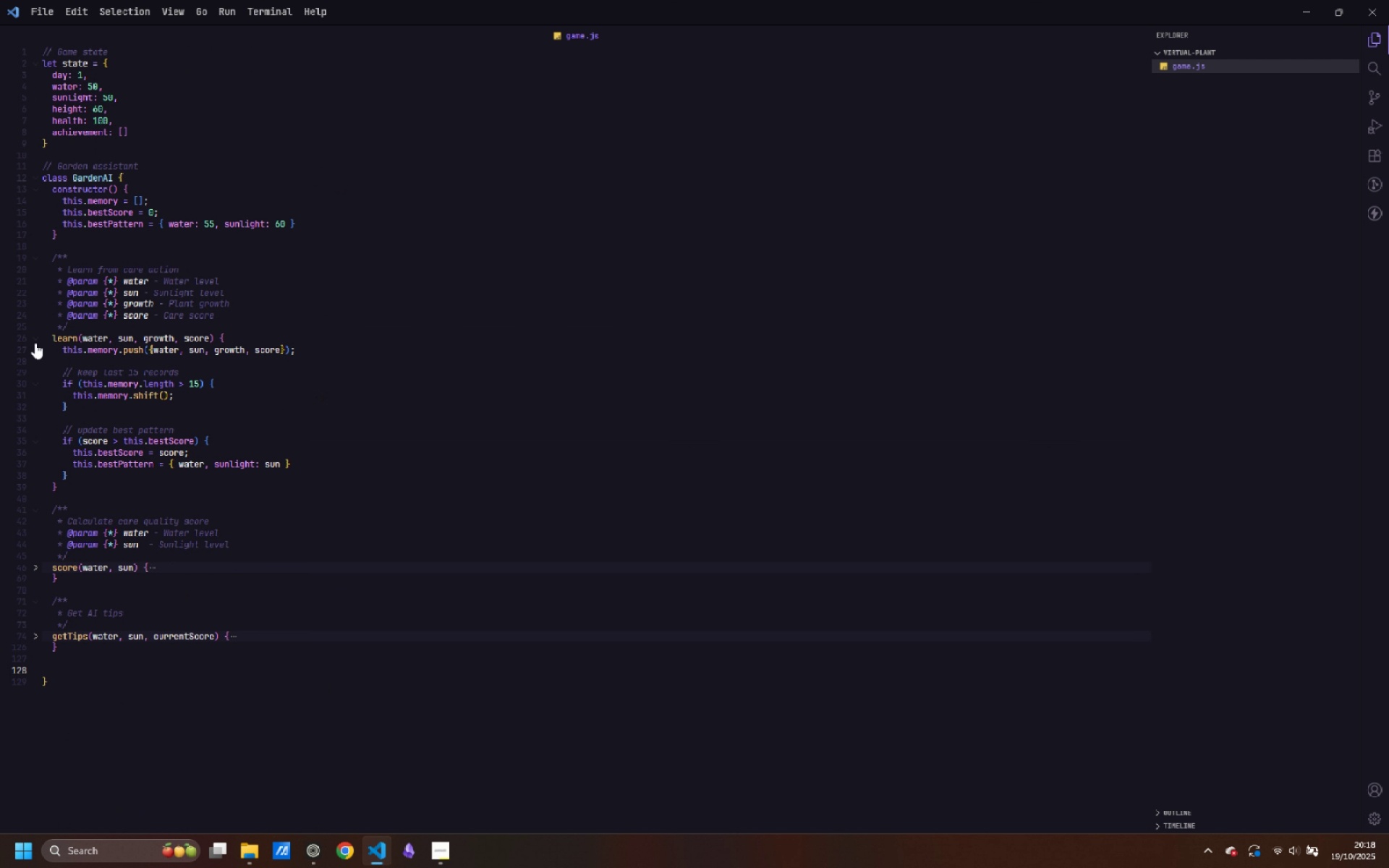 
left_click([36, 339])
 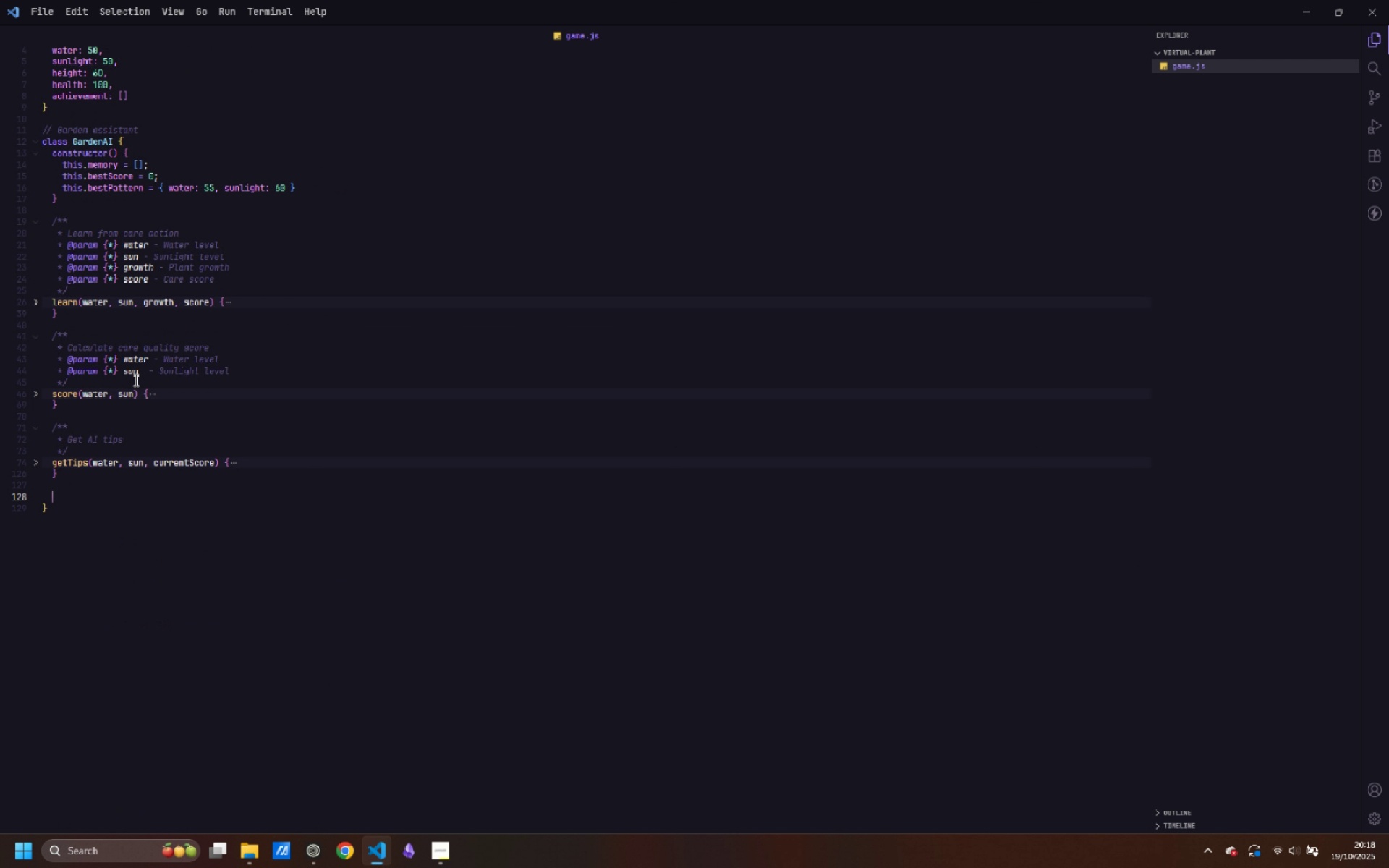 
scroll: coordinate [135, 380], scroll_direction: down, amount: 2.0
 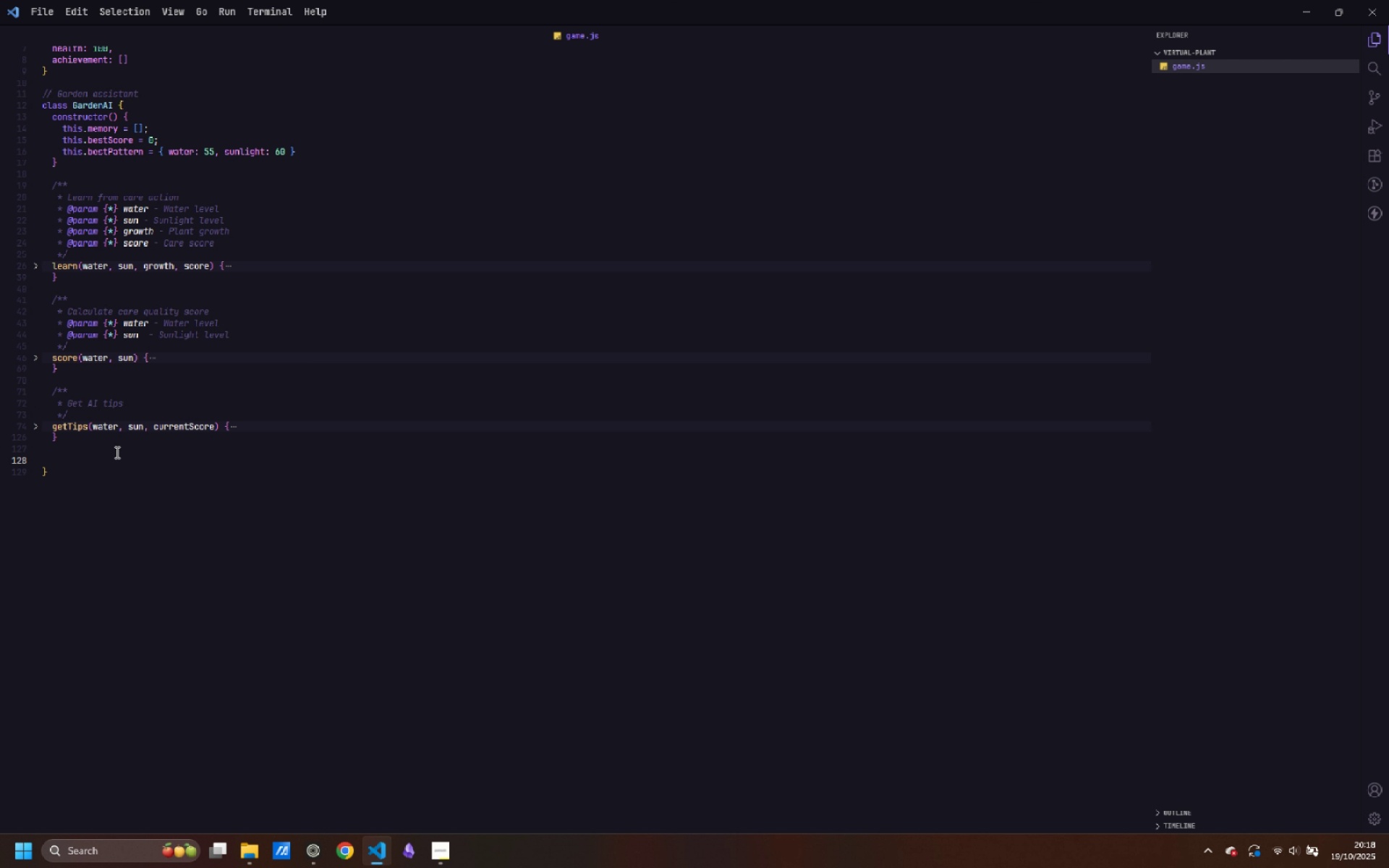 
wait(5.14)
 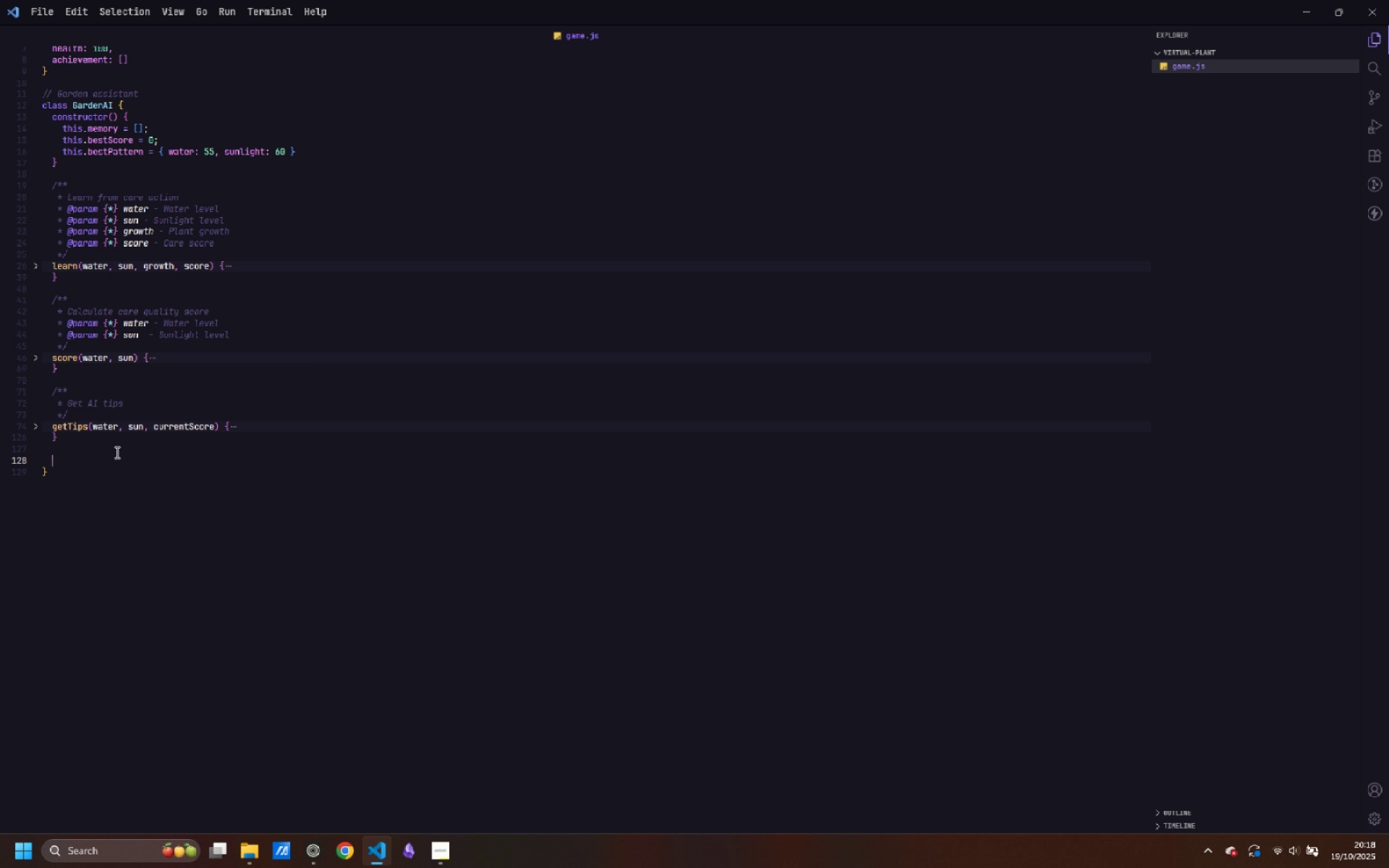 
key(ArrowDown)
 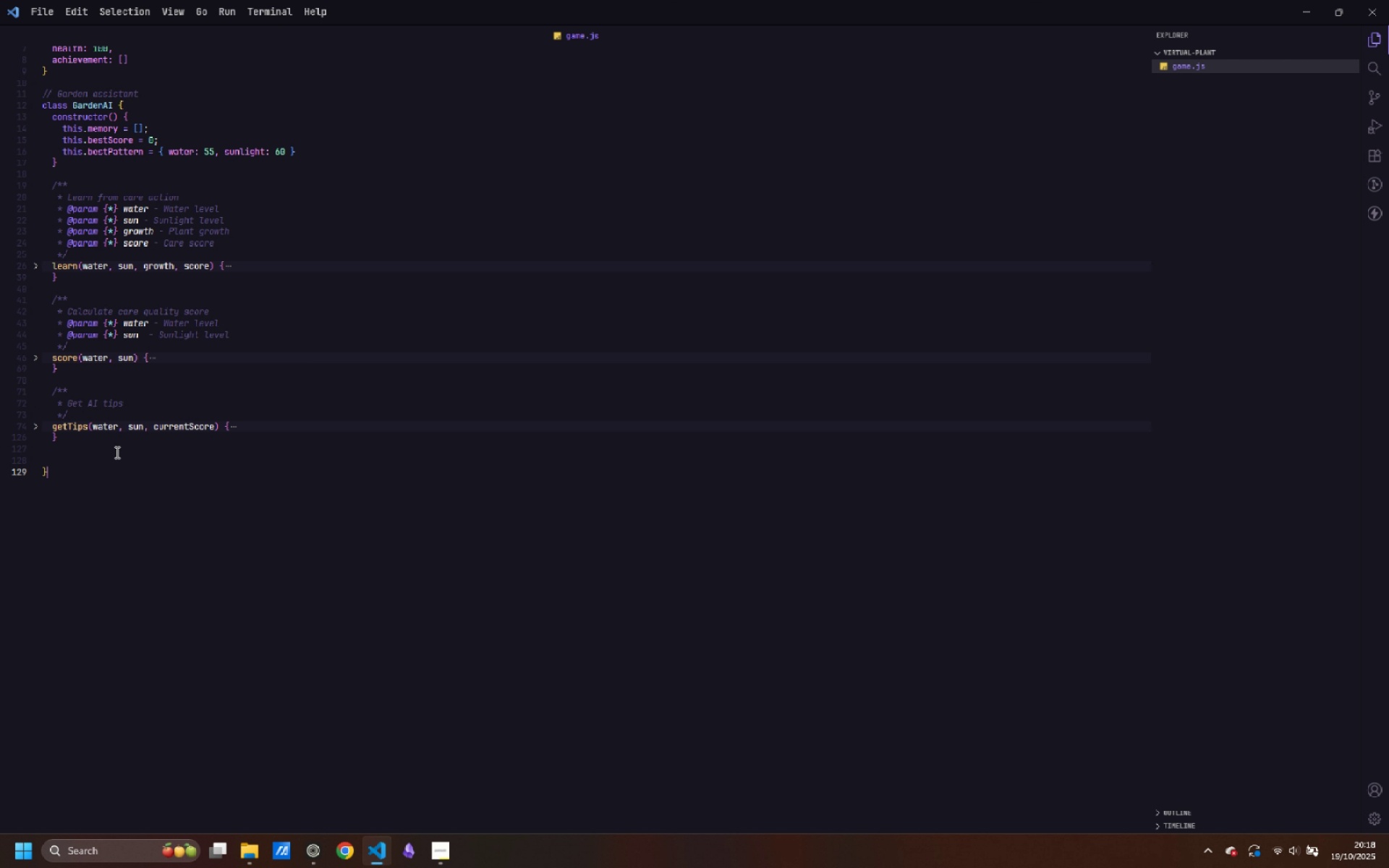 
key(ArrowDown)
 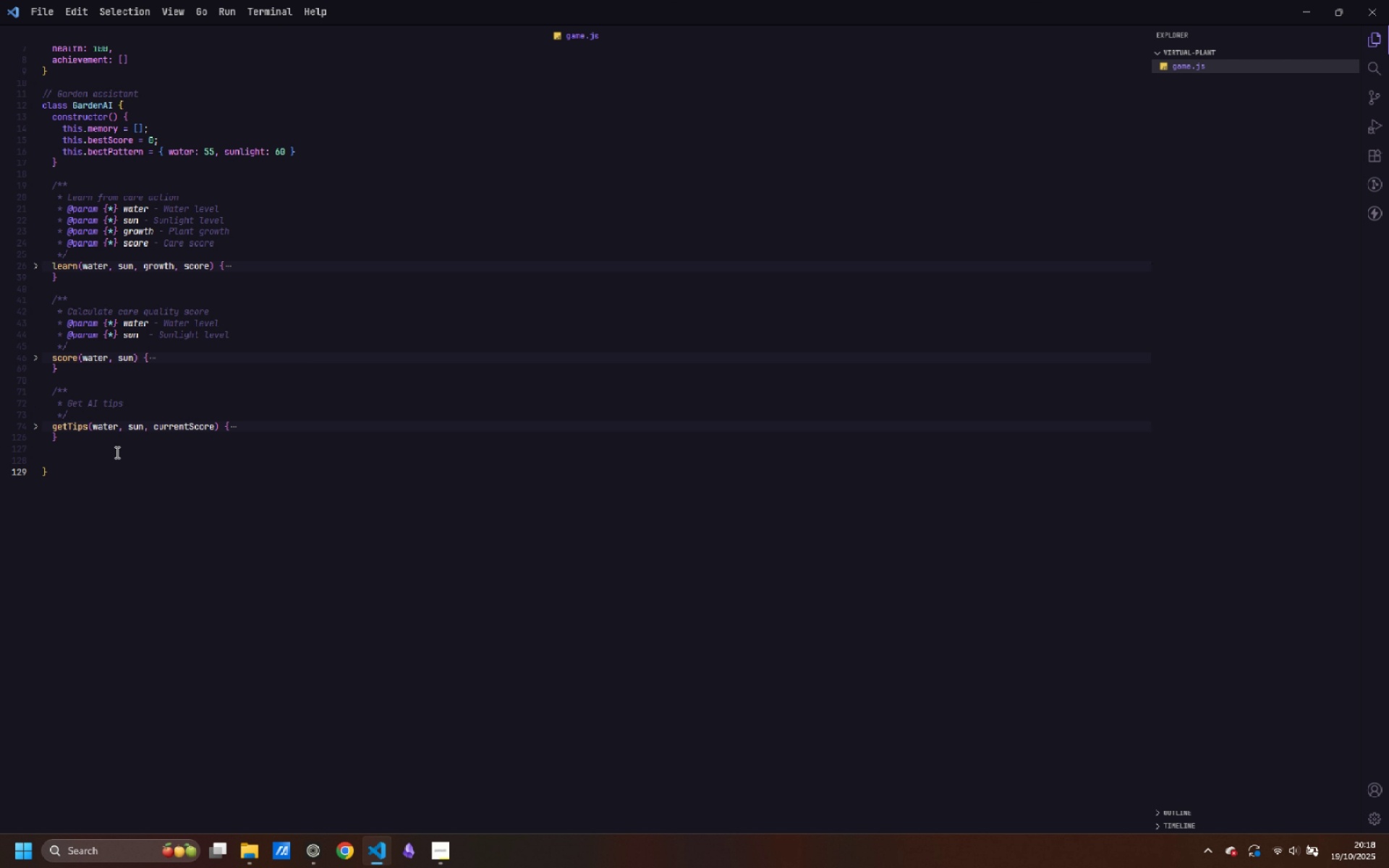 
key(ArrowUp)
 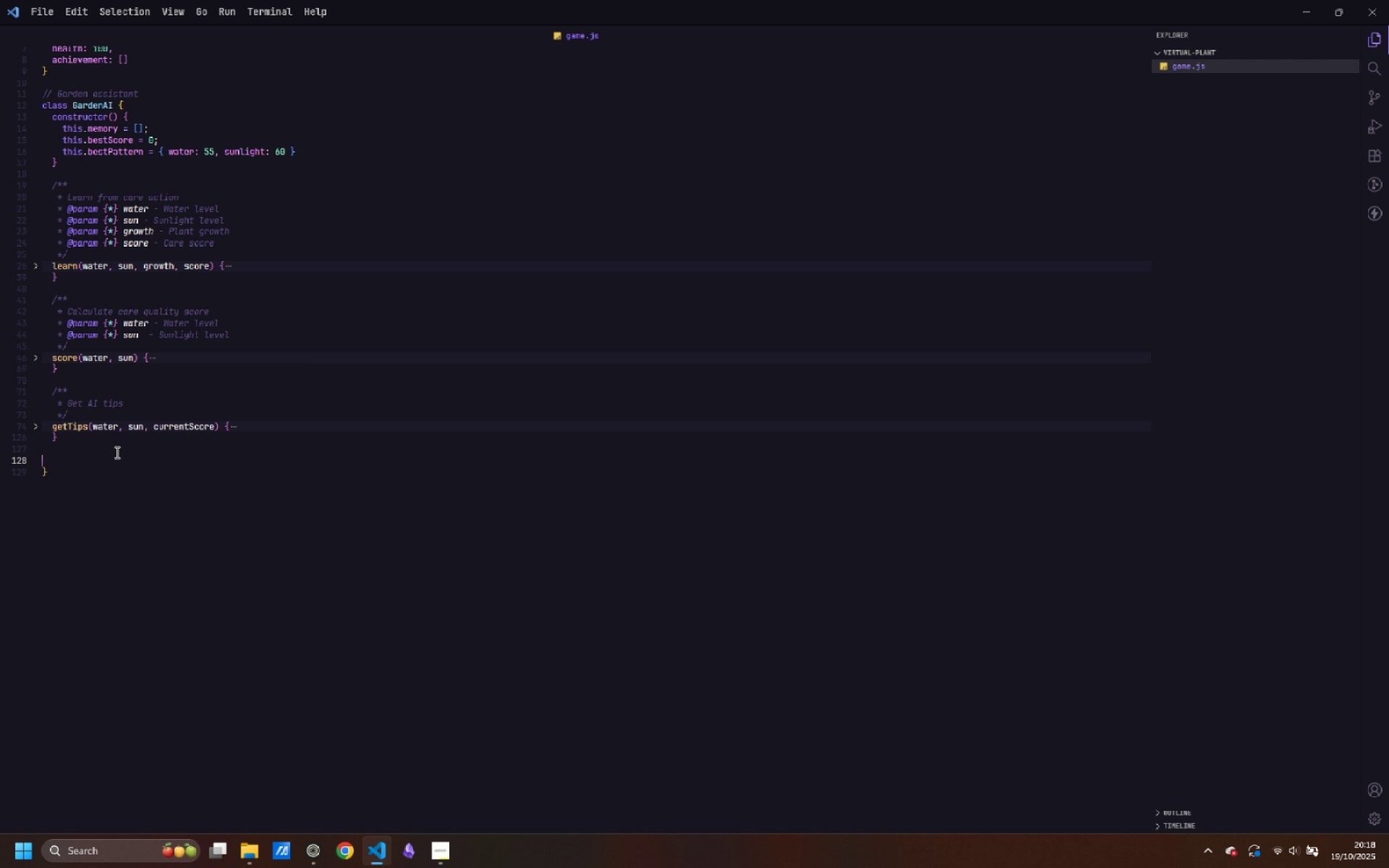 
key(Backspace)
 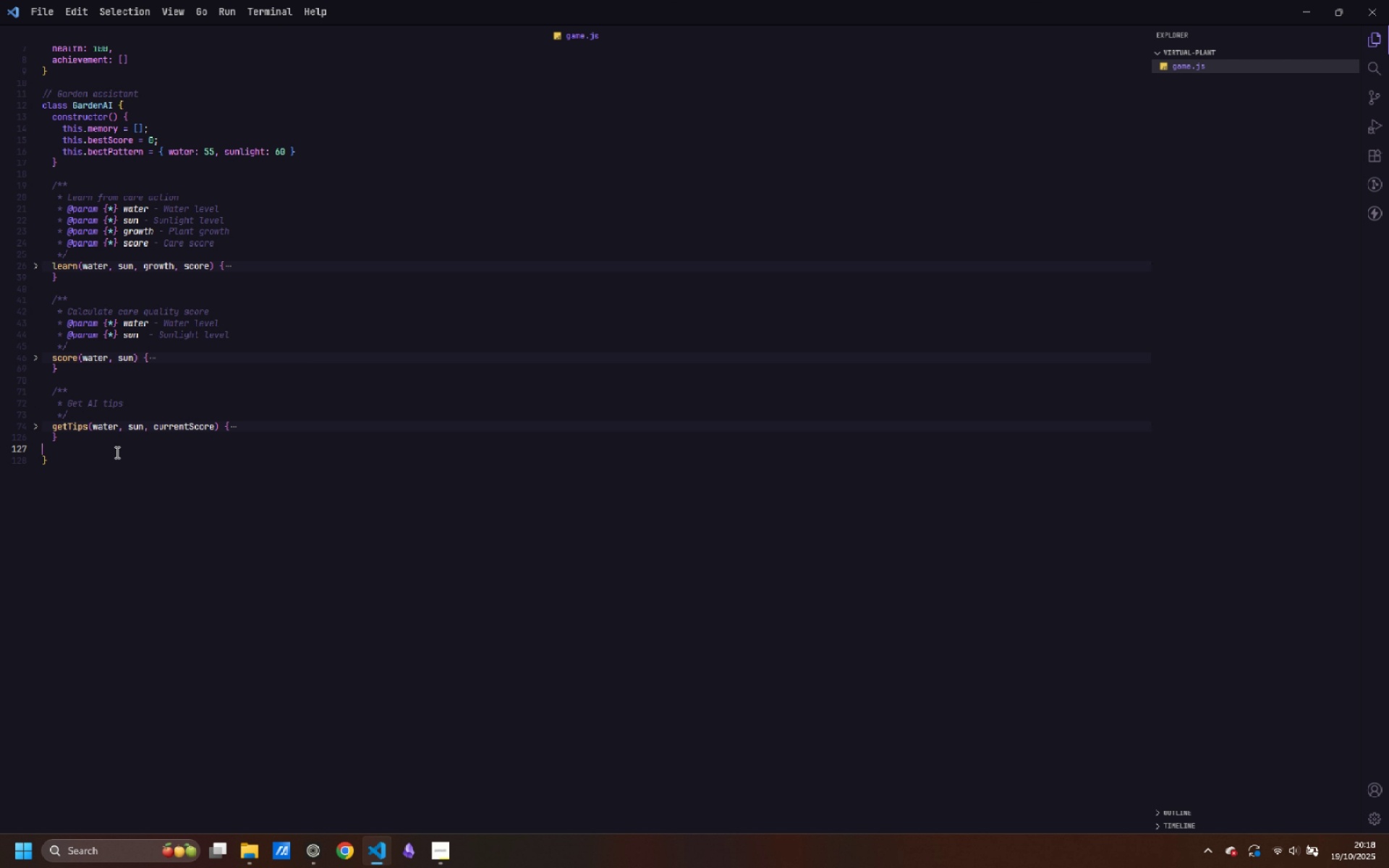 
key(Backspace)
 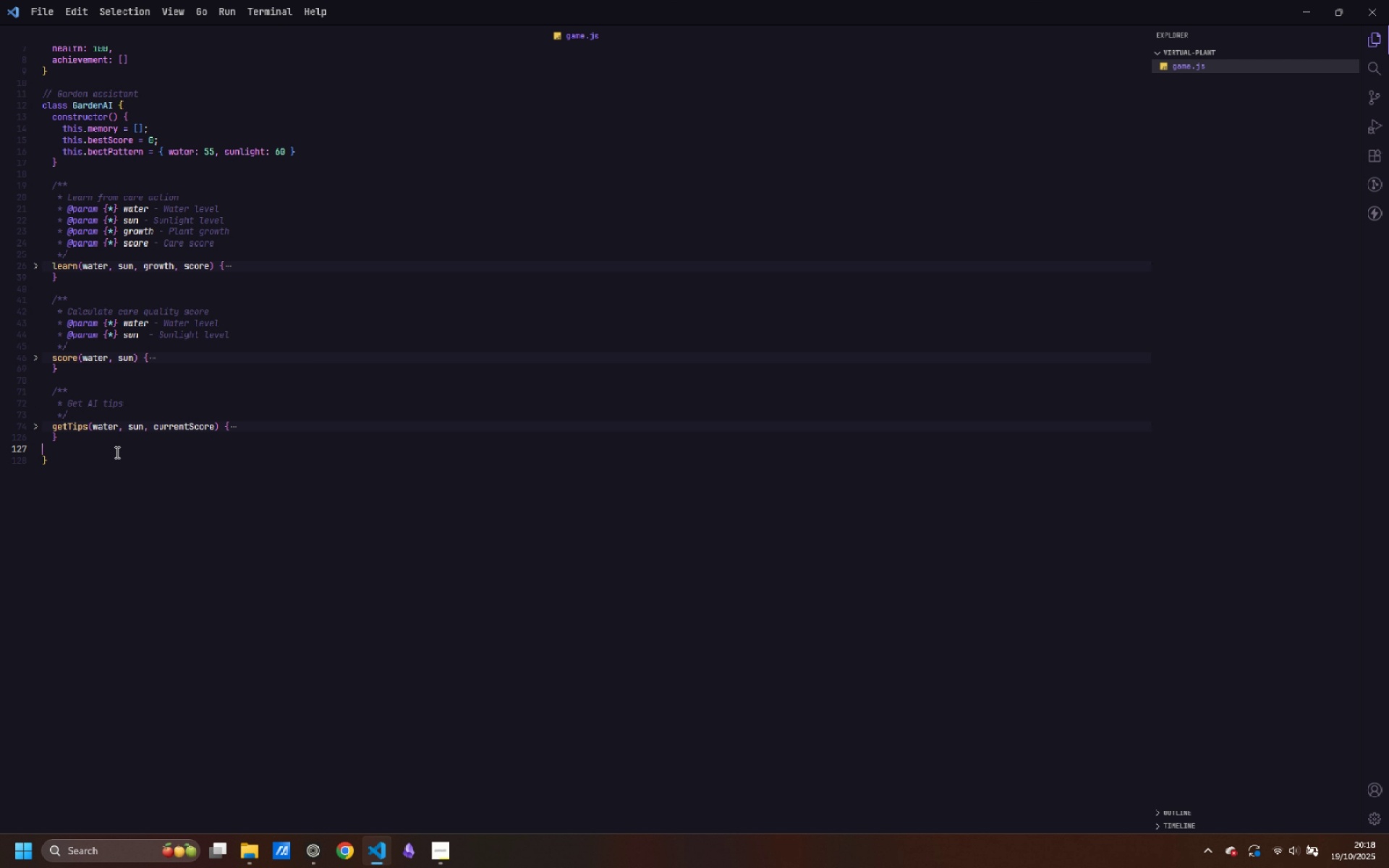 
key(Backspace)
 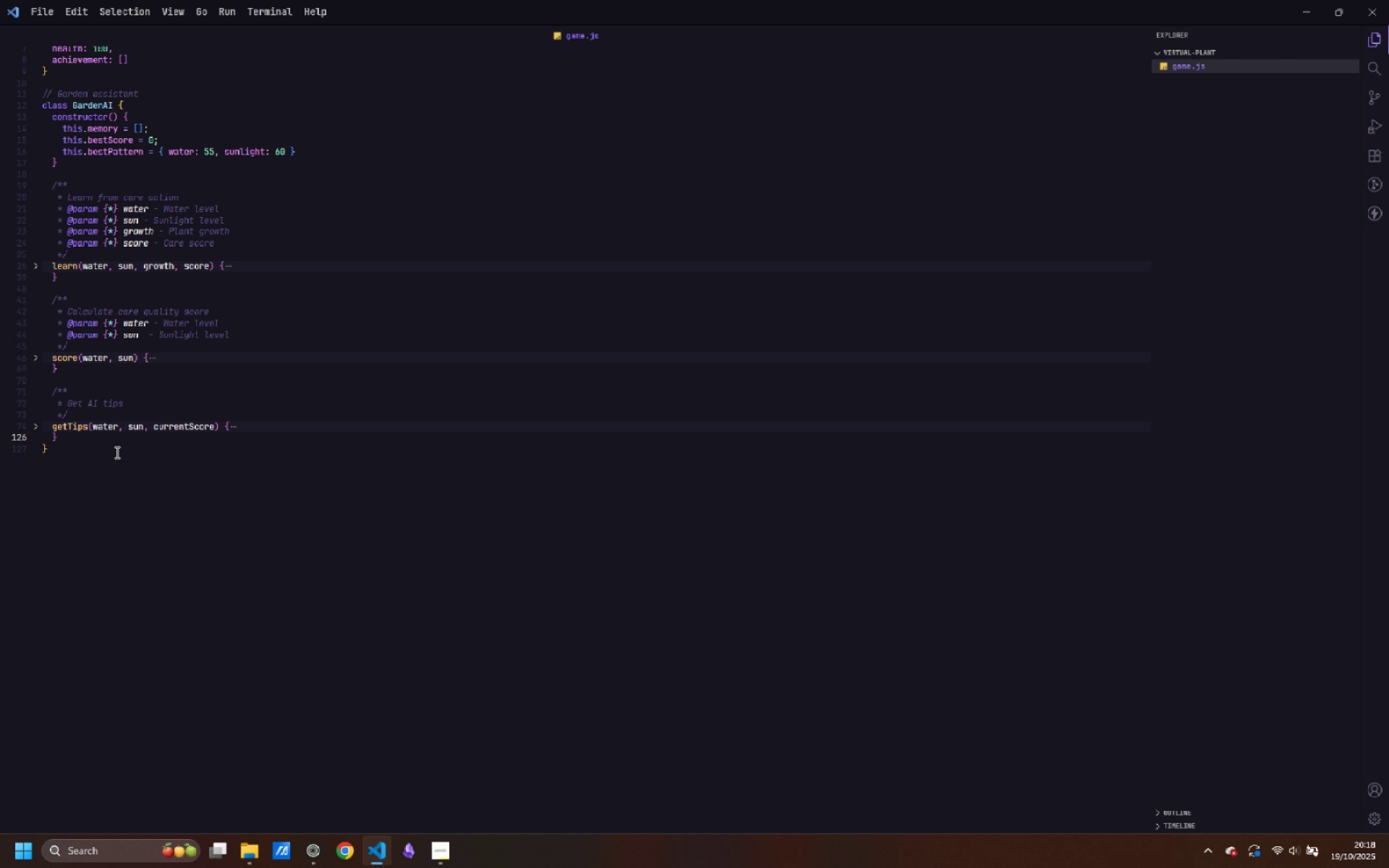 
key(ArrowDown)
 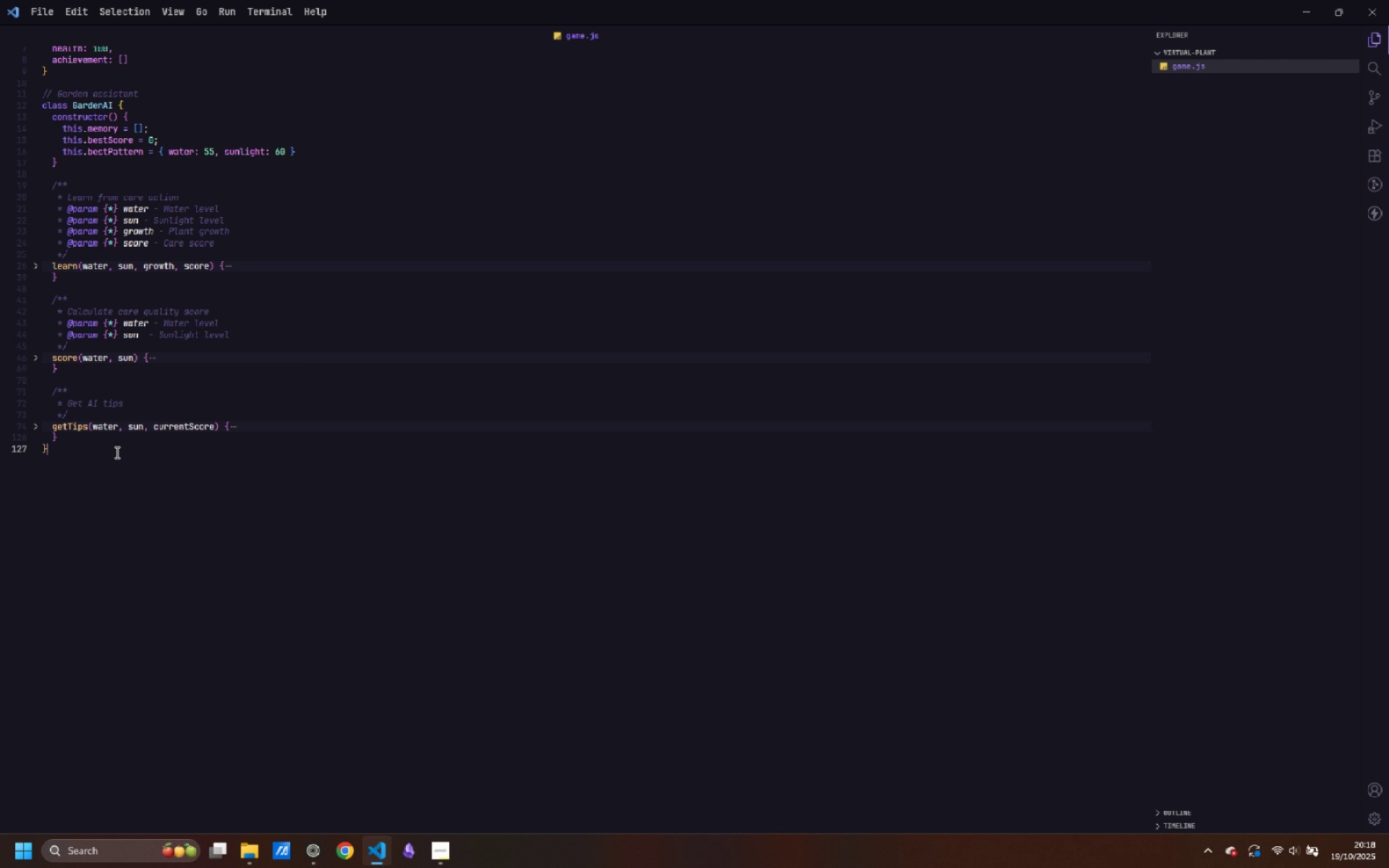 
key(Enter)
 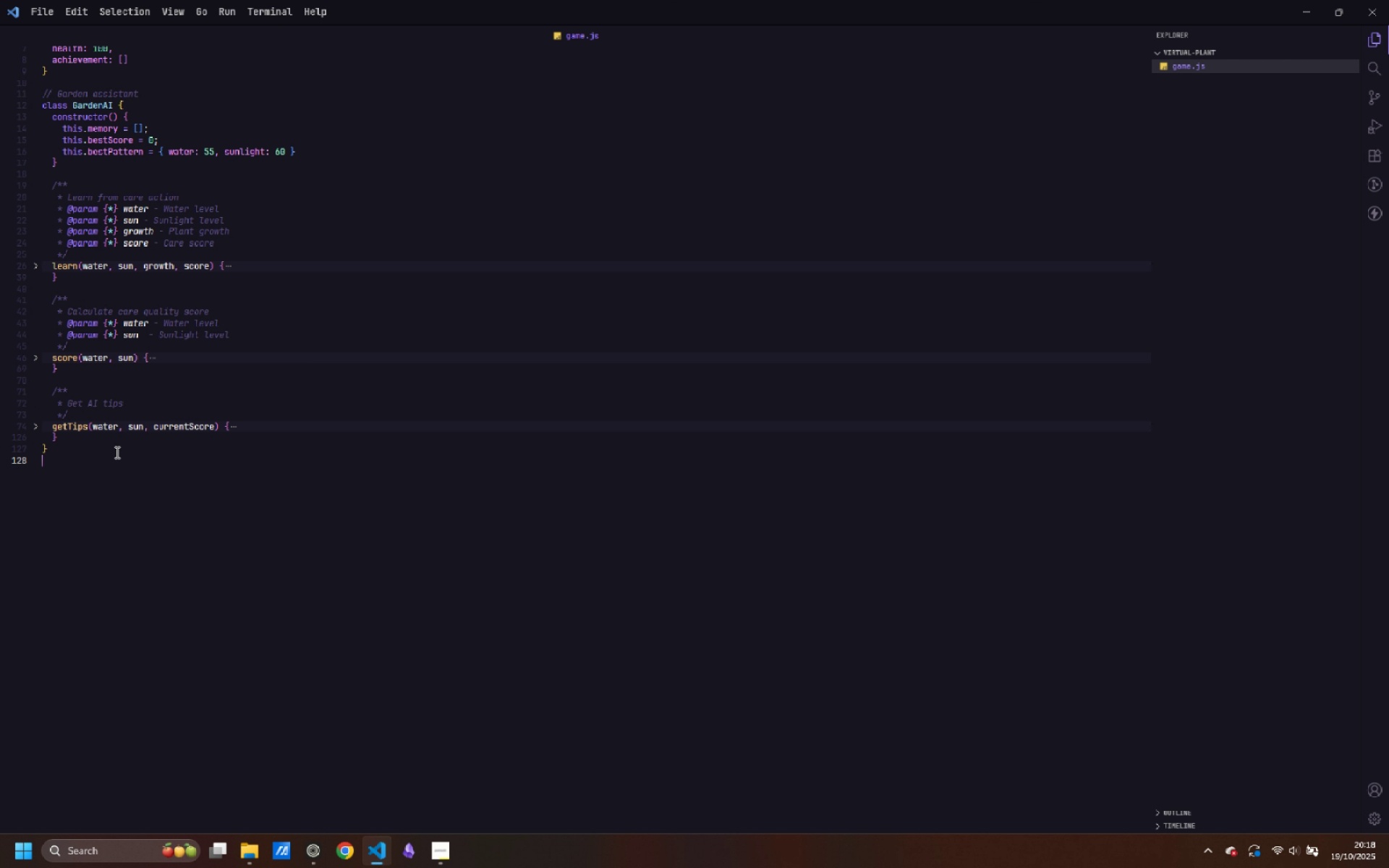 
key(Enter)
 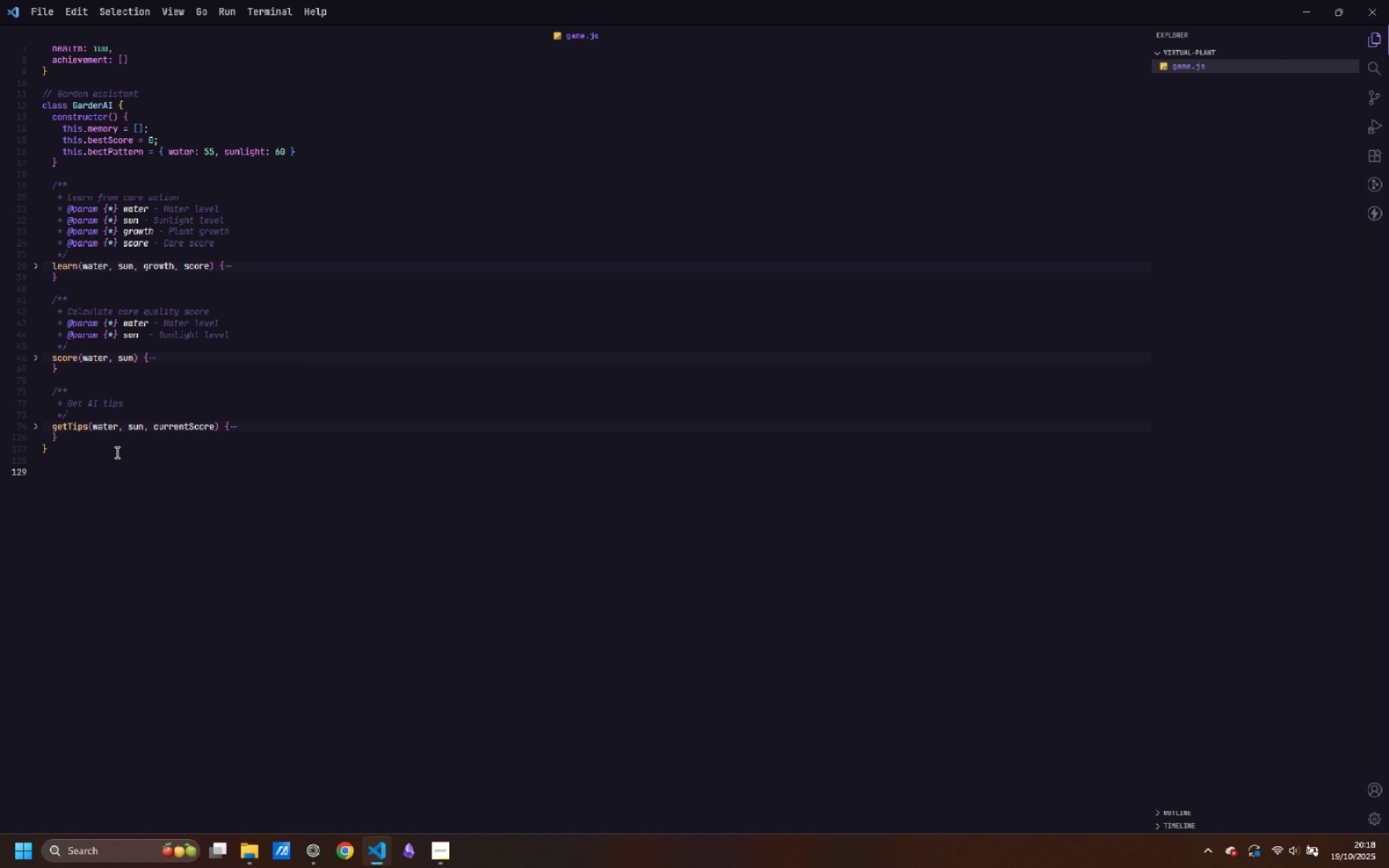 
type(const ai = new GardenAI();)
 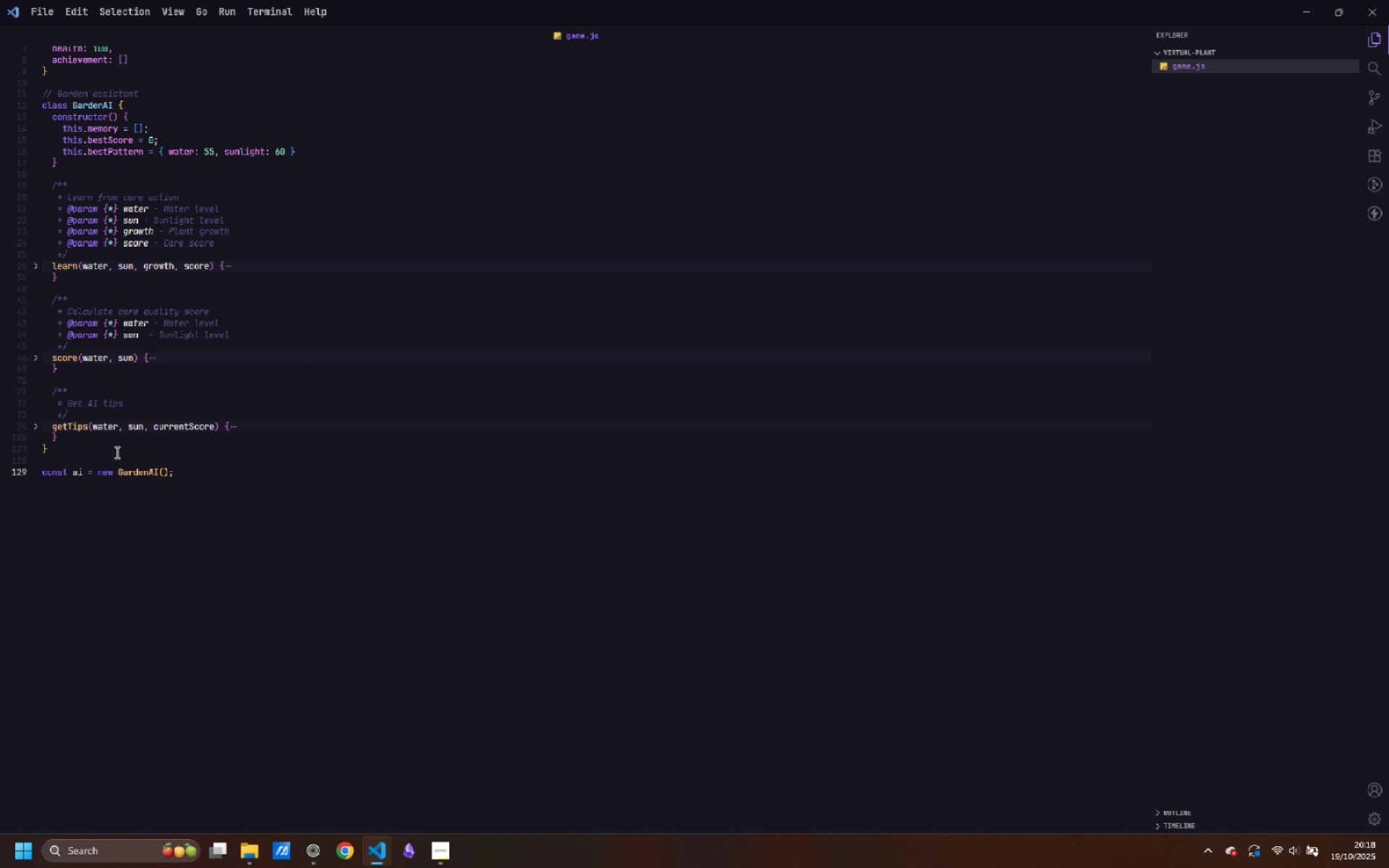 
key(Enter)
 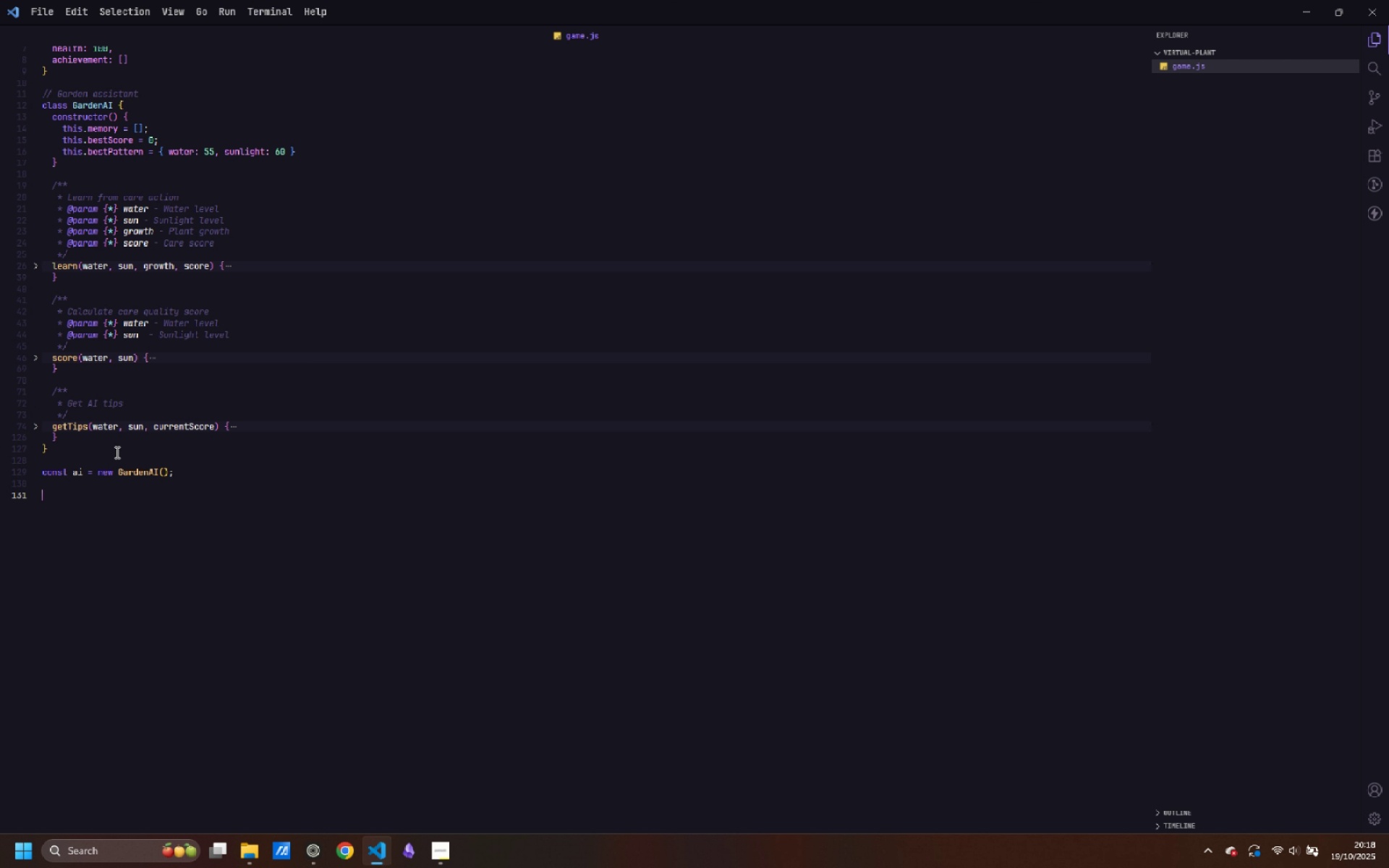 
key(Enter)
 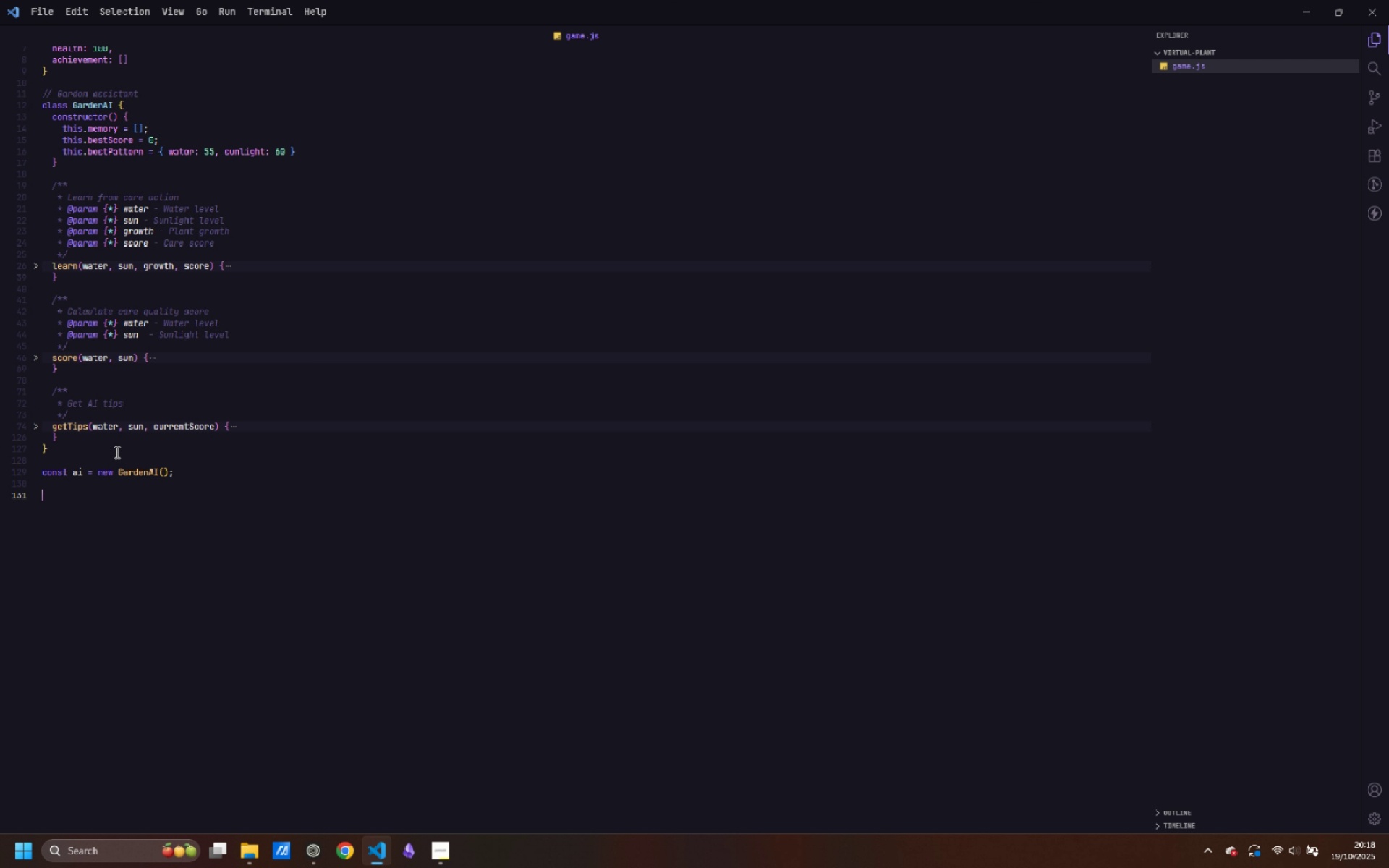 
type(function updateUI() {)
 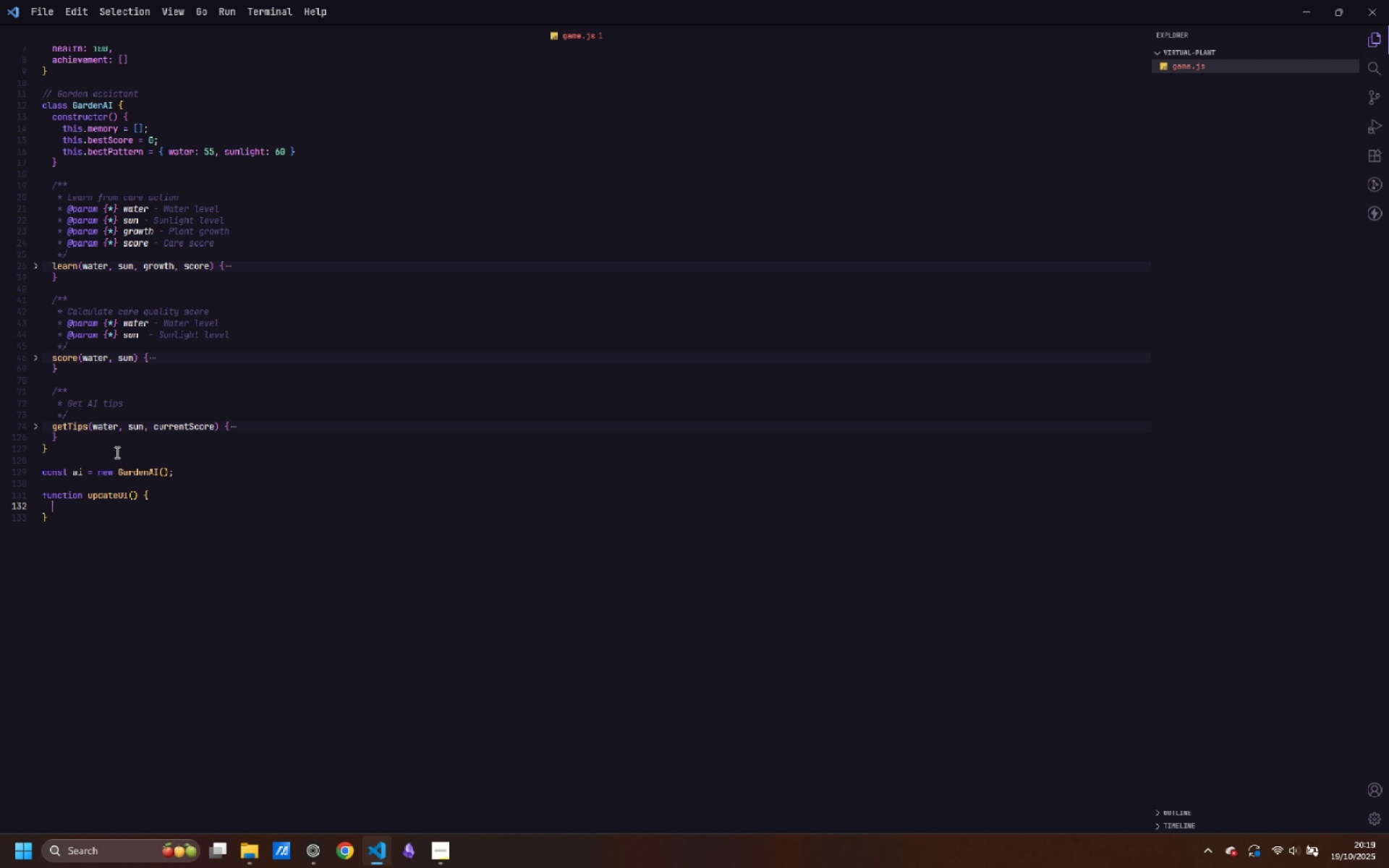 
 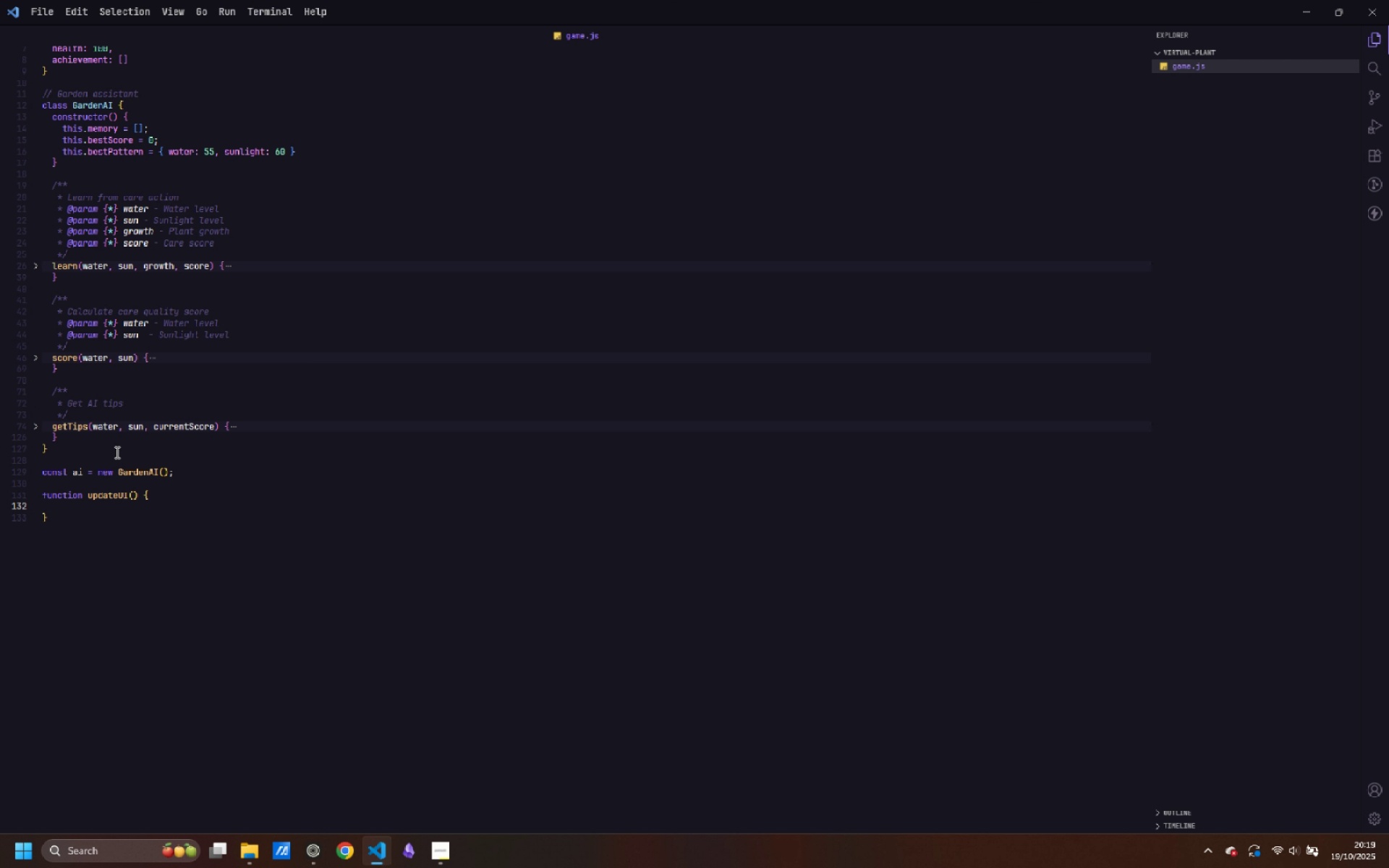 
key(Enter)
 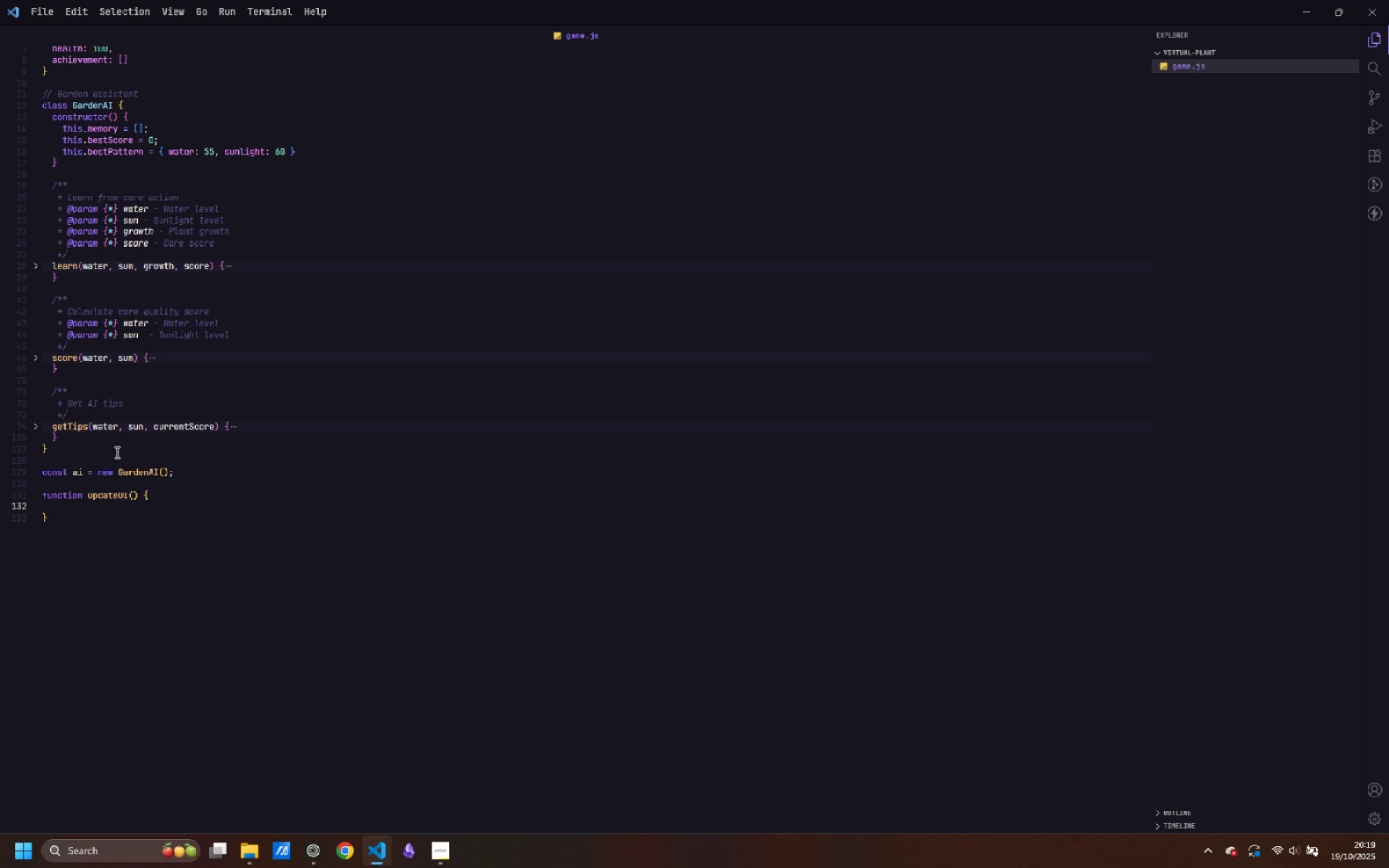 
key(ArrowUp)
 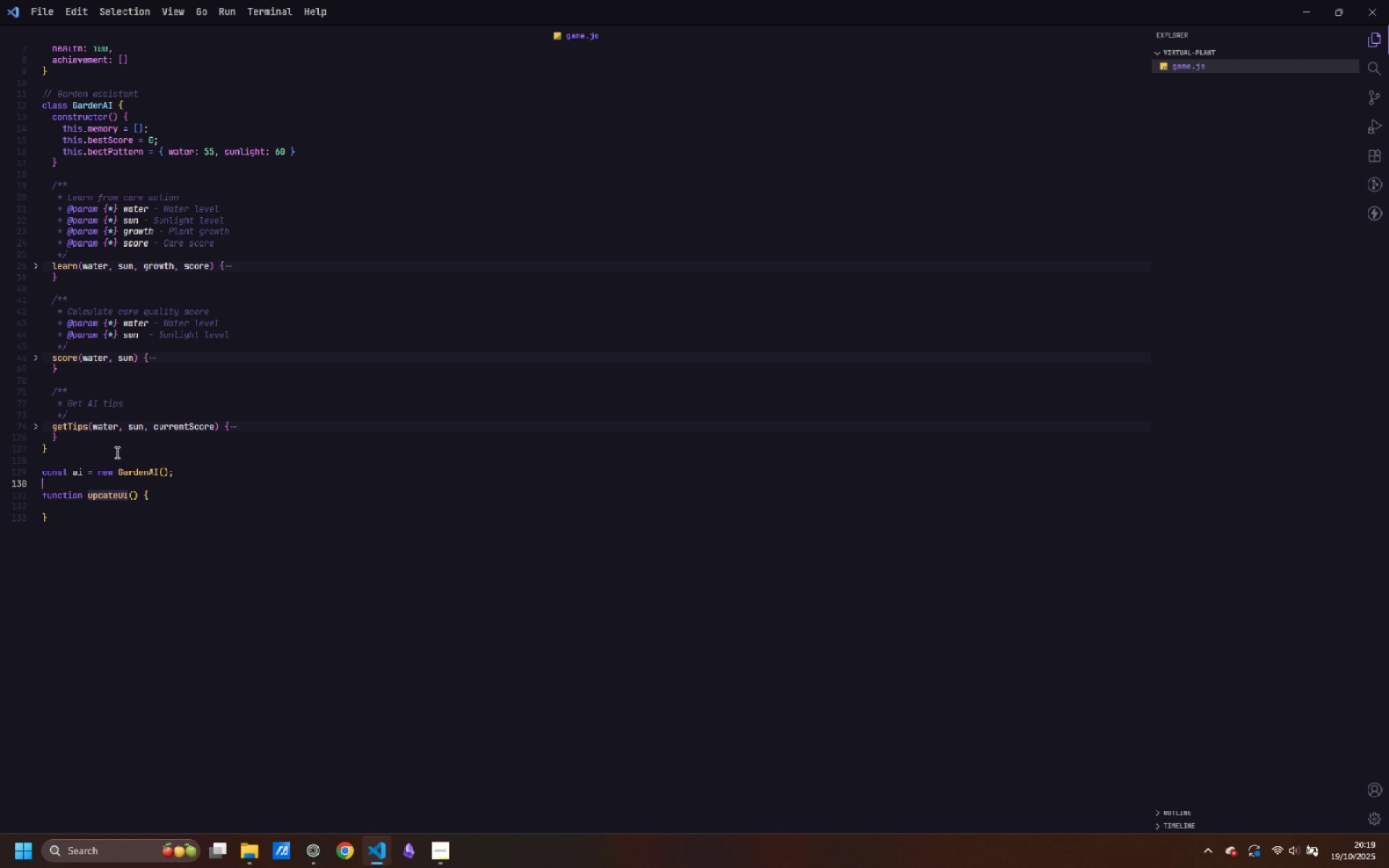 
key(ArrowUp)
 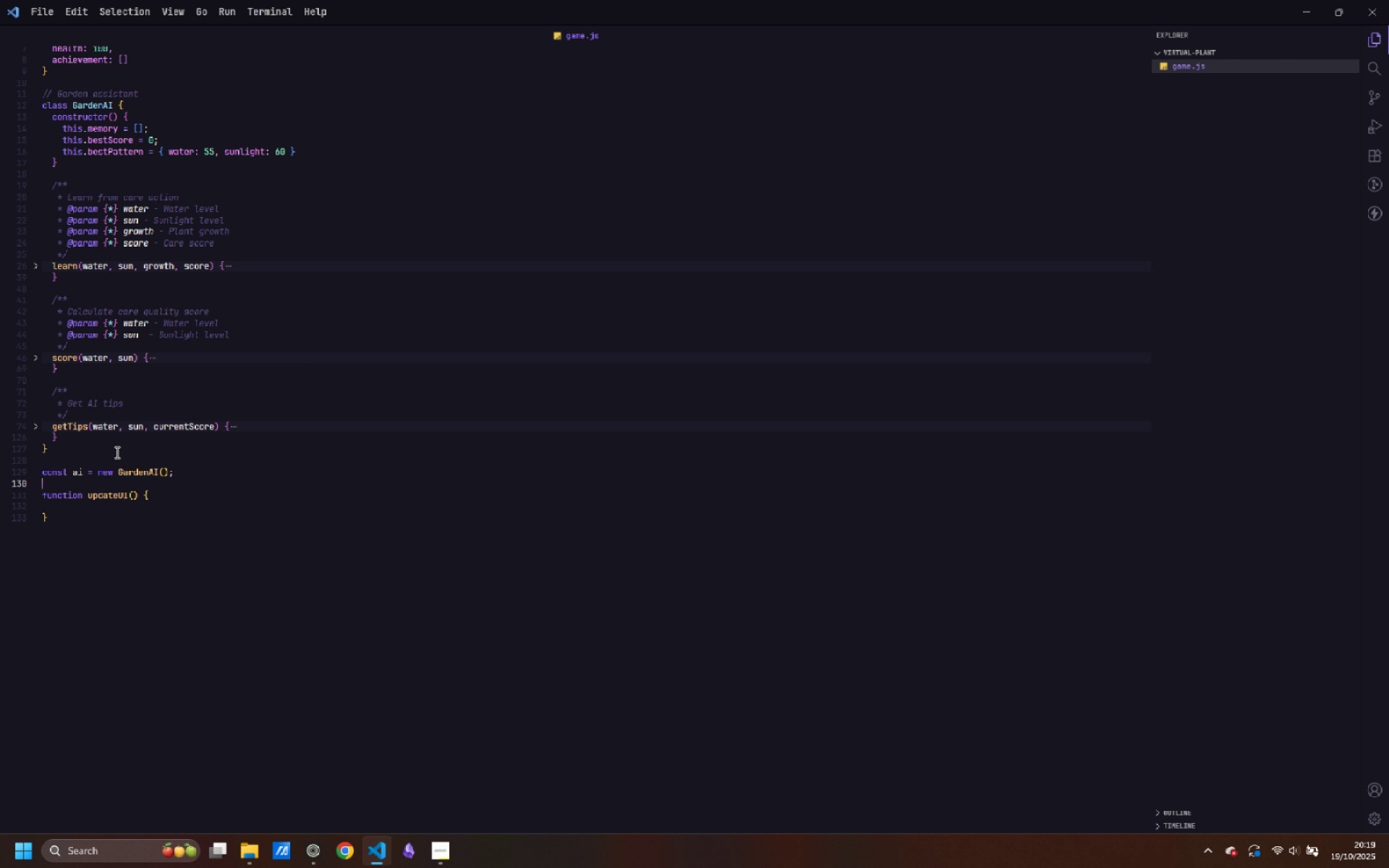 
key(ArrowUp)
 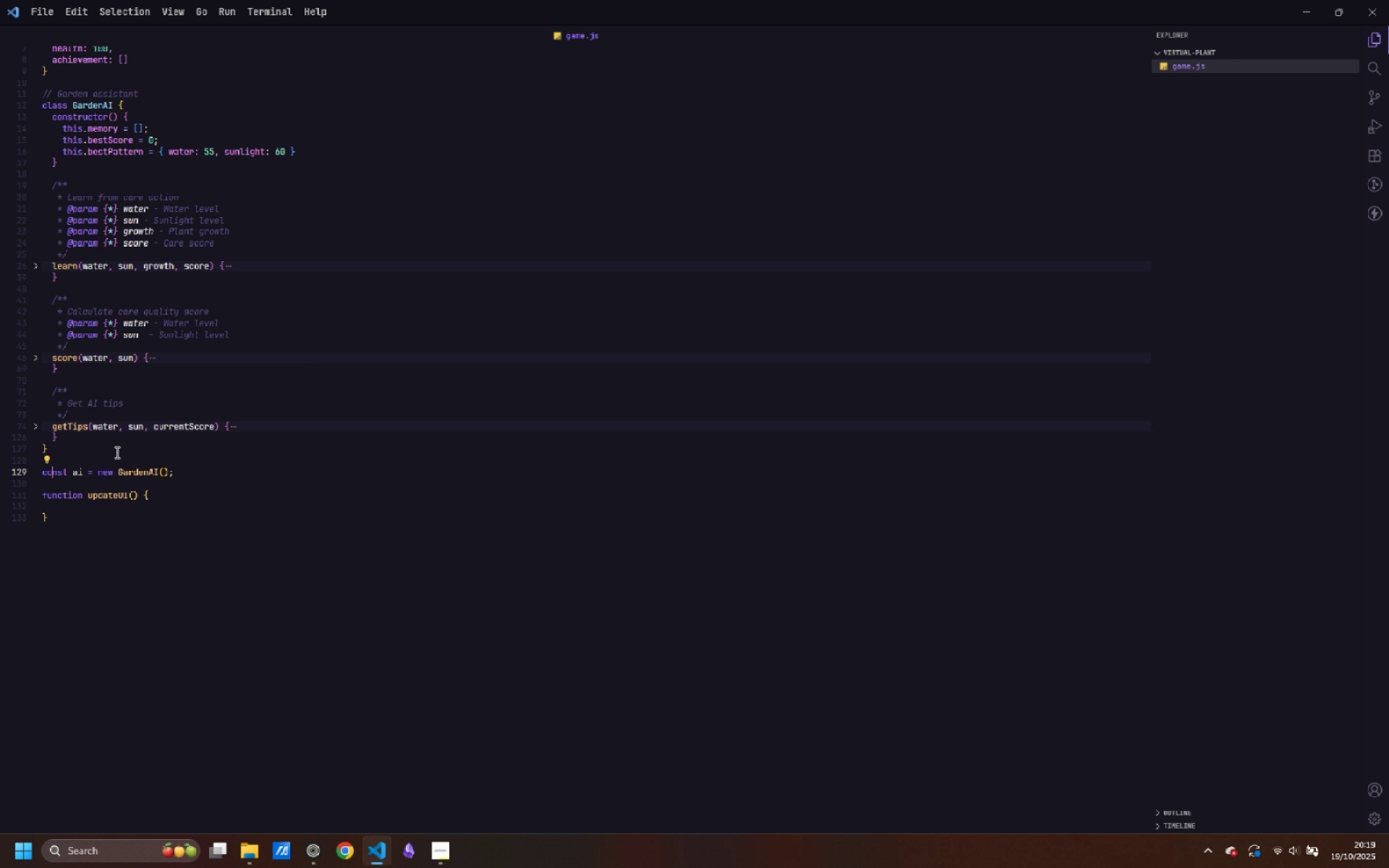 
key(ArrowDown)
 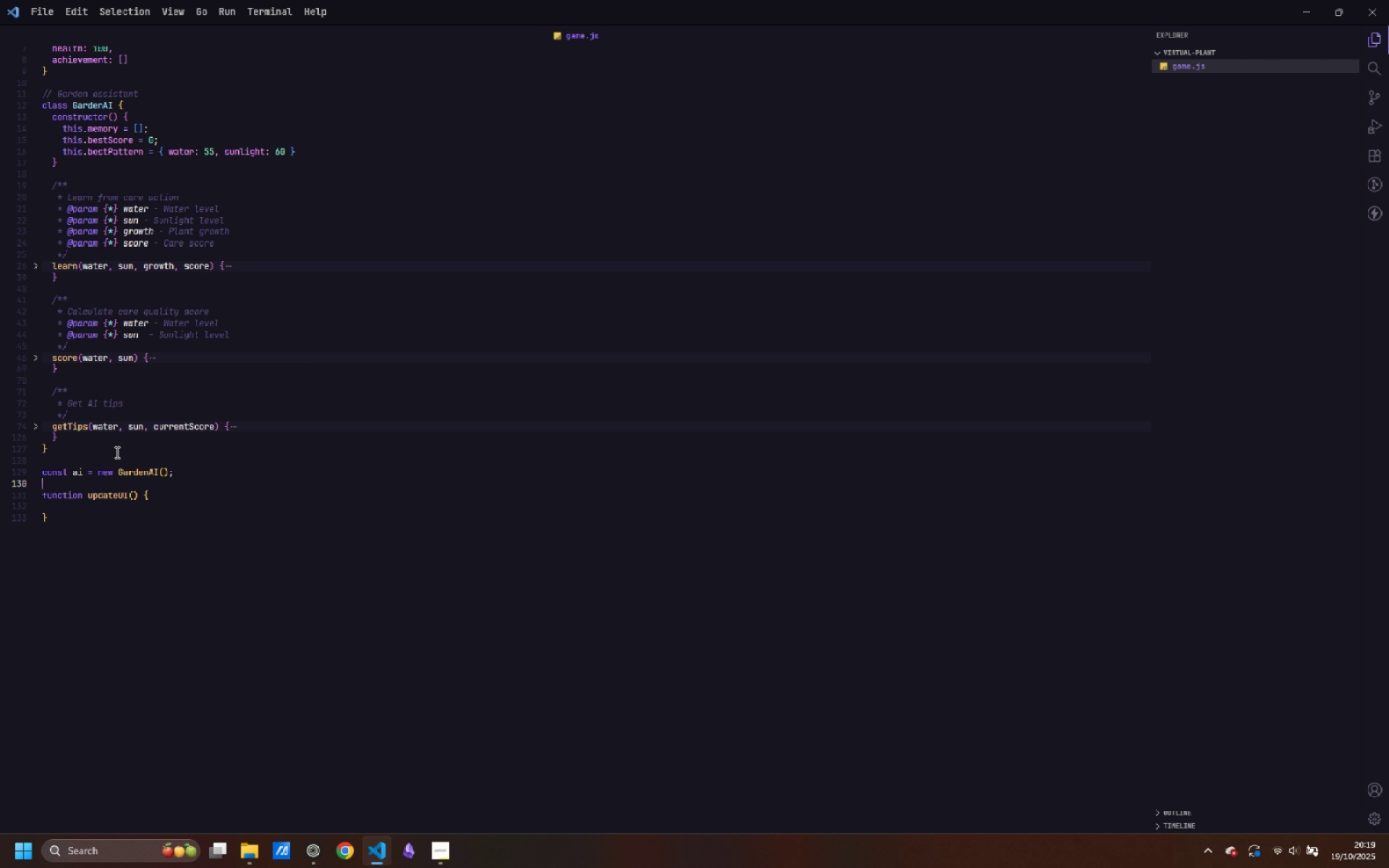 
key(ArrowUp)
 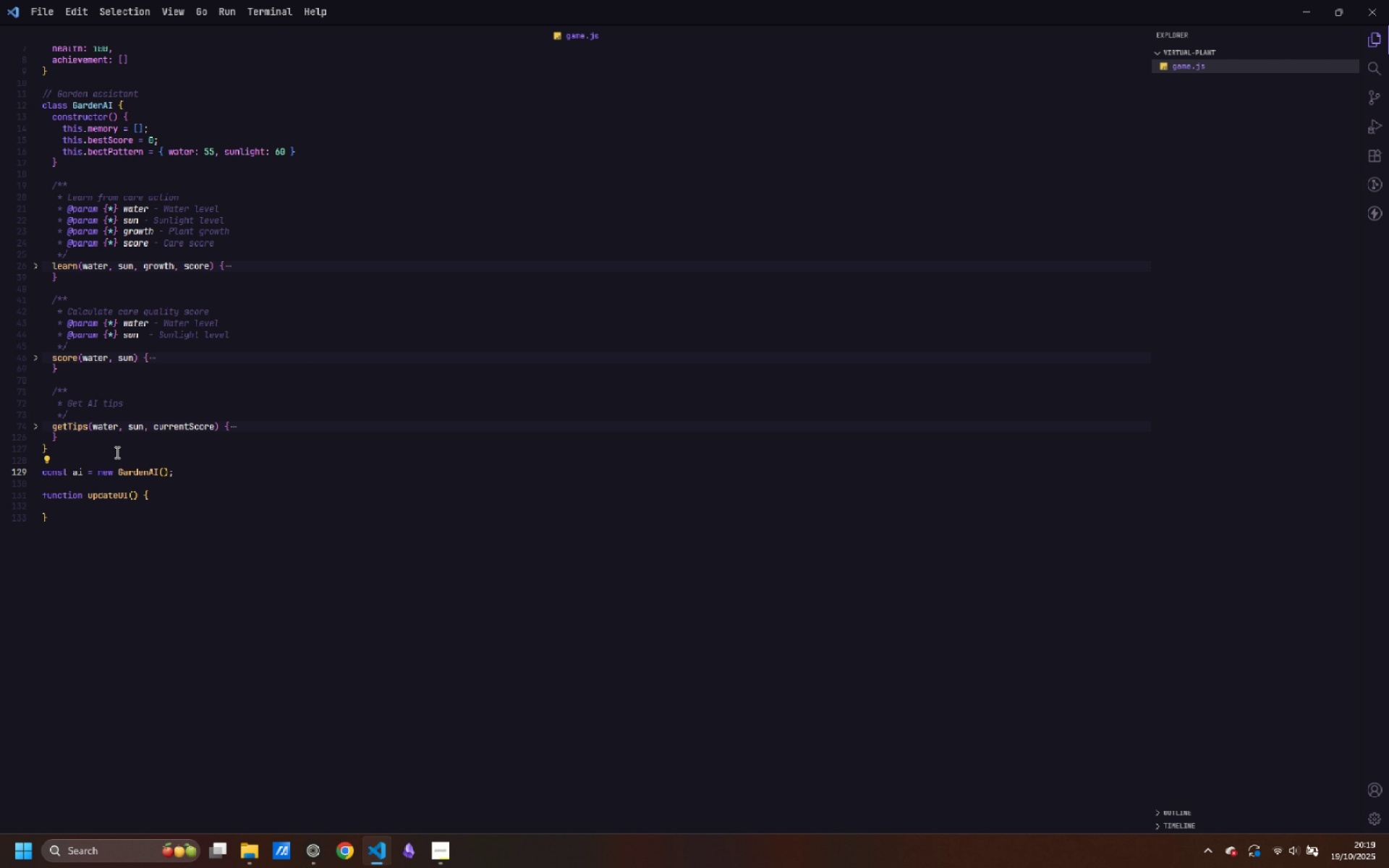 
key(ArrowUp)
 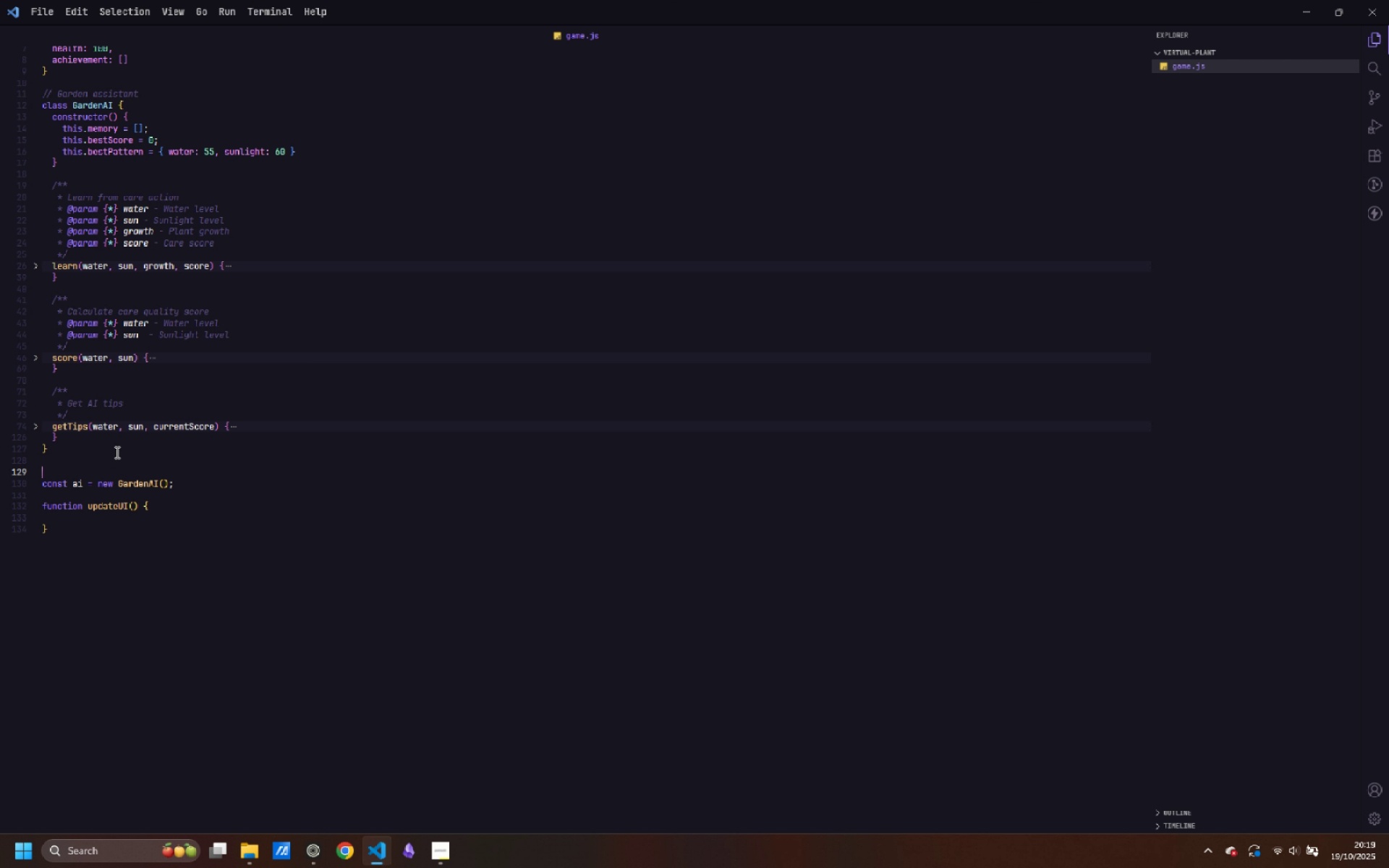 
key(Enter)
 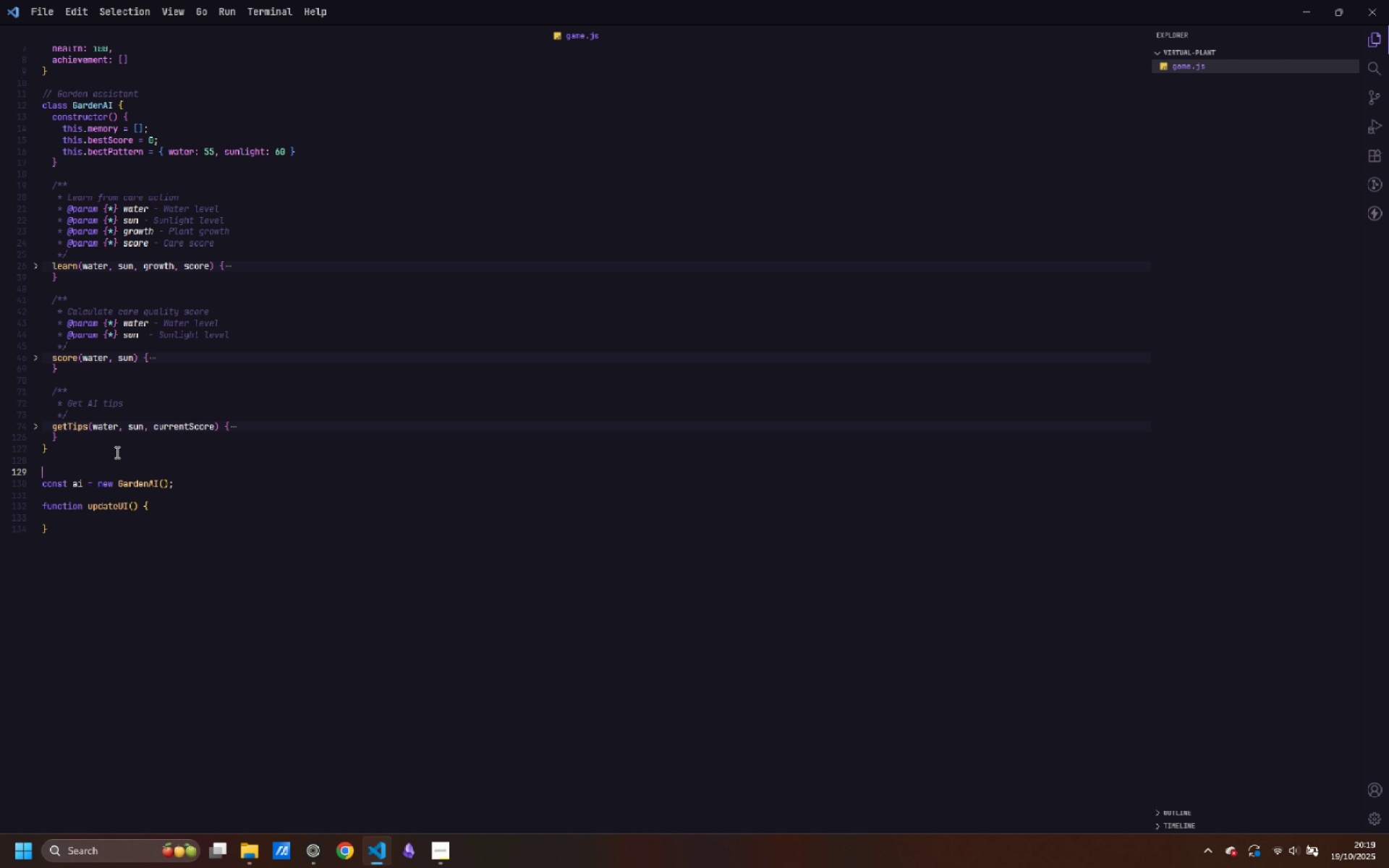 
type(/**)
 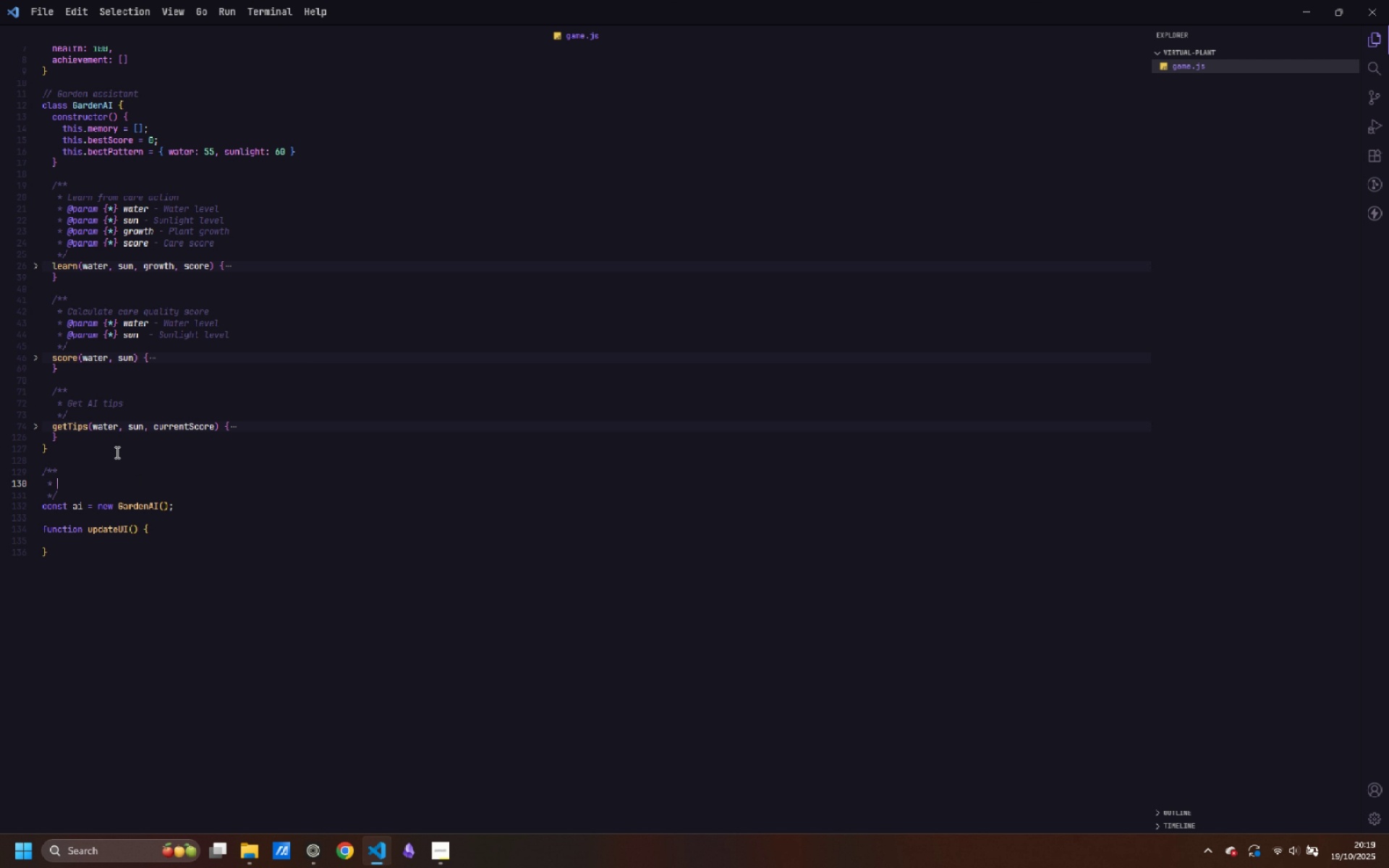 
 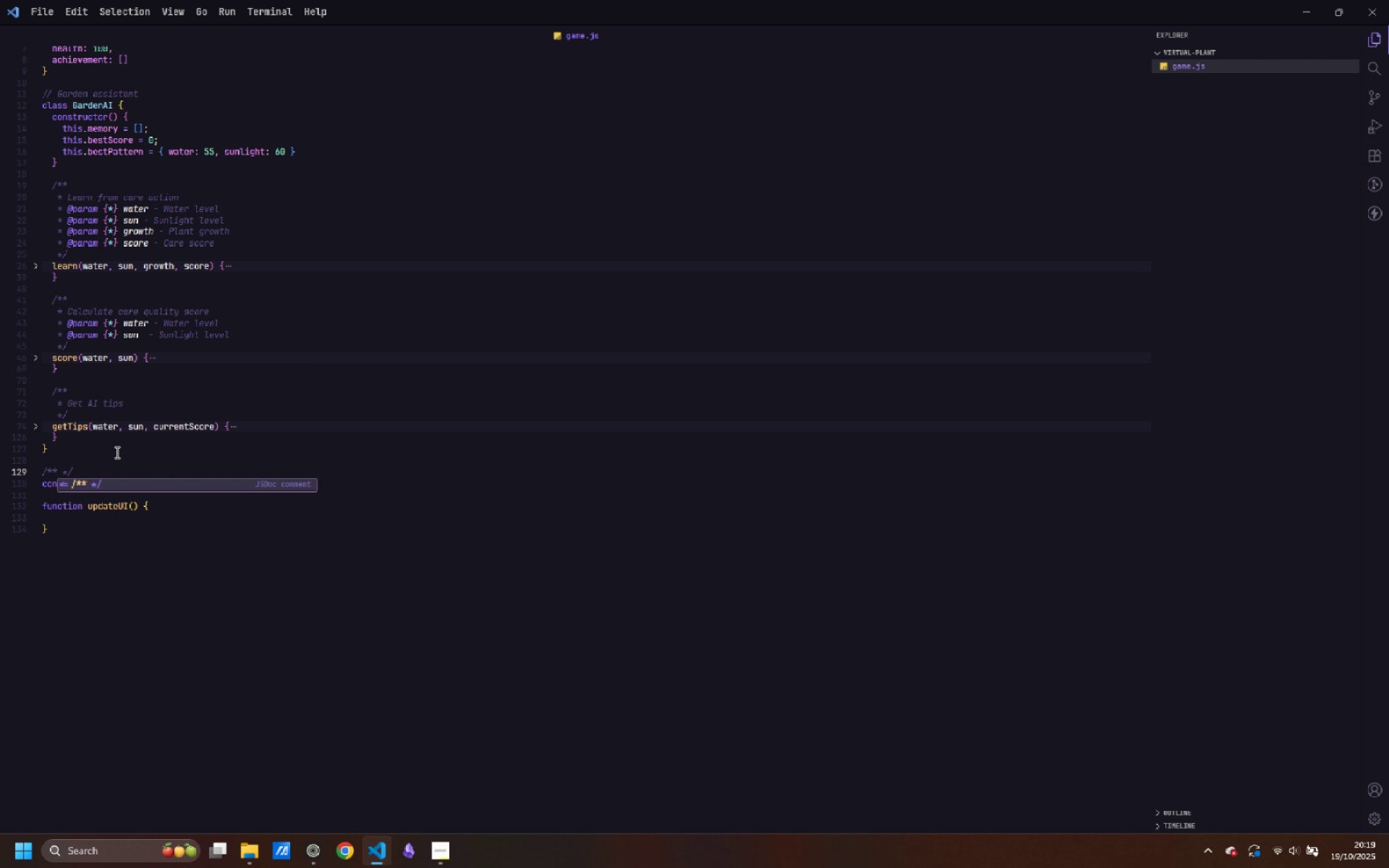 
key(Enter)
 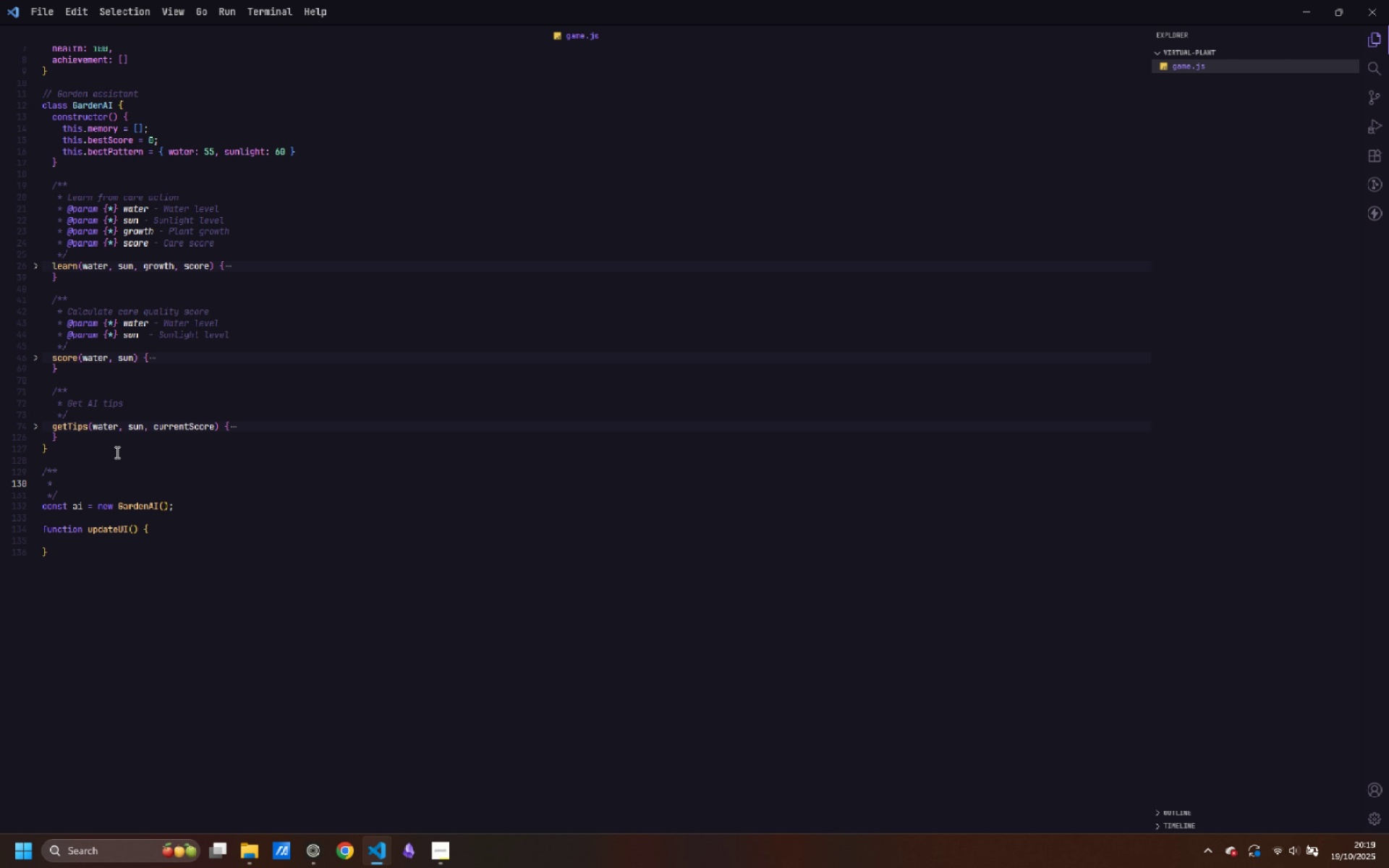 
type(Initialize AI)
 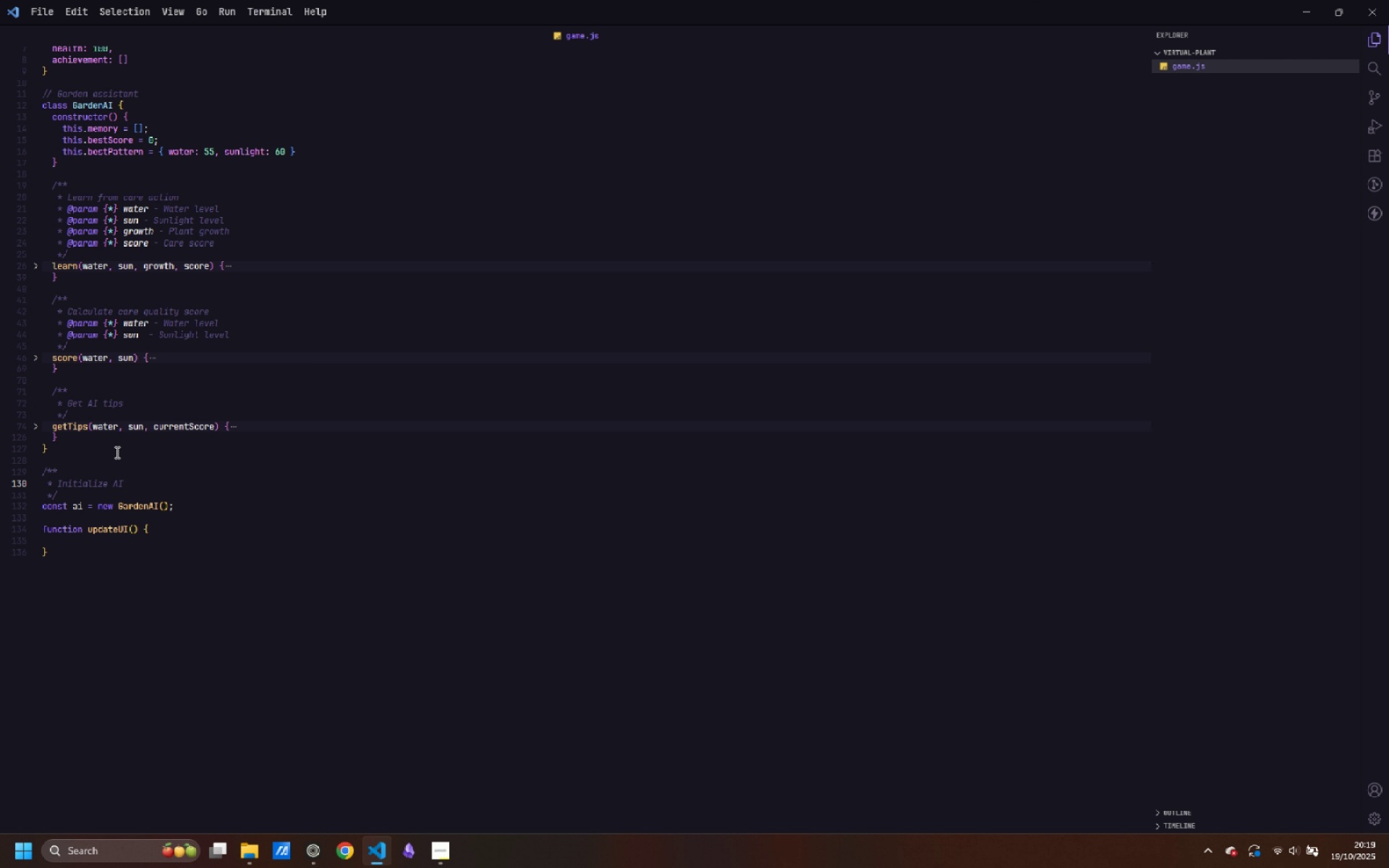 
key(ArrowDown)
 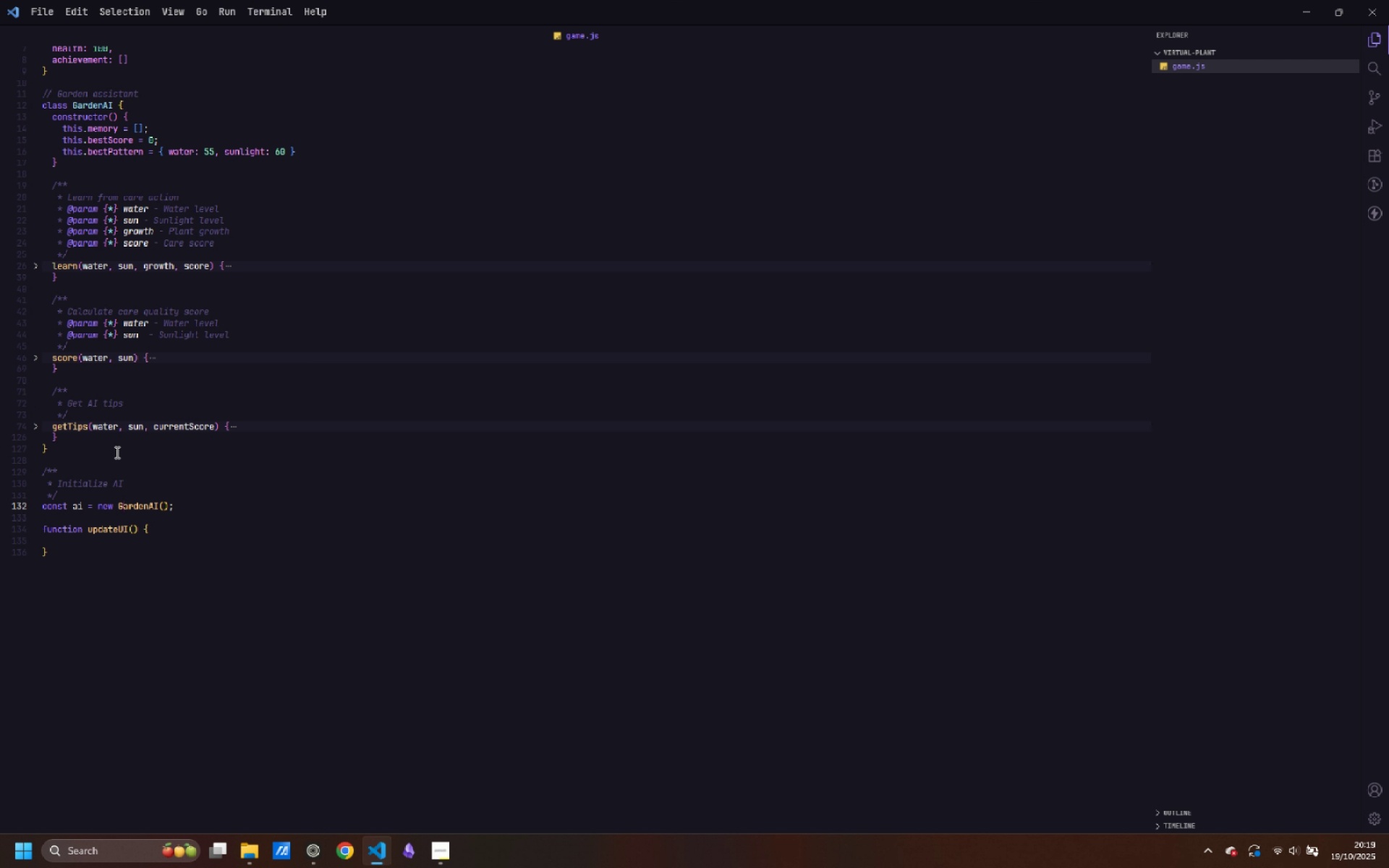 
key(ArrowDown)
 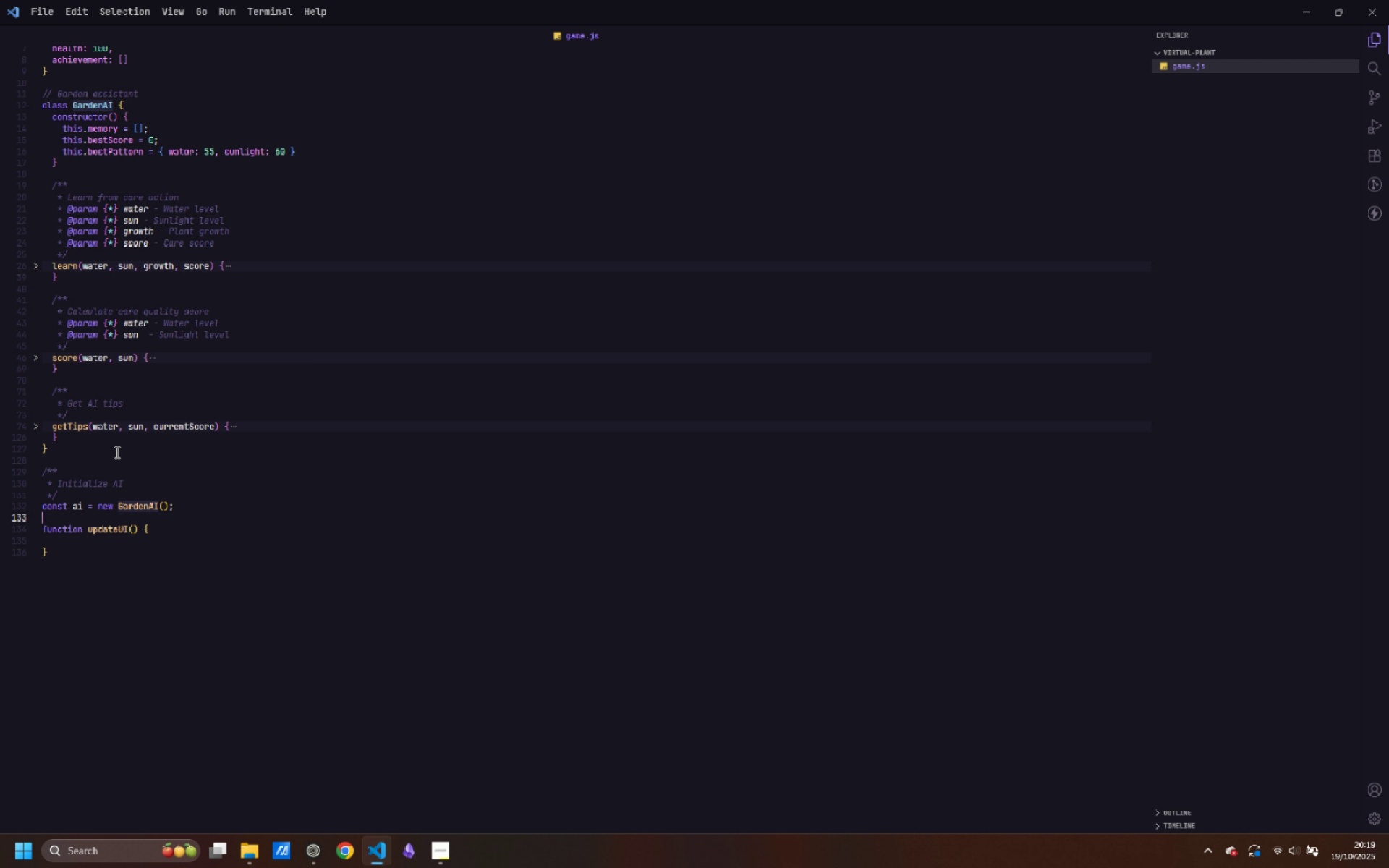 
key(ArrowDown)
 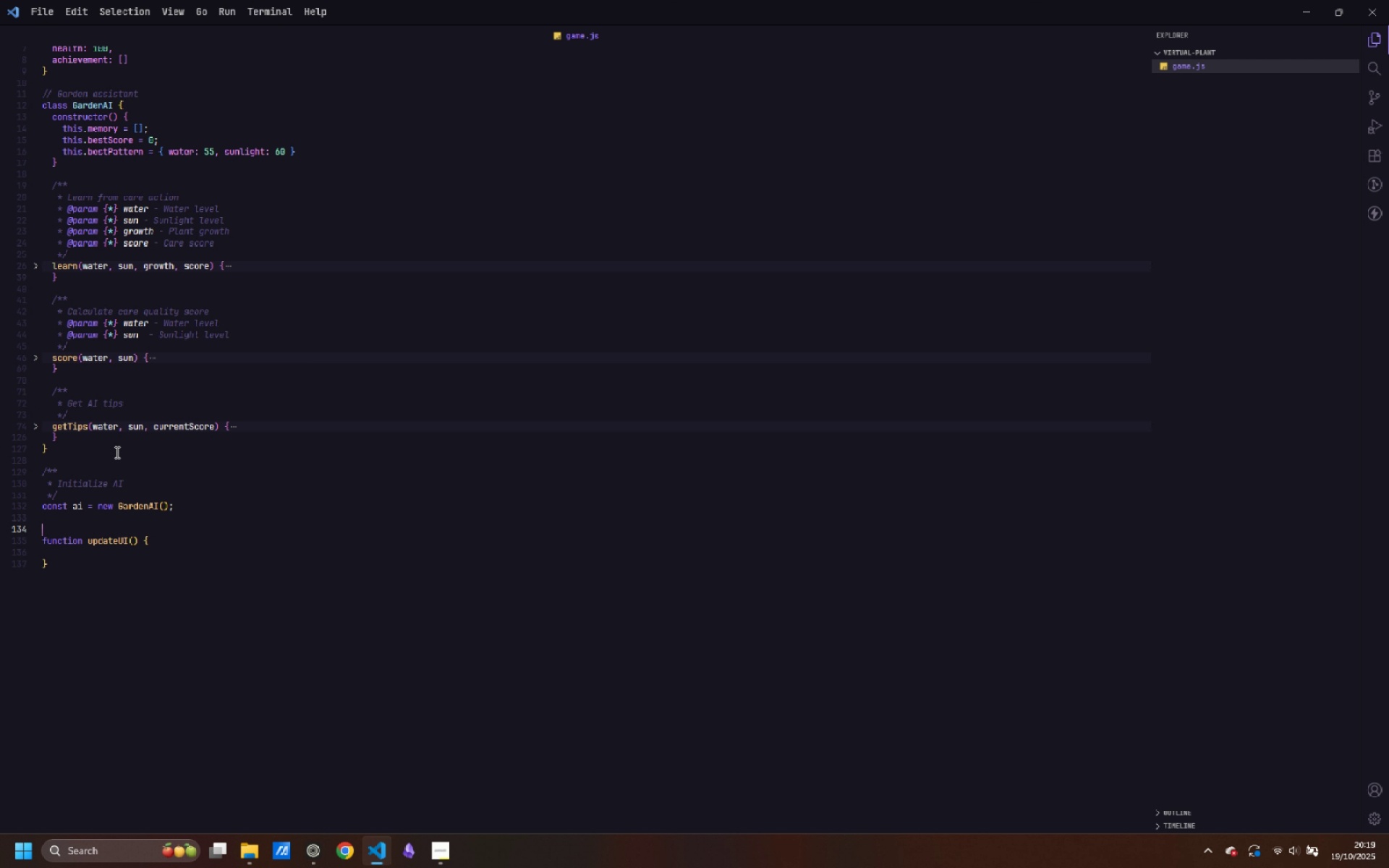 
key(Enter)
 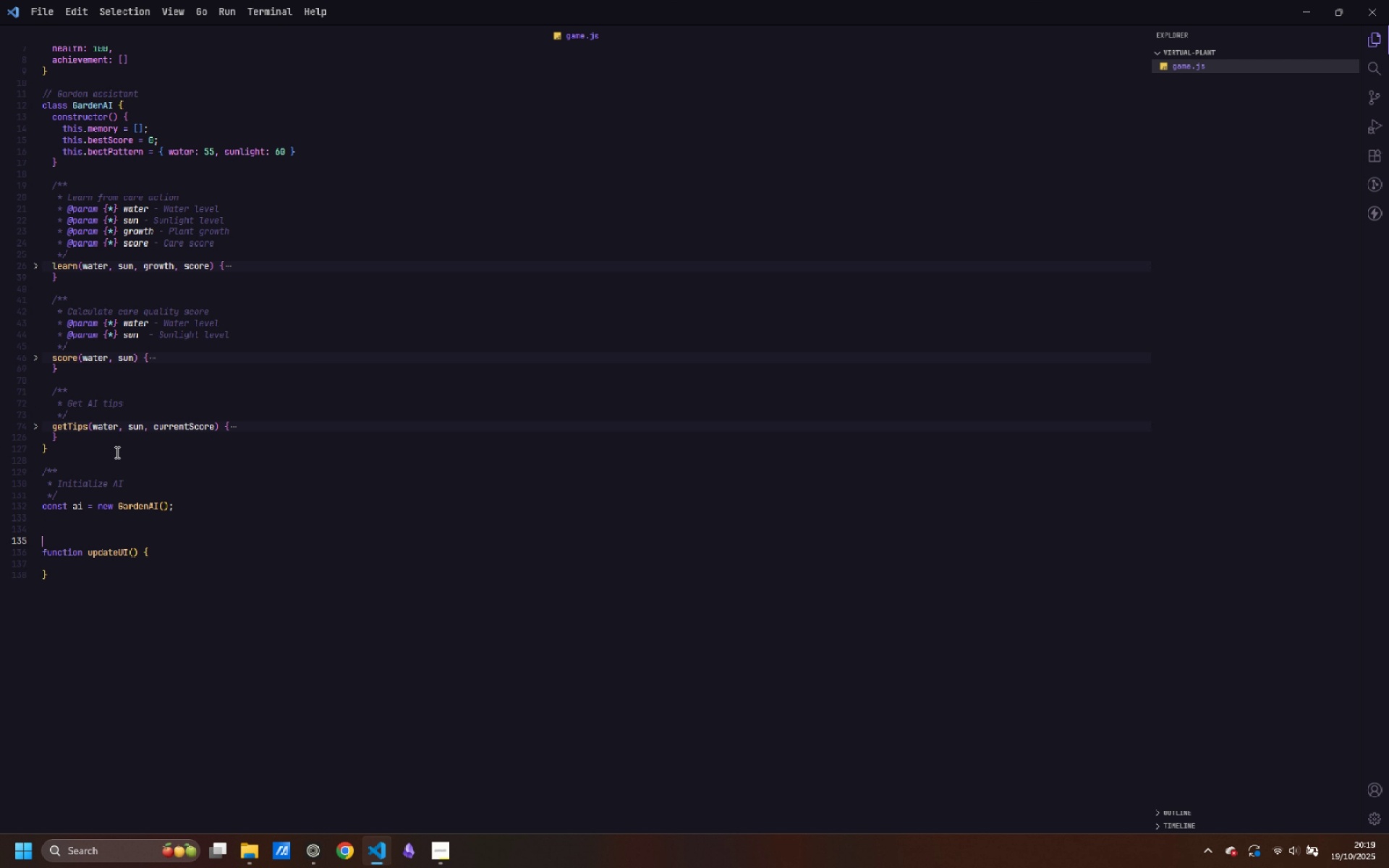 
key(Enter)
 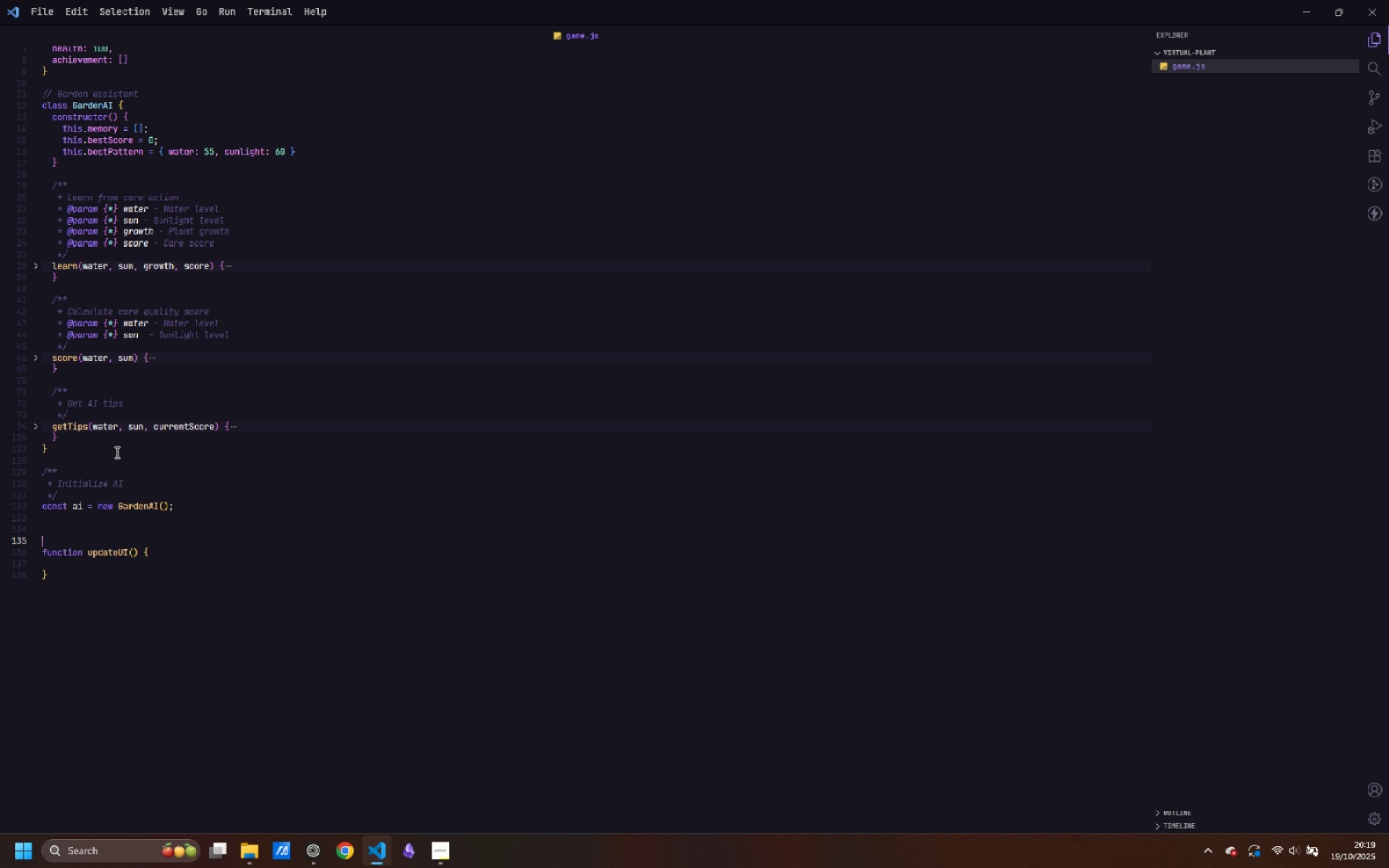 
type(/**)
 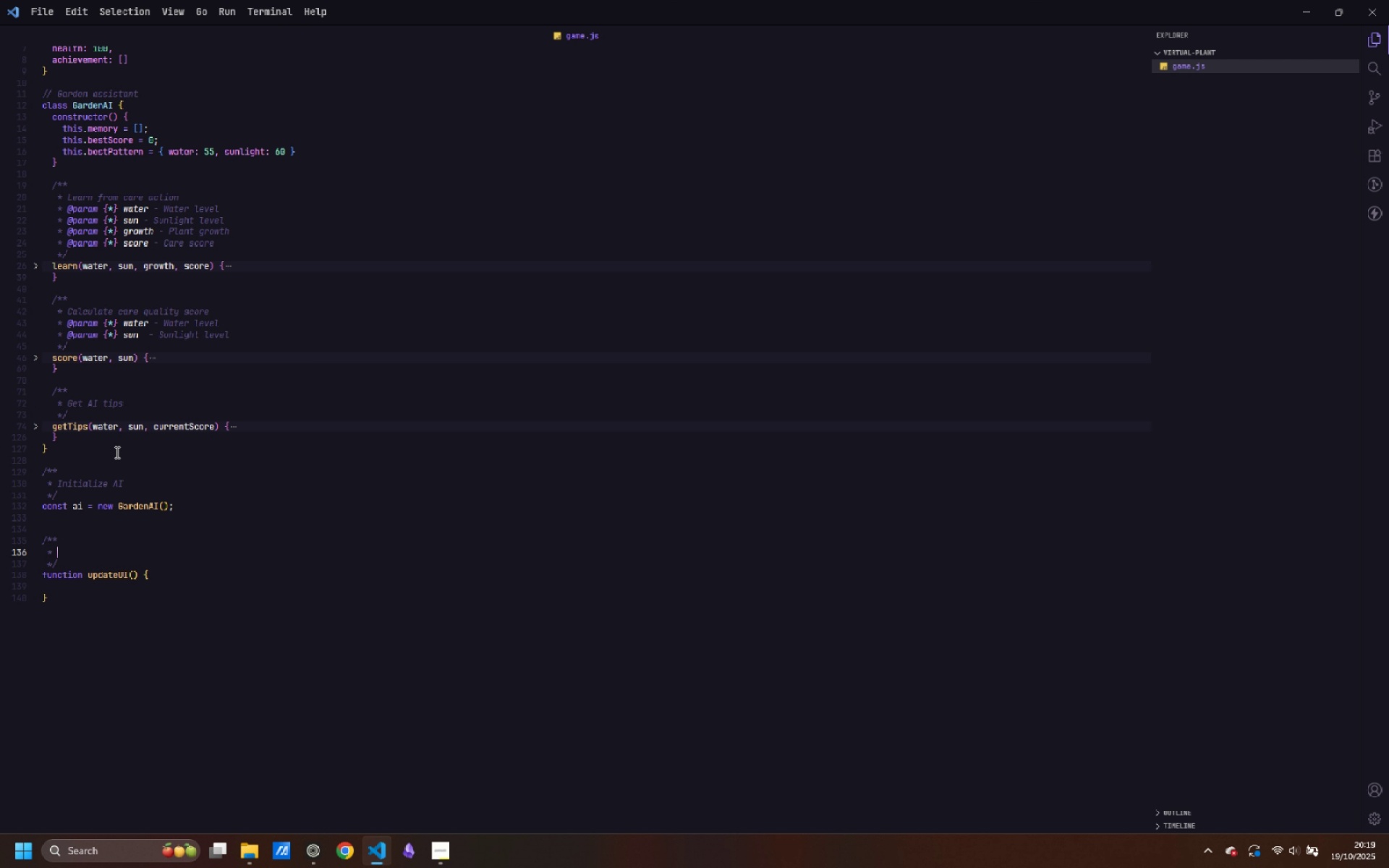 
 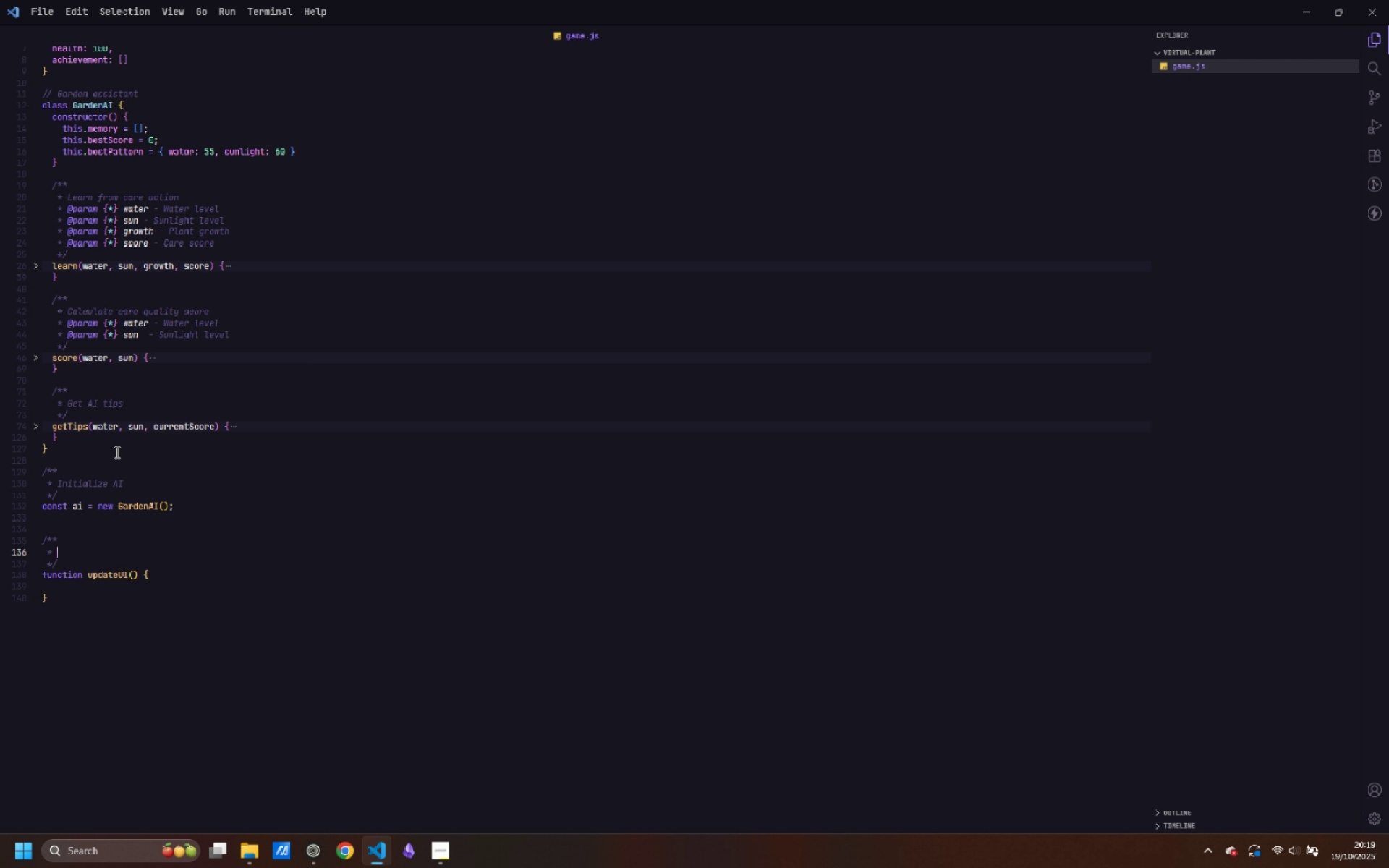 
key(Enter)
 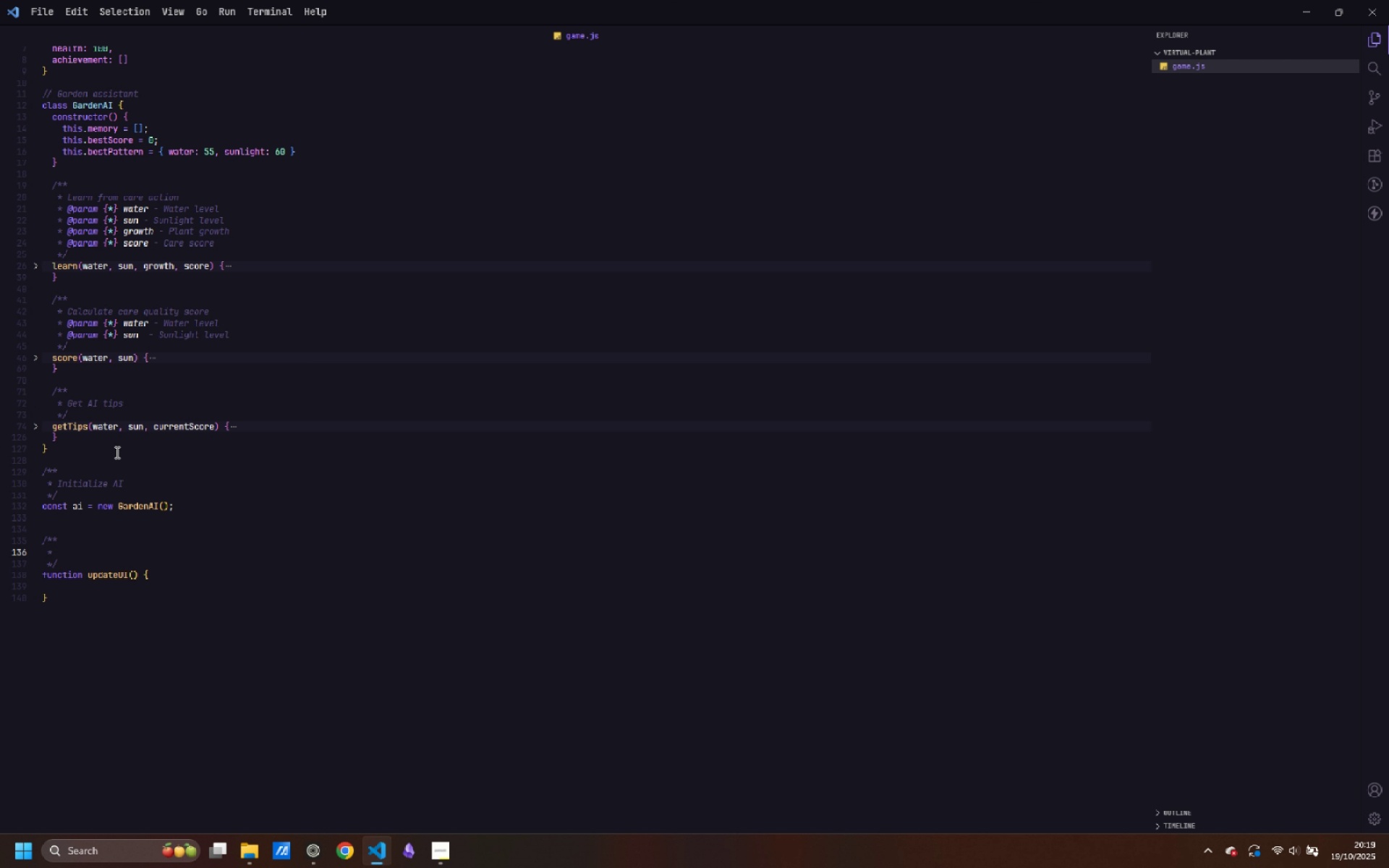 
type(Update UI displat)
key(Backspace)
type(y)
 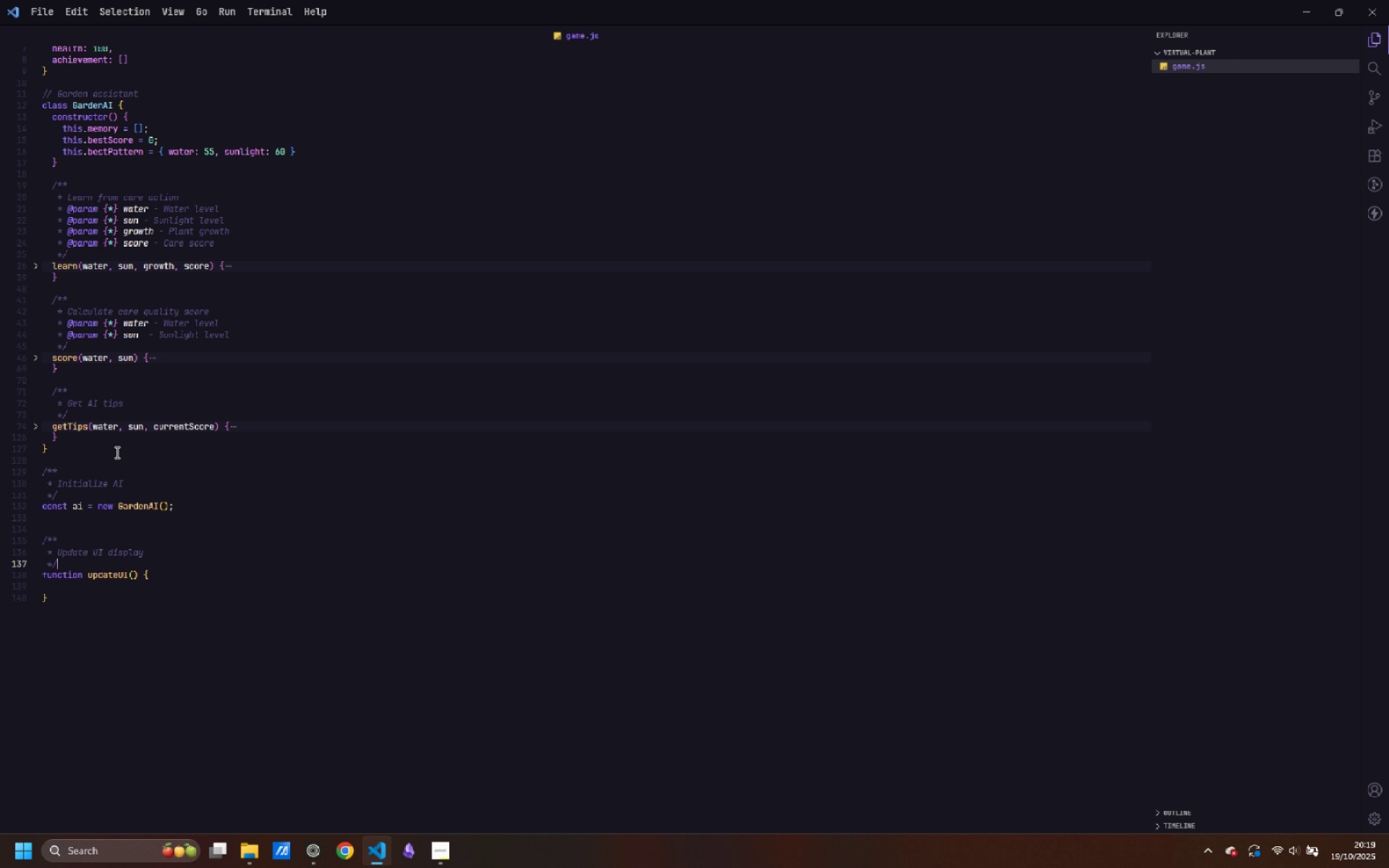 
 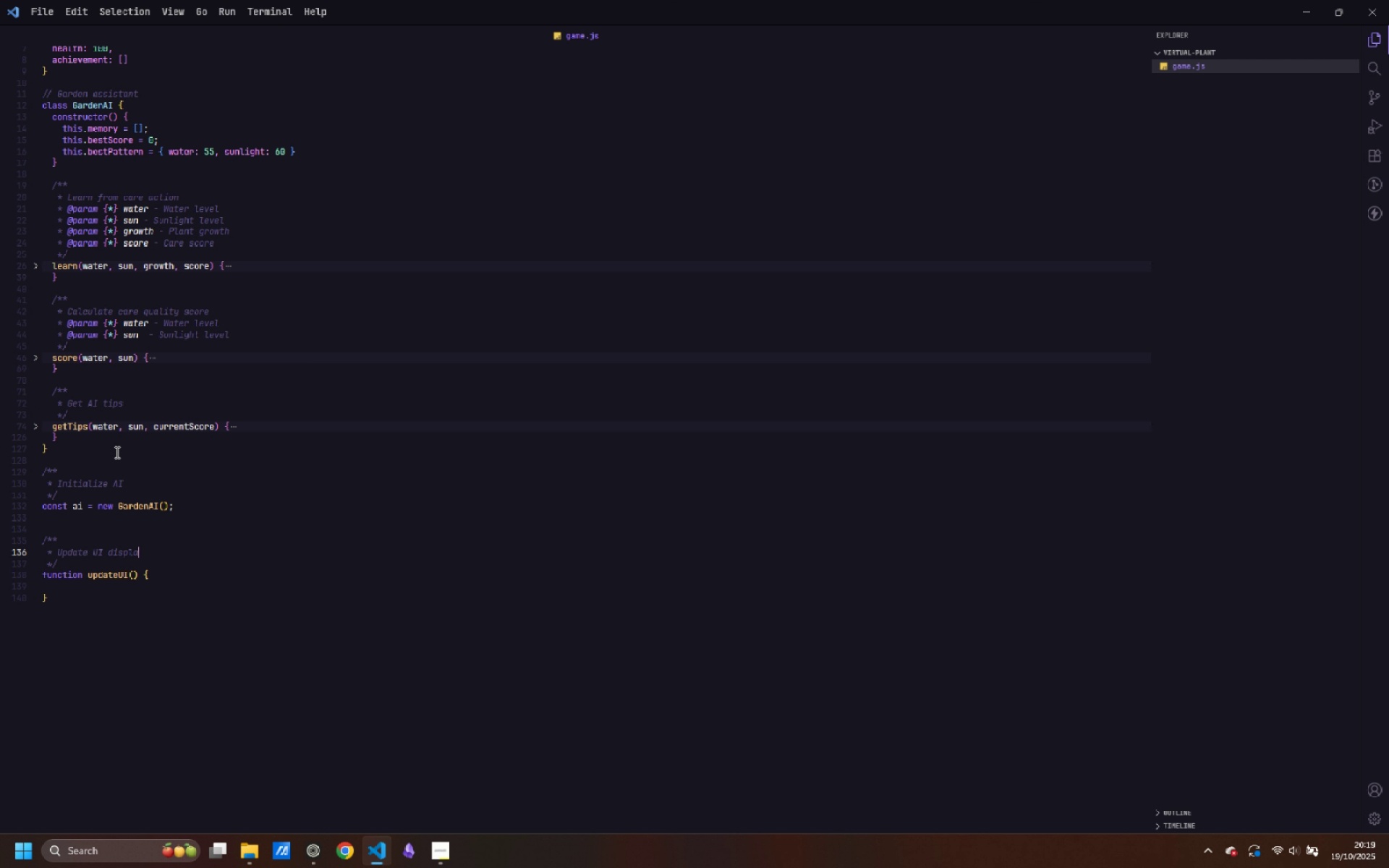 
key(ArrowDown)
 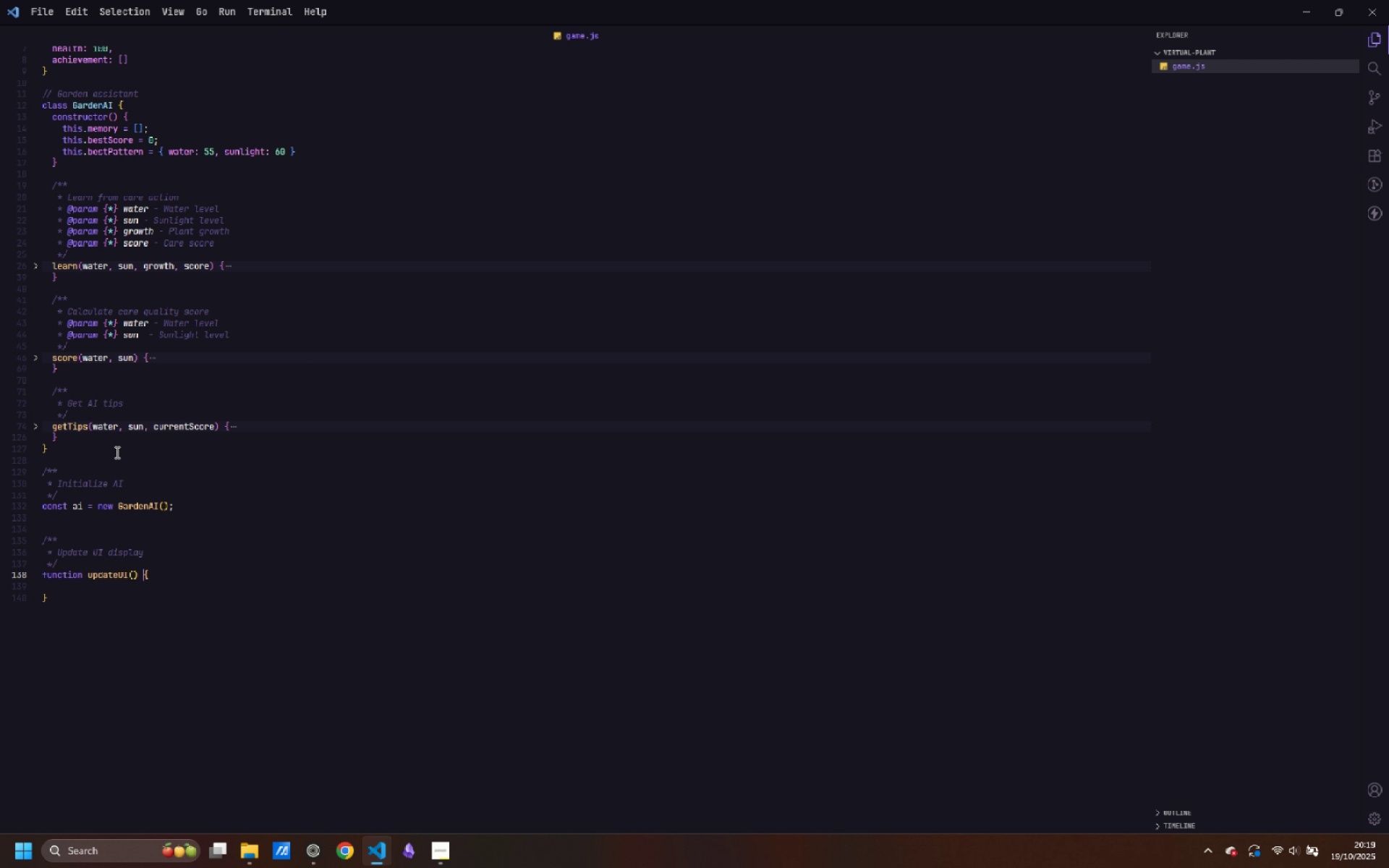 
key(ArrowDown)
 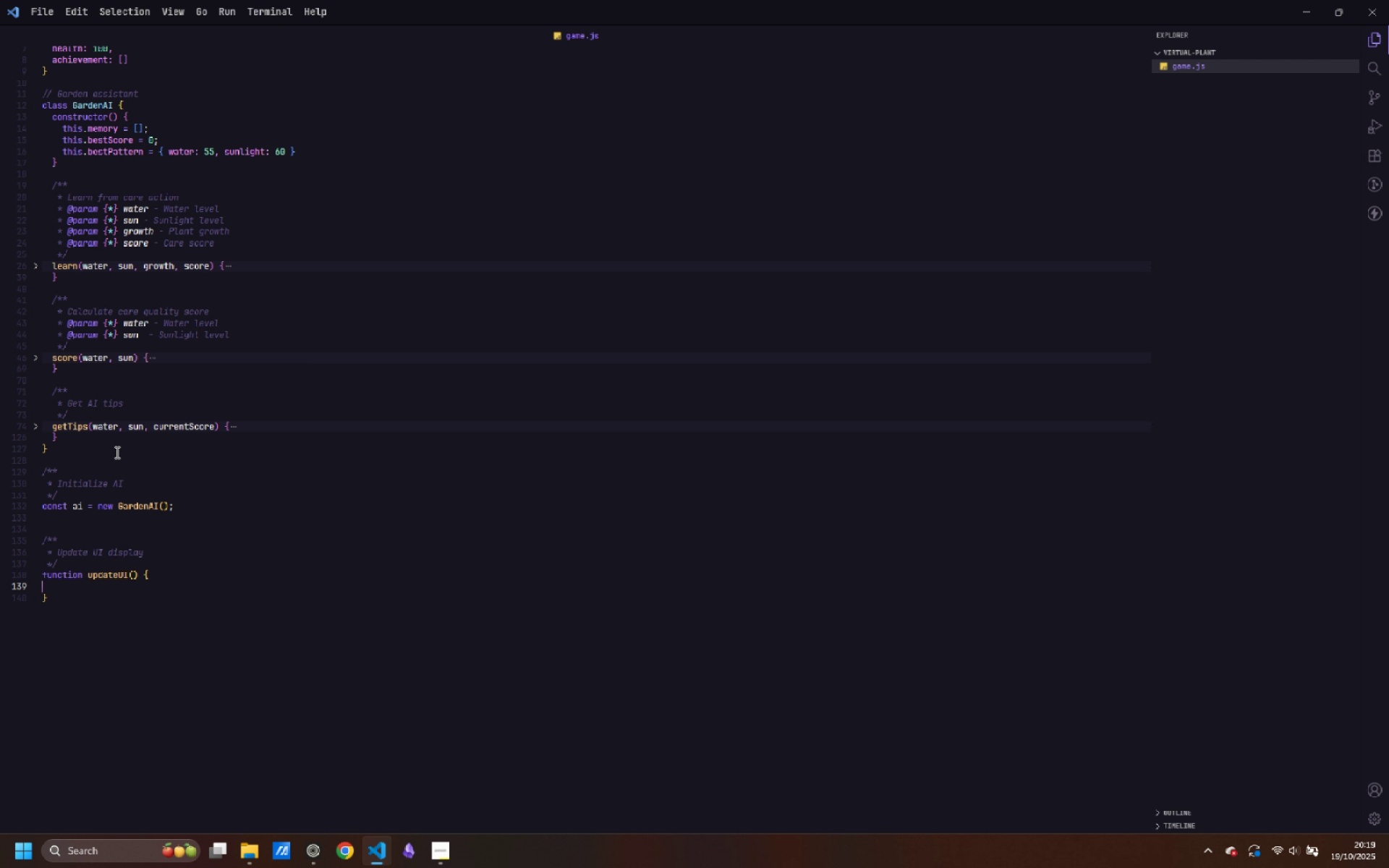 
key(ArrowDown)
 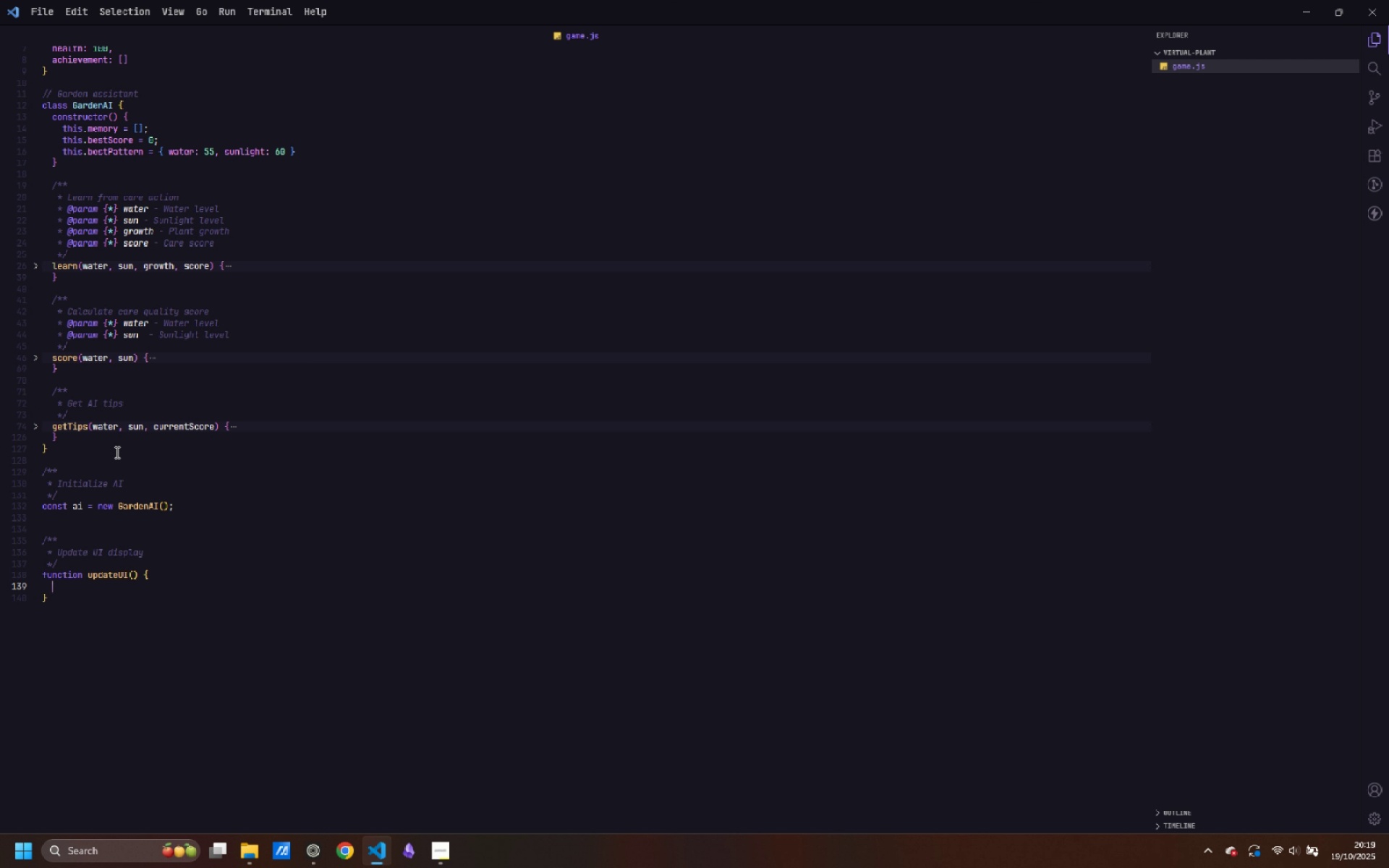 
key(Tab)
 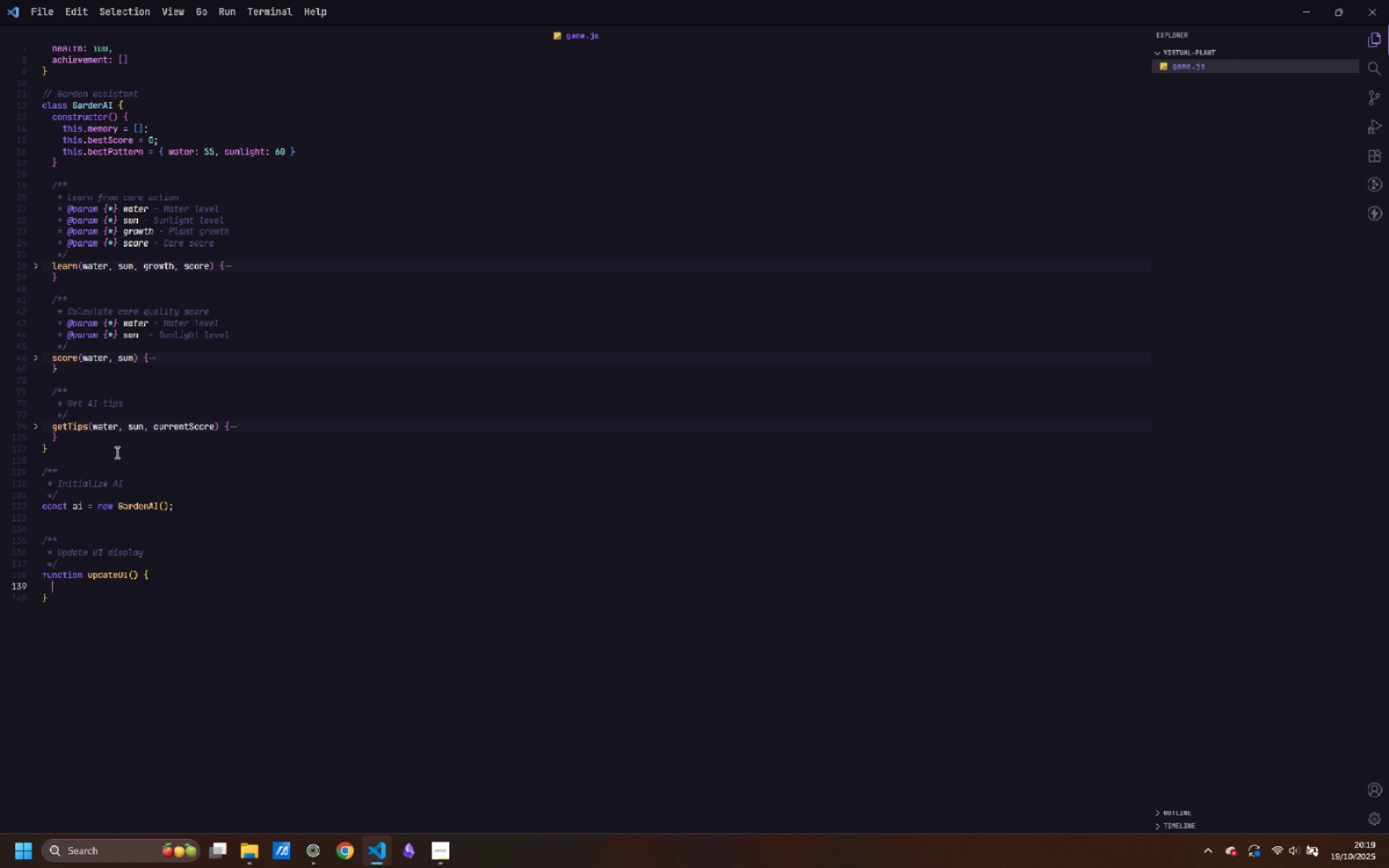 
type(cosnt )
 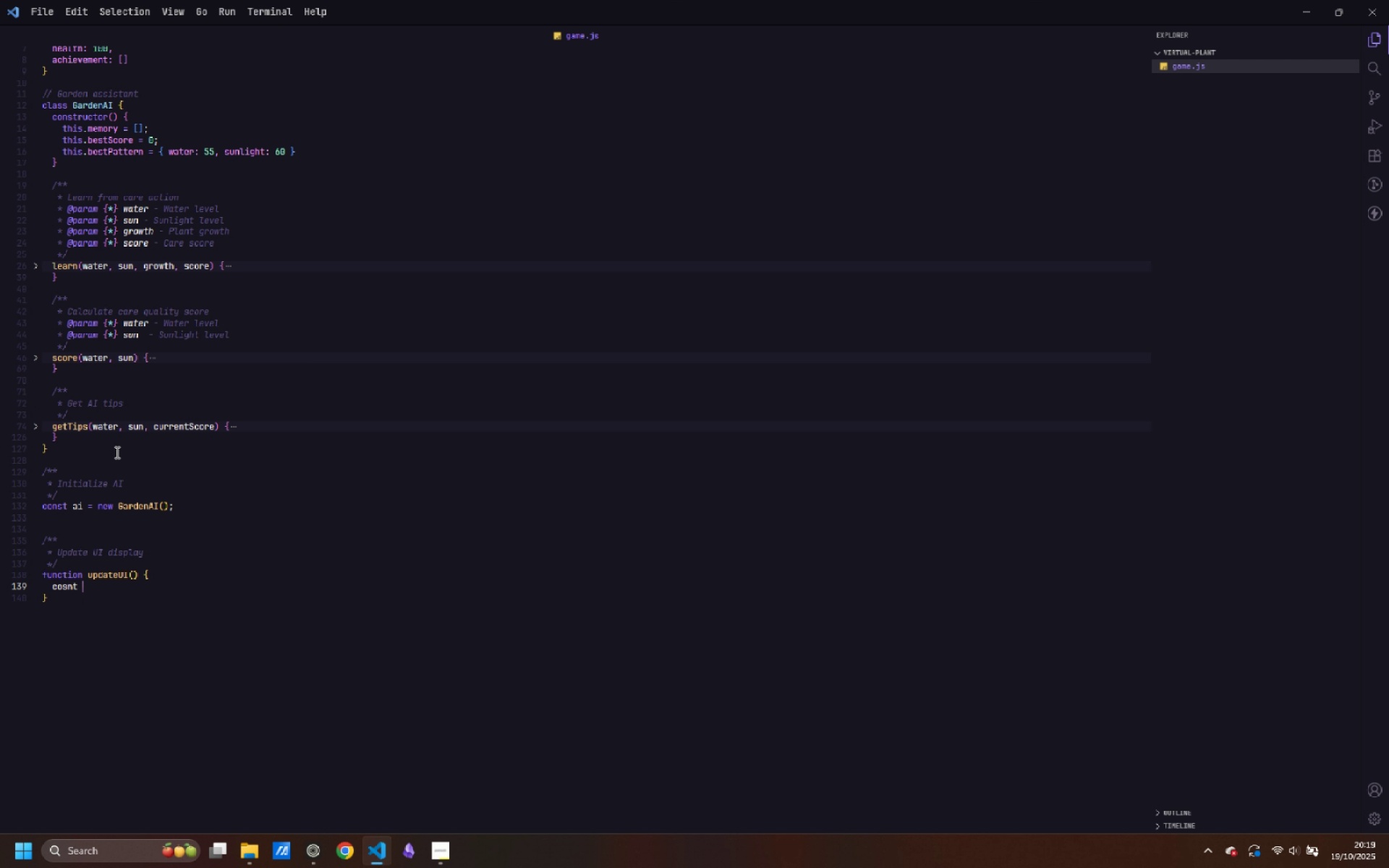 
key(Control+ControlLeft)
 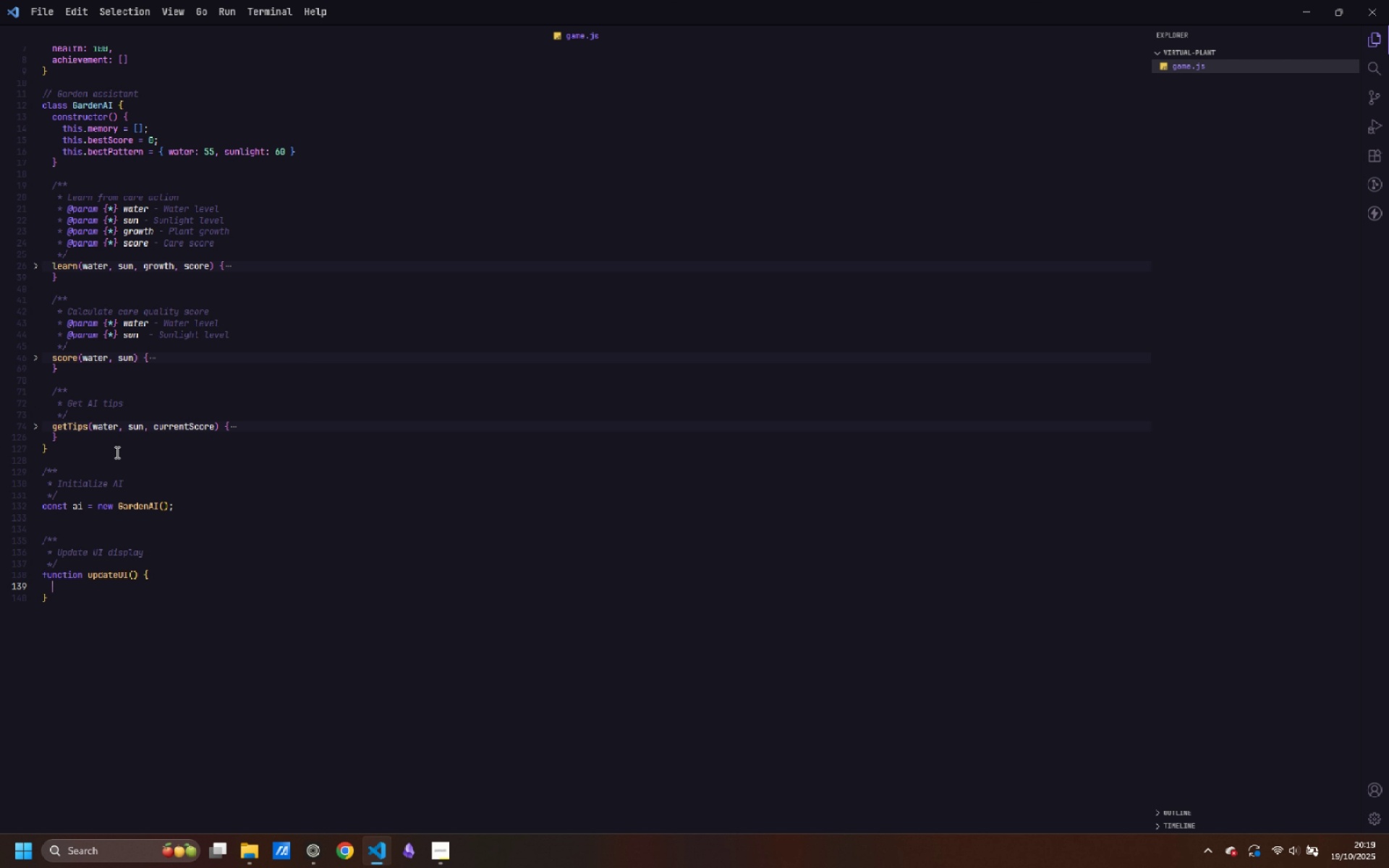 
key(Control+Backspace)
 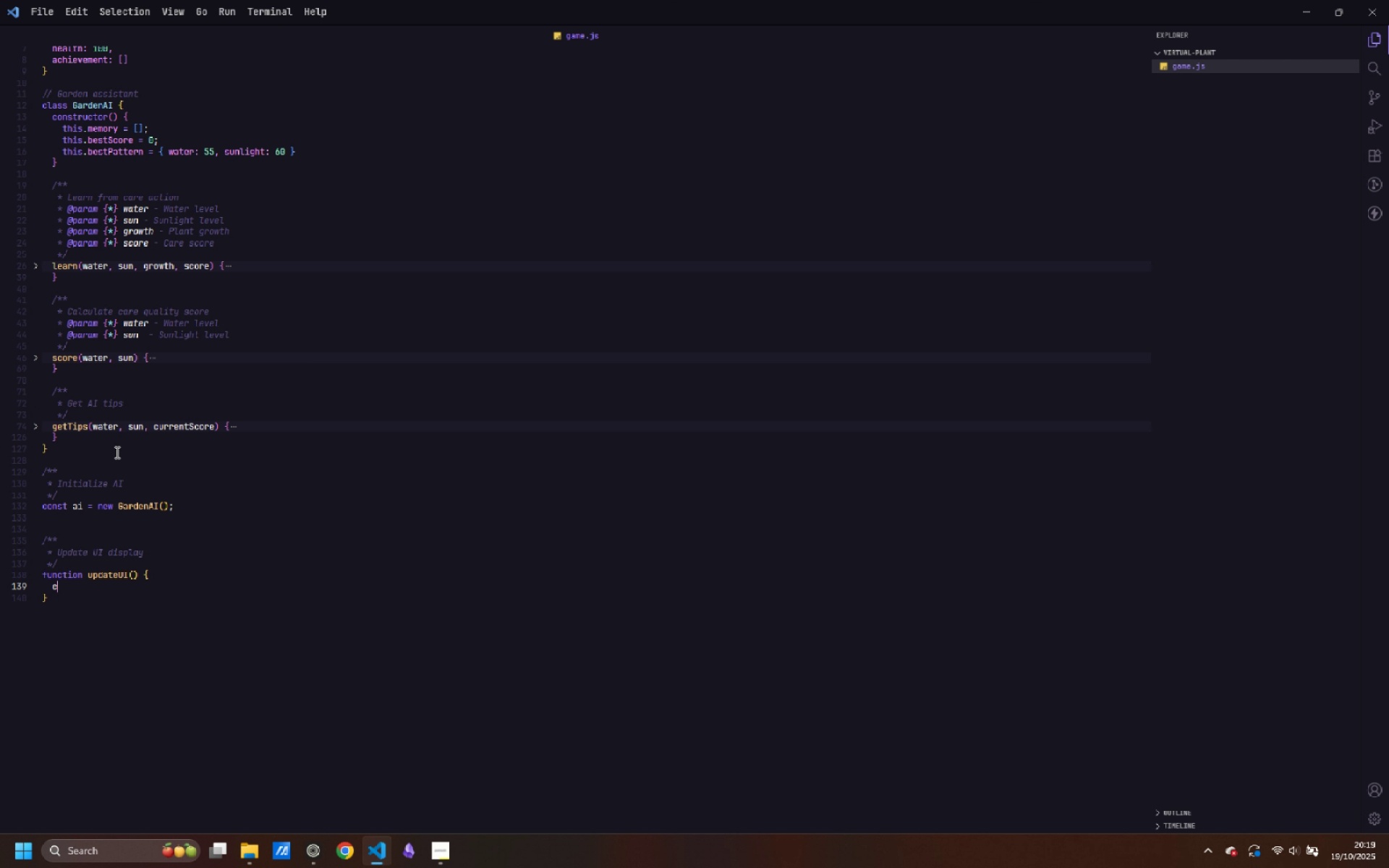 
type(const stem )
 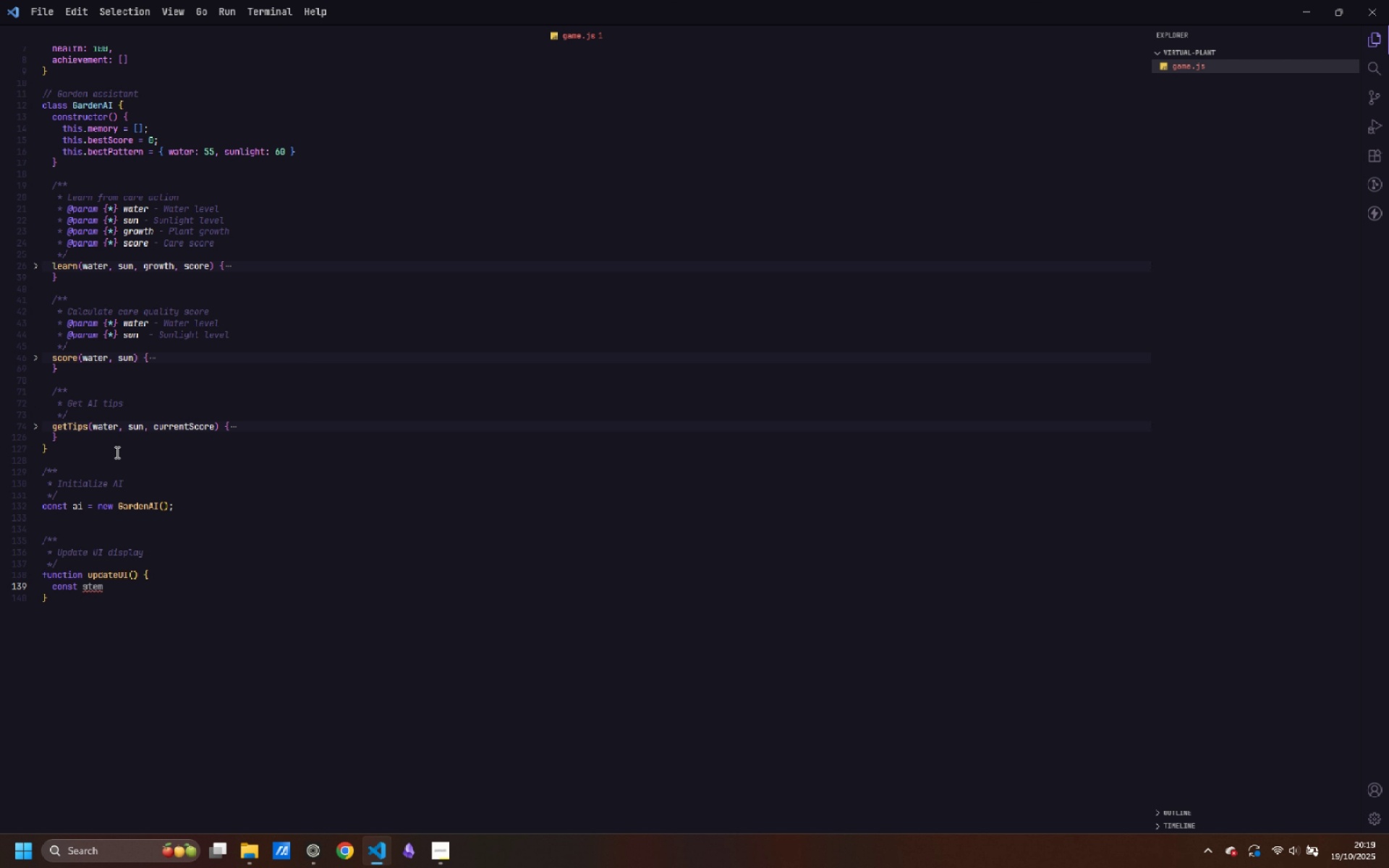 
key(Equal)
 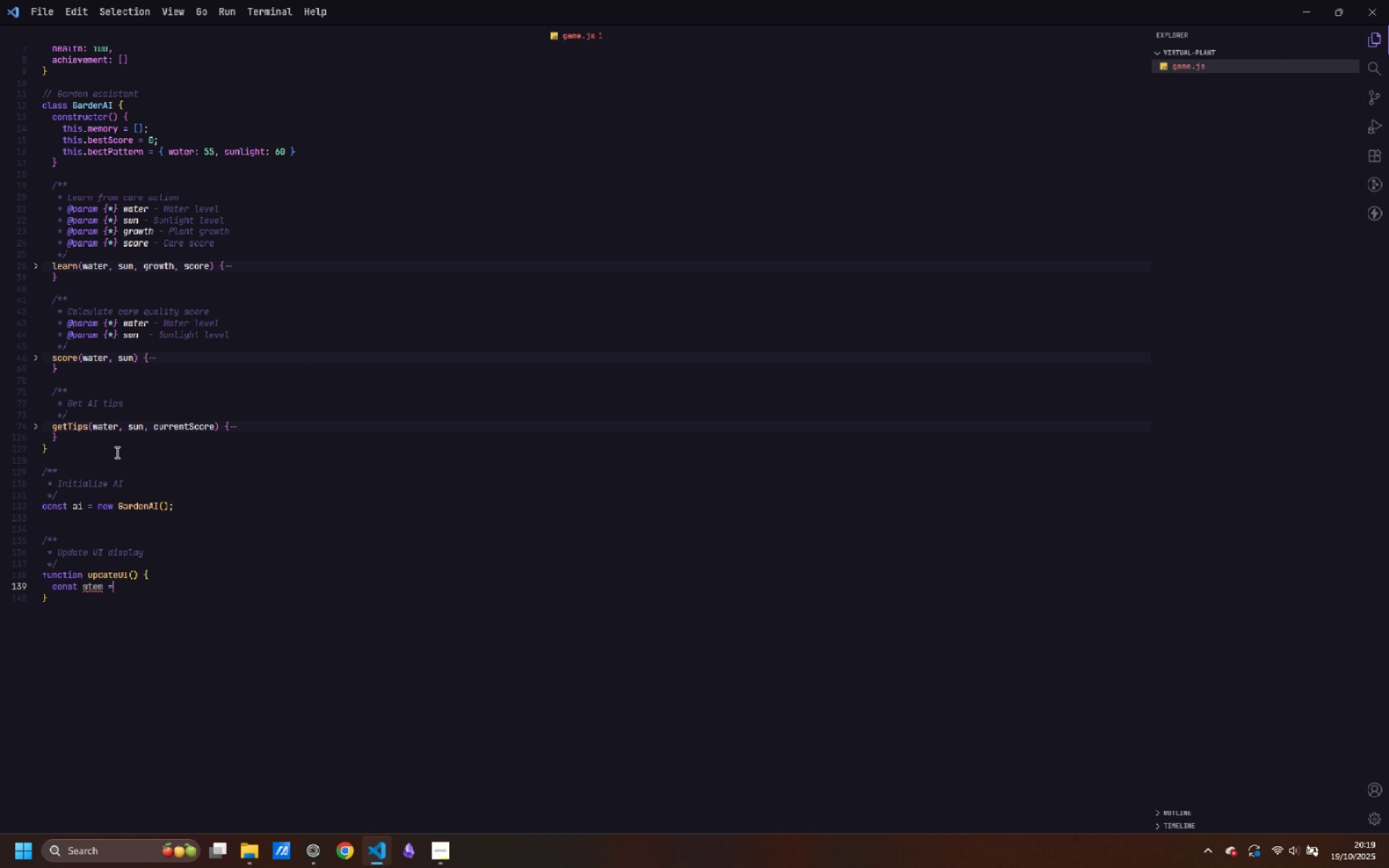 
key(Space)
 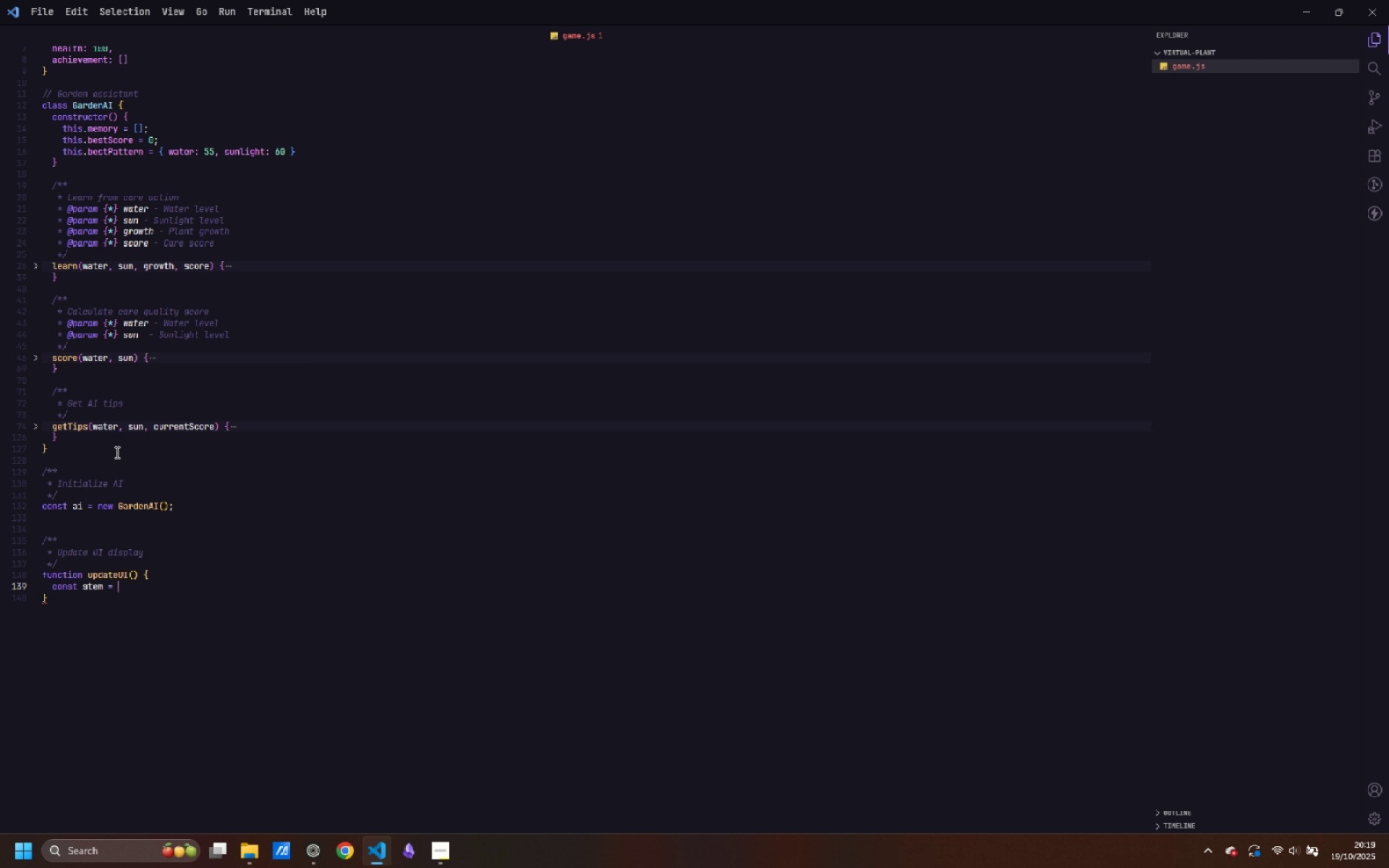 
type(document.getEleme)
 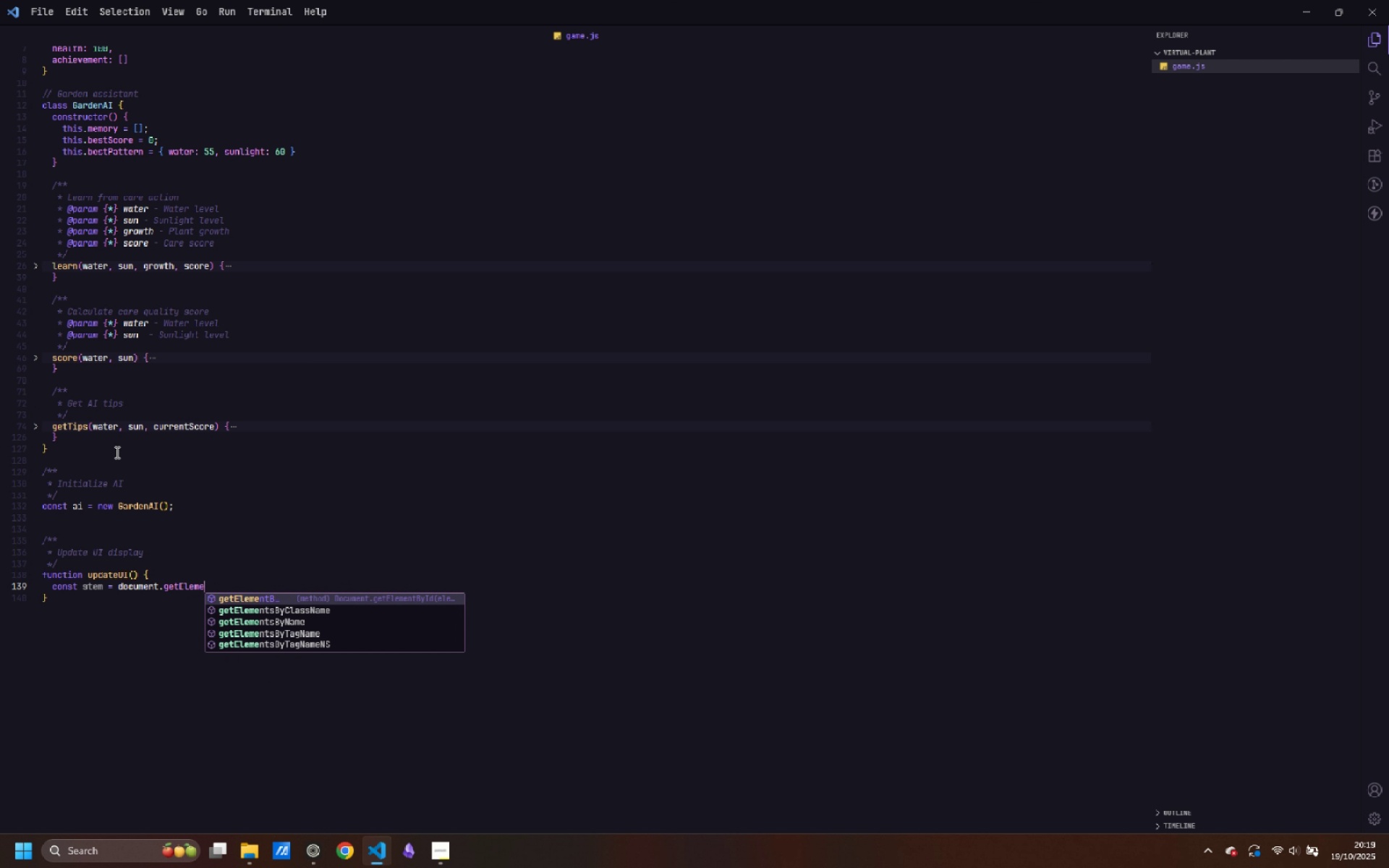 
key(Enter)
 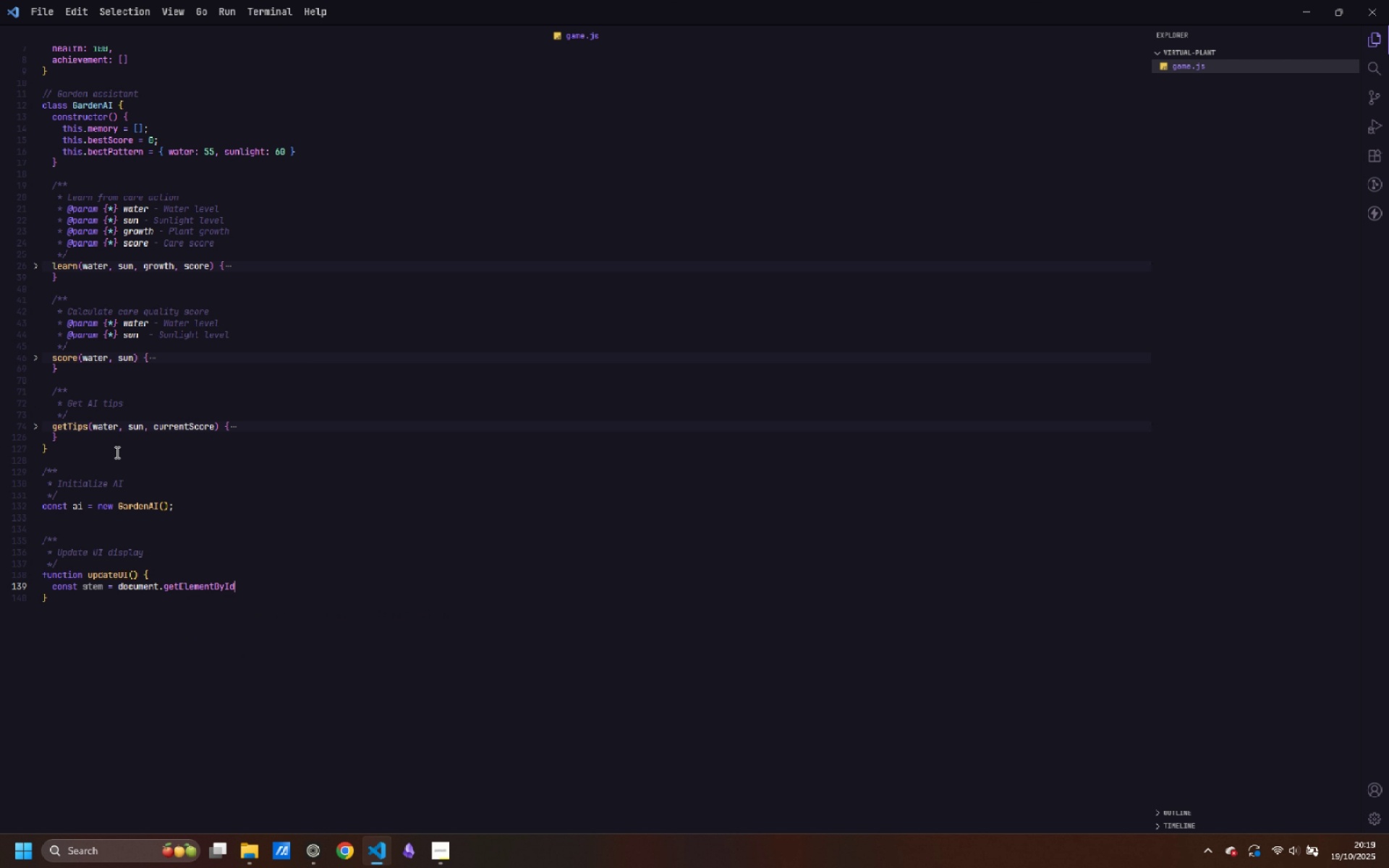 
type(('stem)
 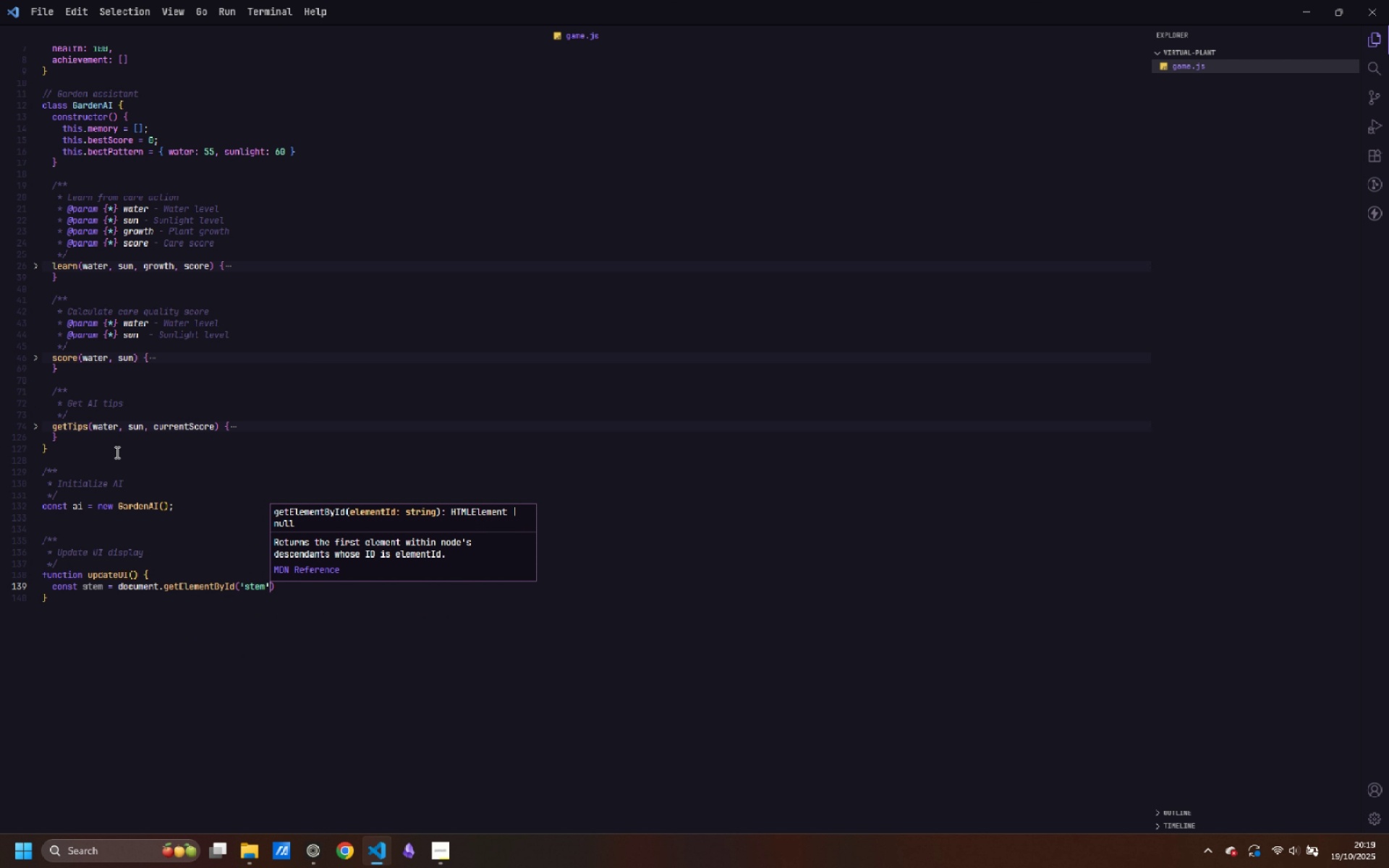 
key(ArrowRight)
 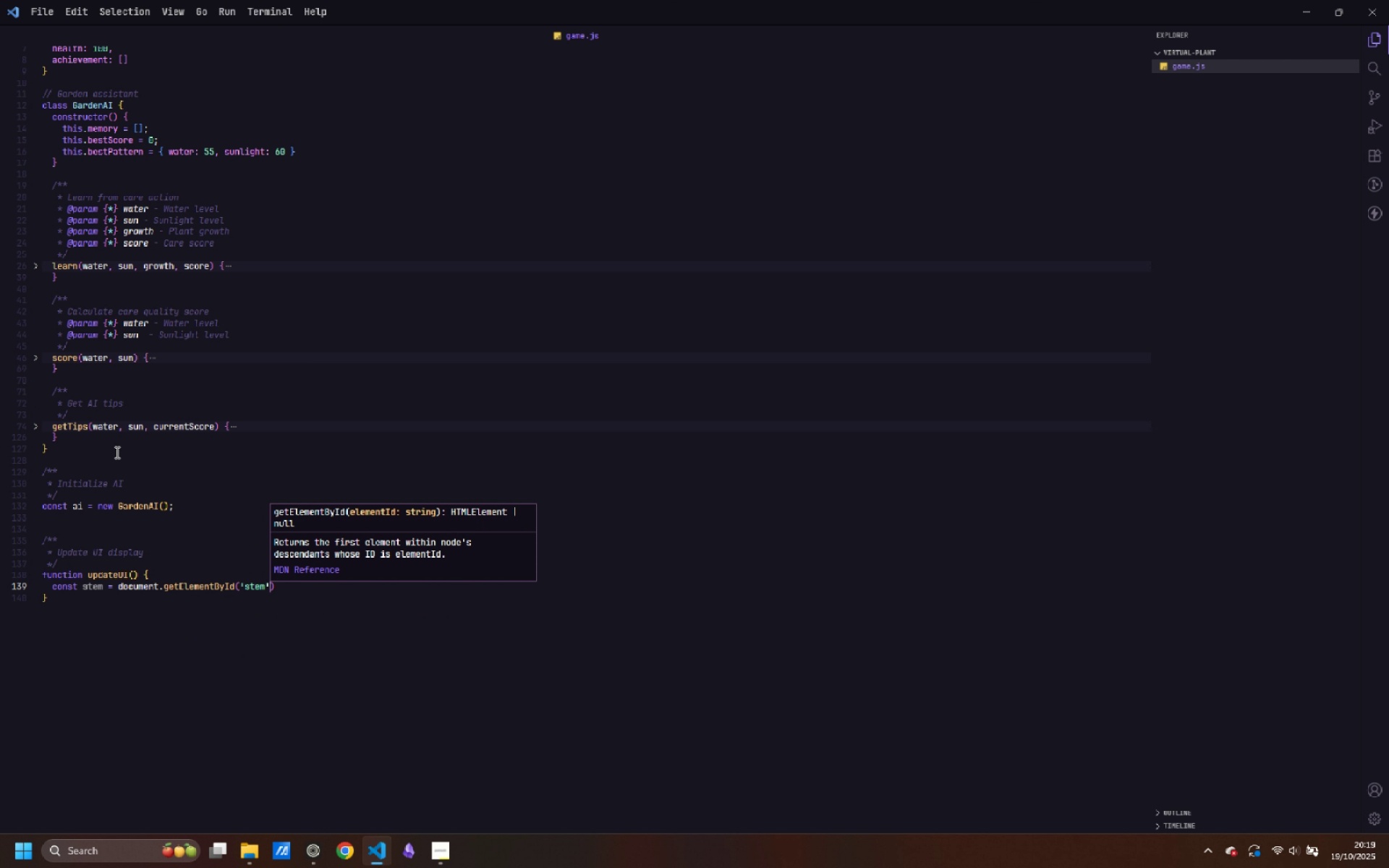 
key(ArrowRight)
 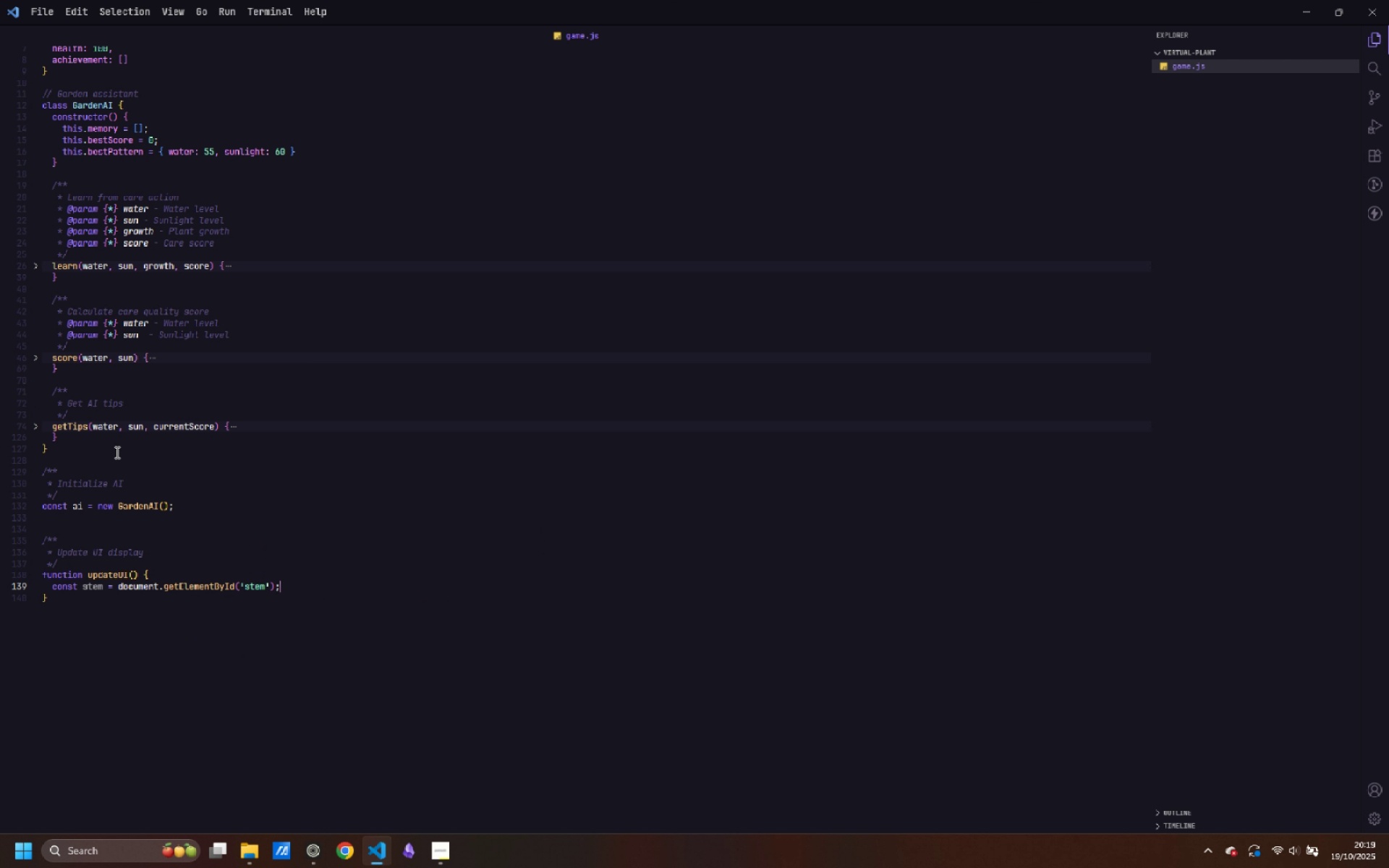 
key(Semicolon)
 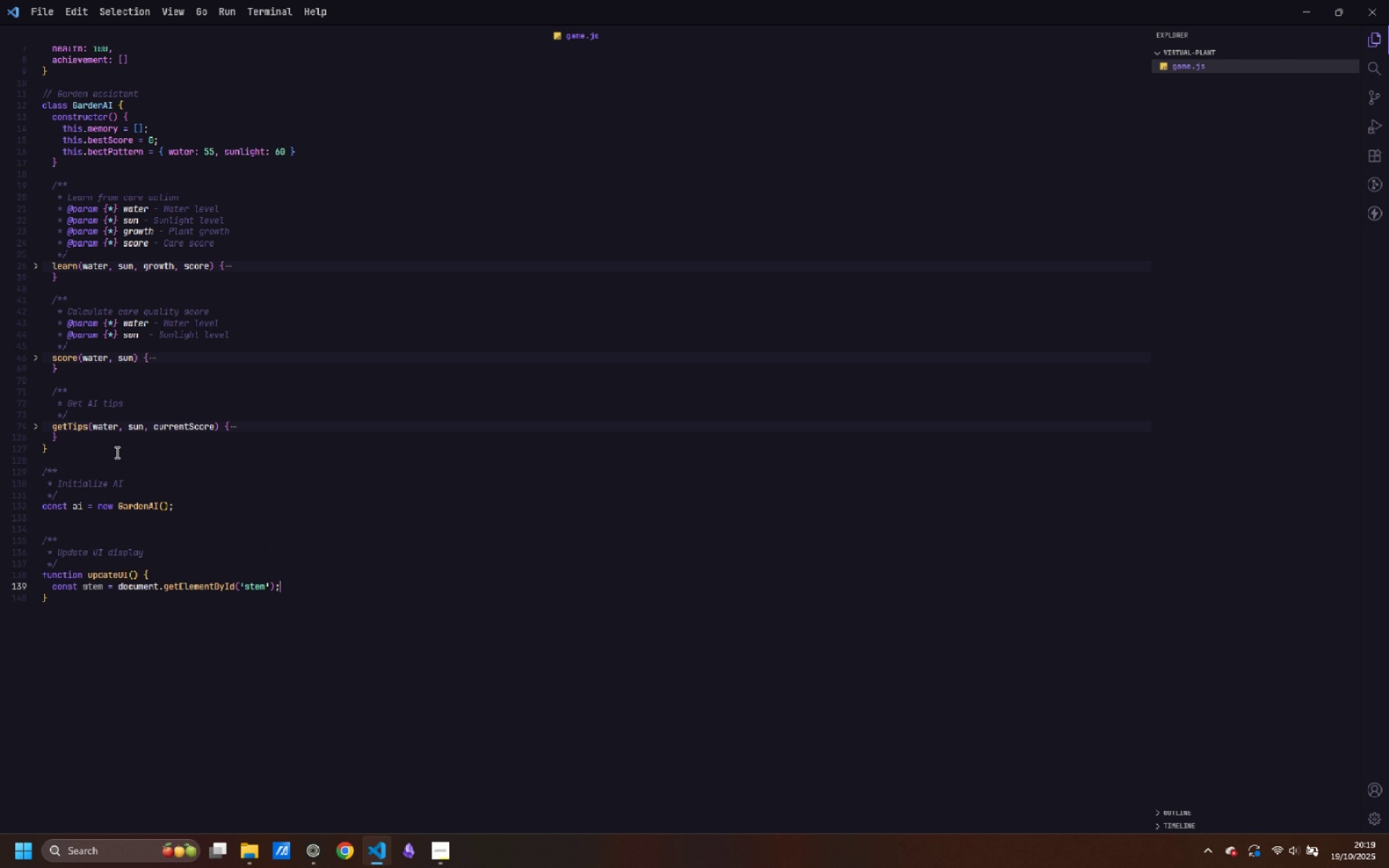 
key(Enter)
 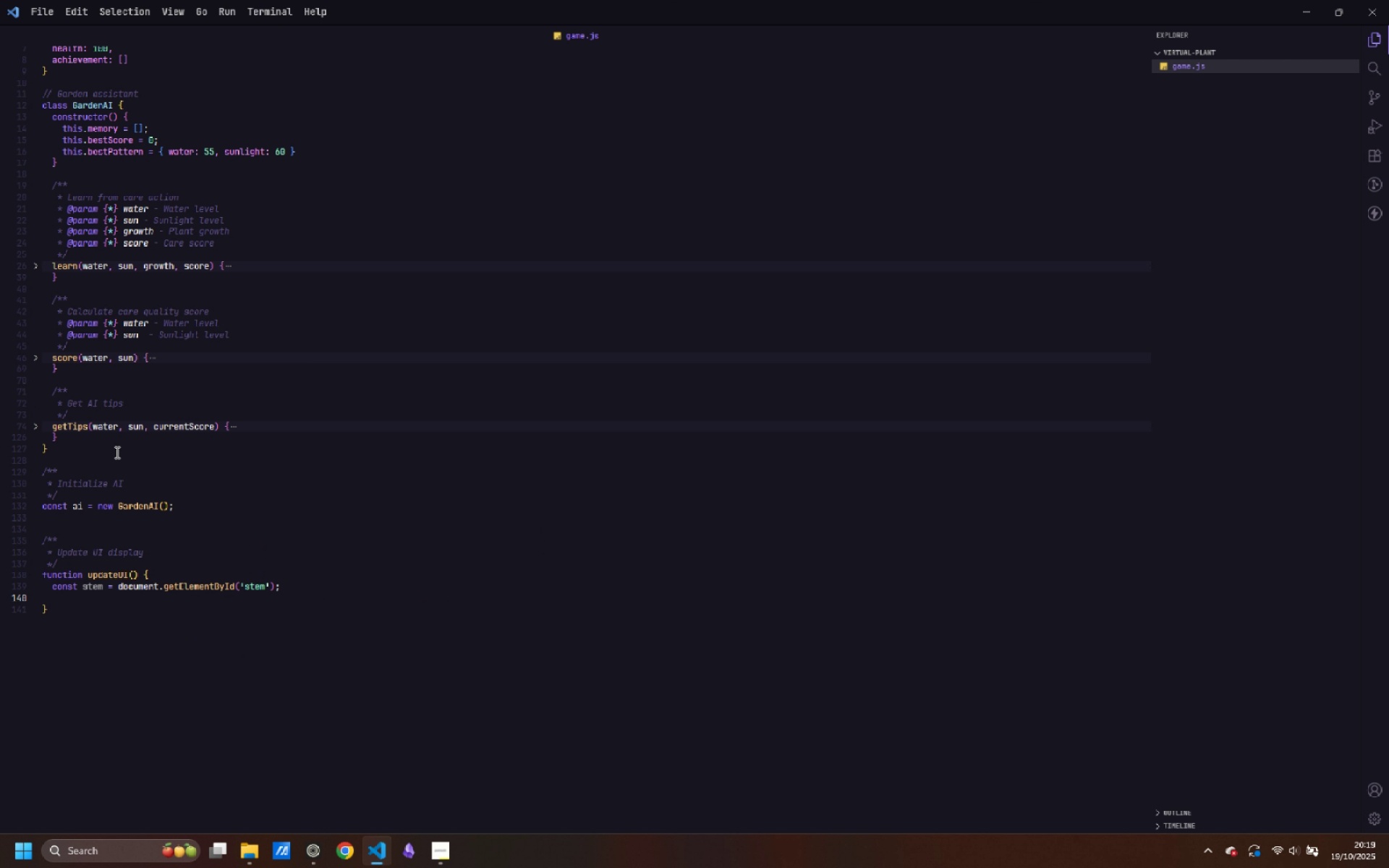 
type(const top = document.getEle)
 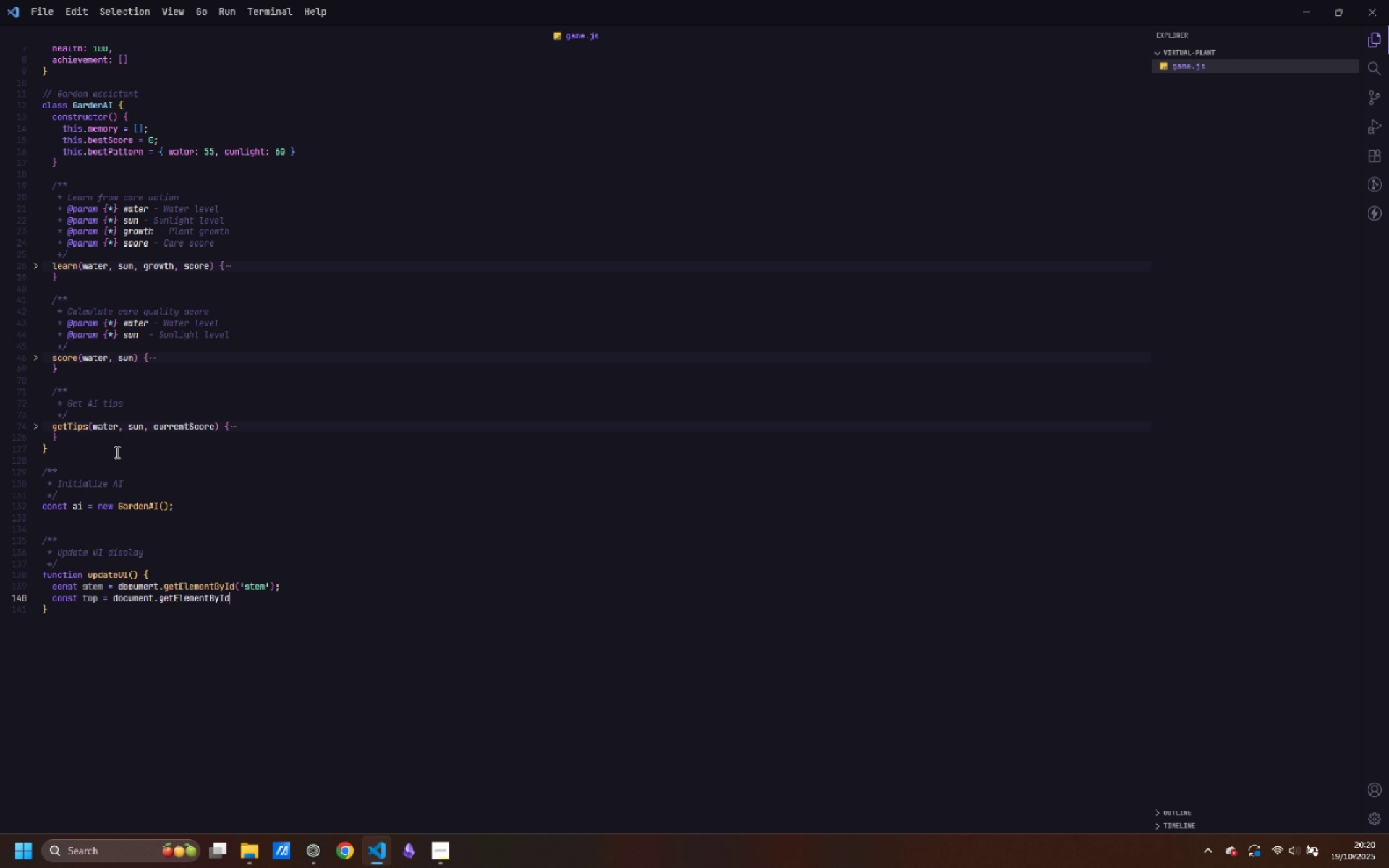 
key(Enter)
 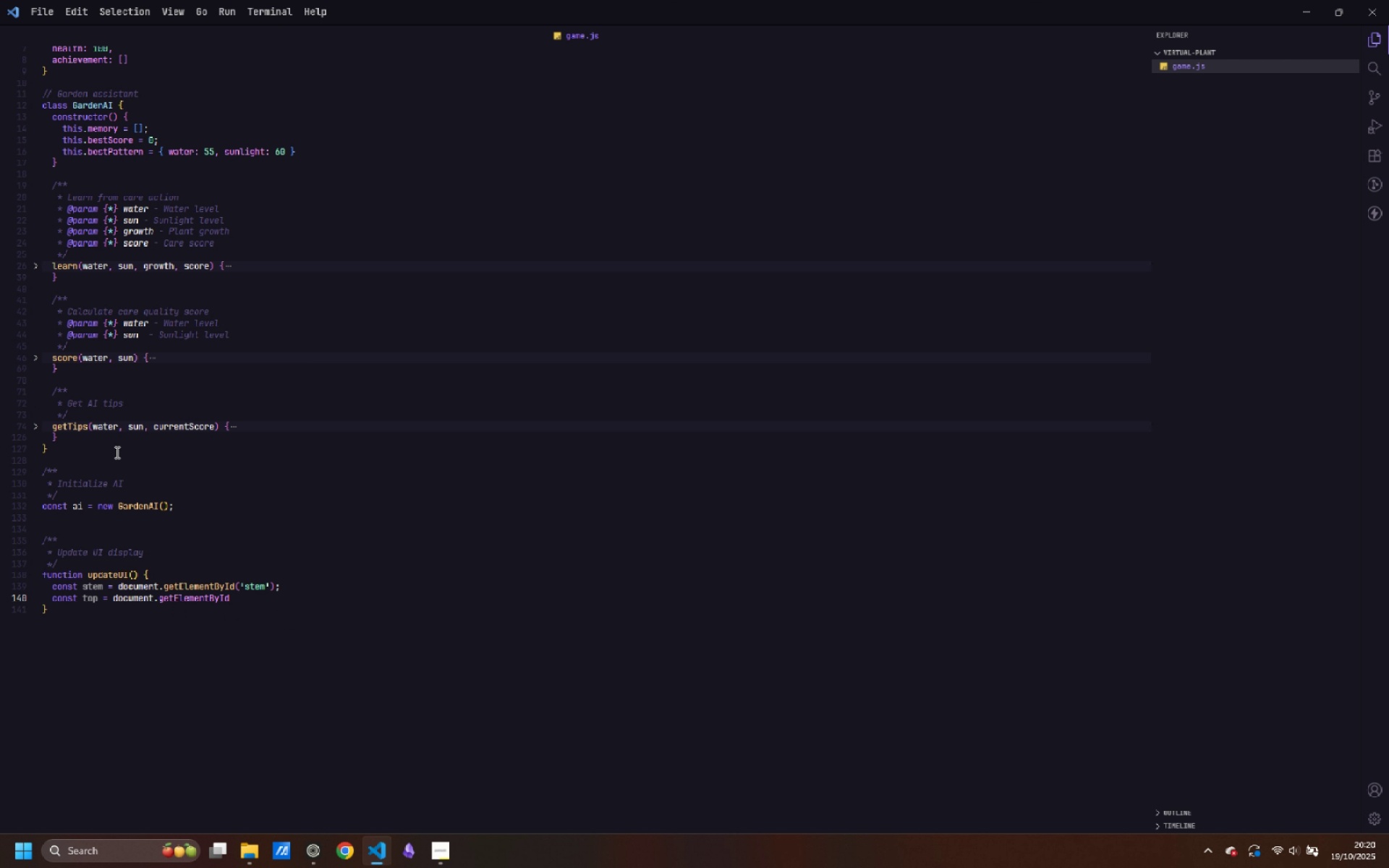 
type(('plantTop)
 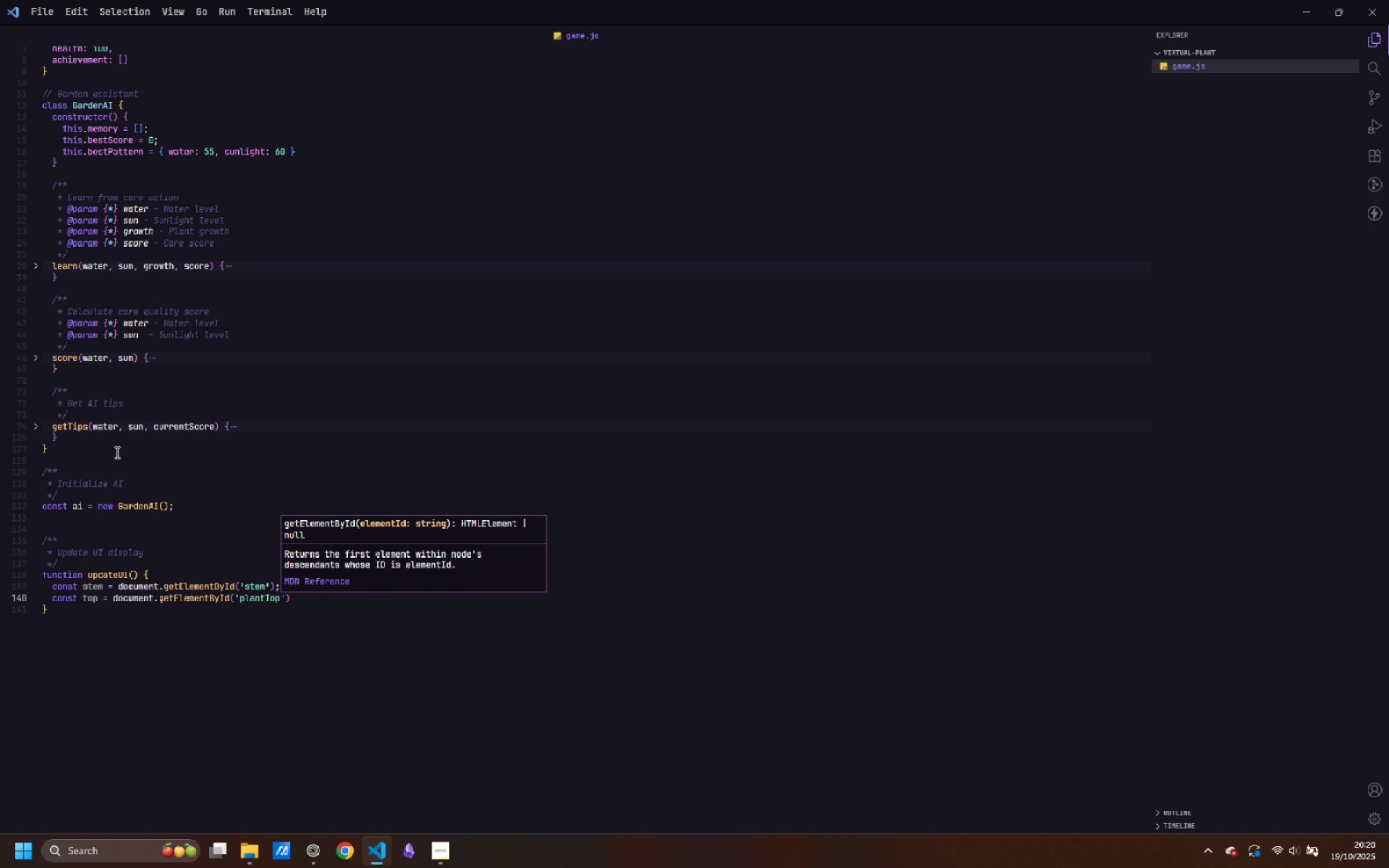 
key(ArrowRight)
 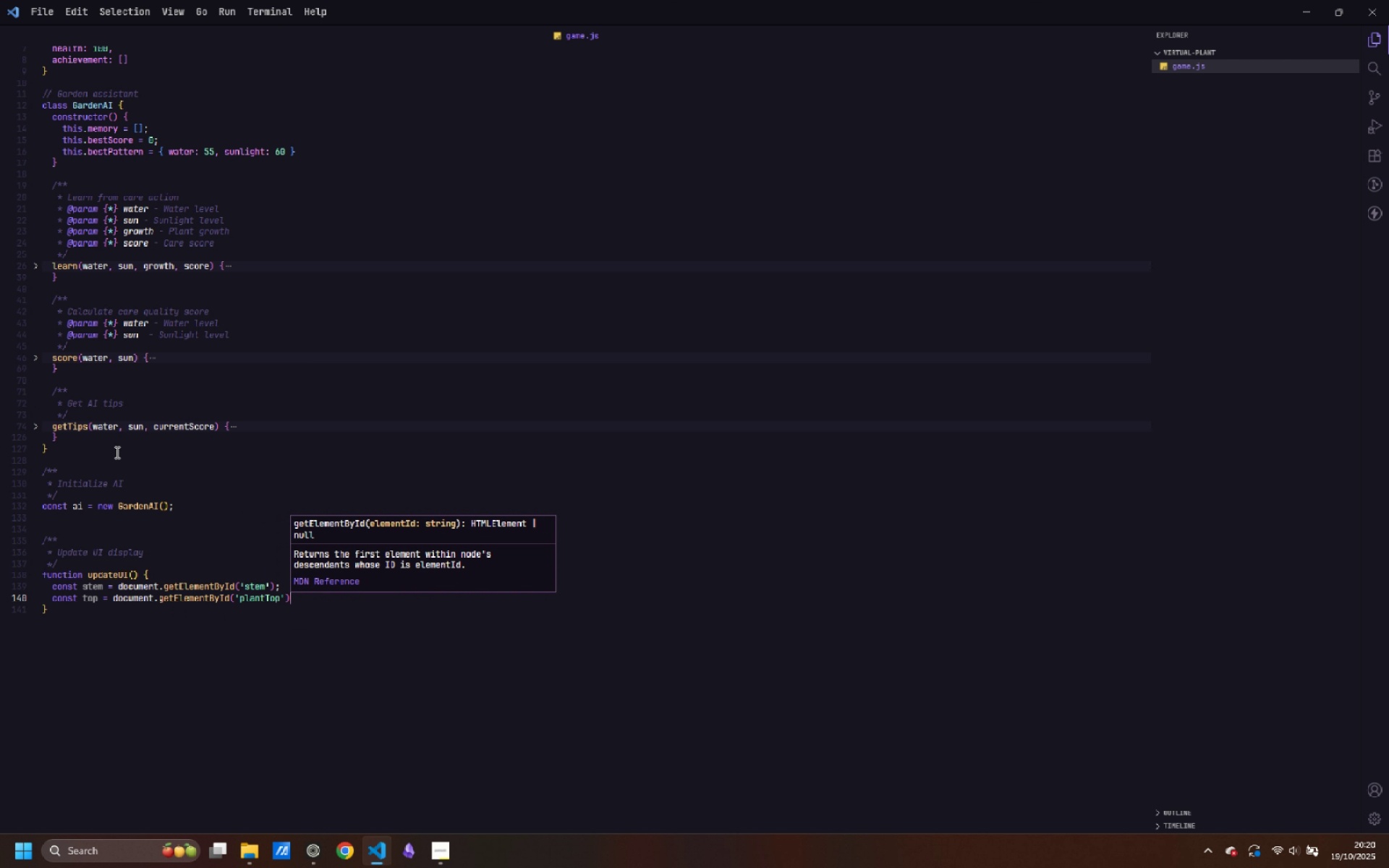 
key(ArrowRight)
 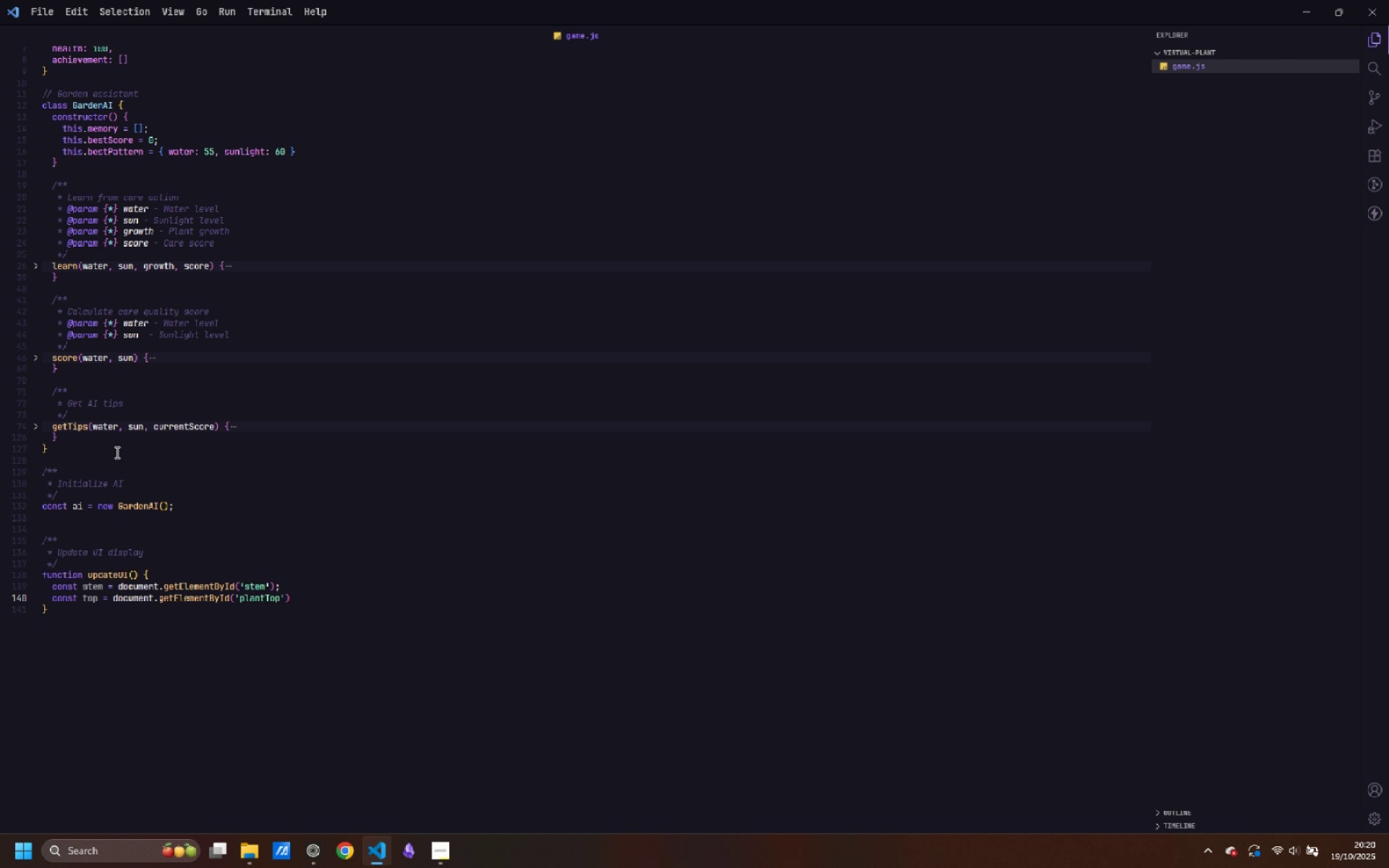 
key(Semicolon)
 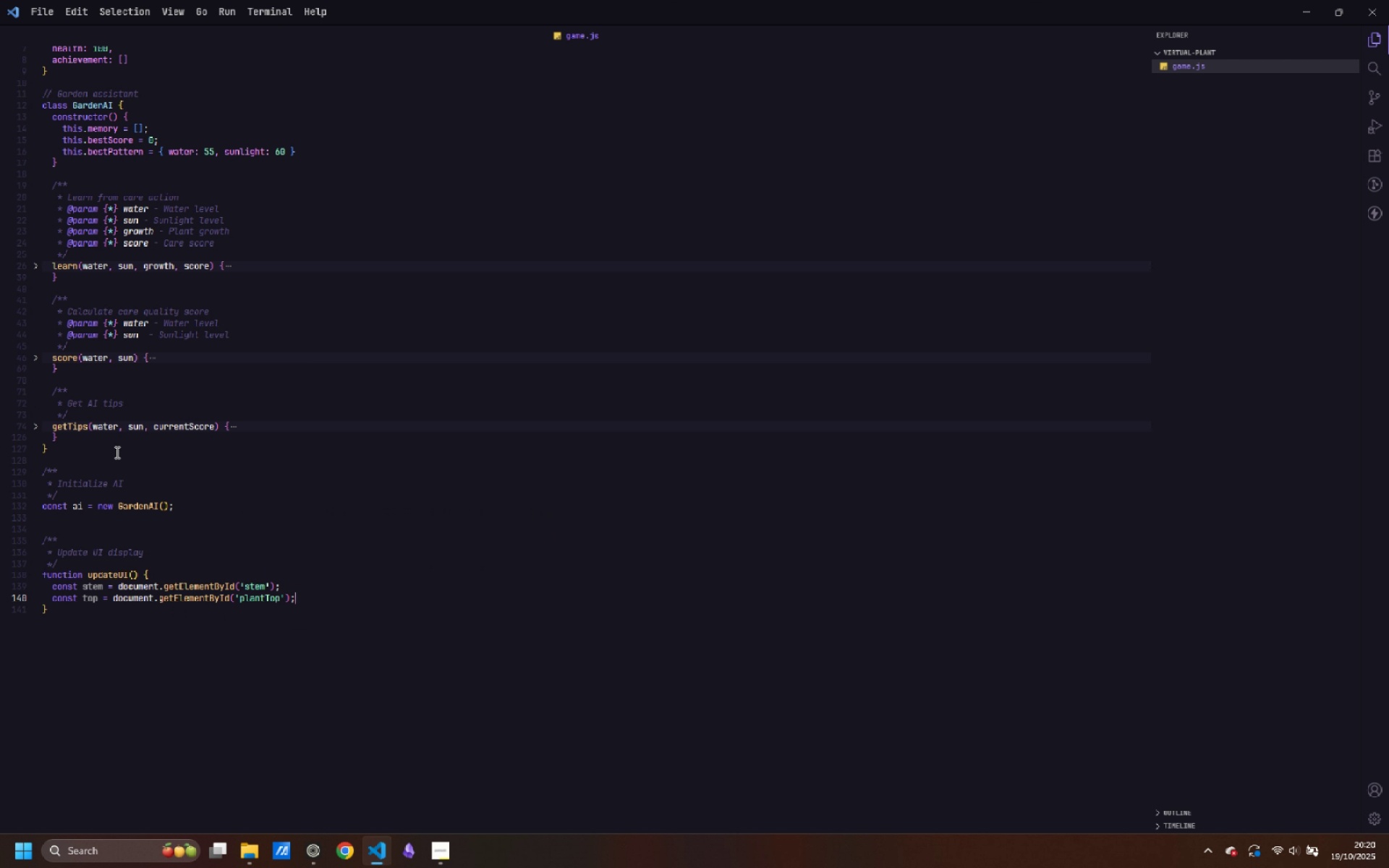 
key(Enter)
 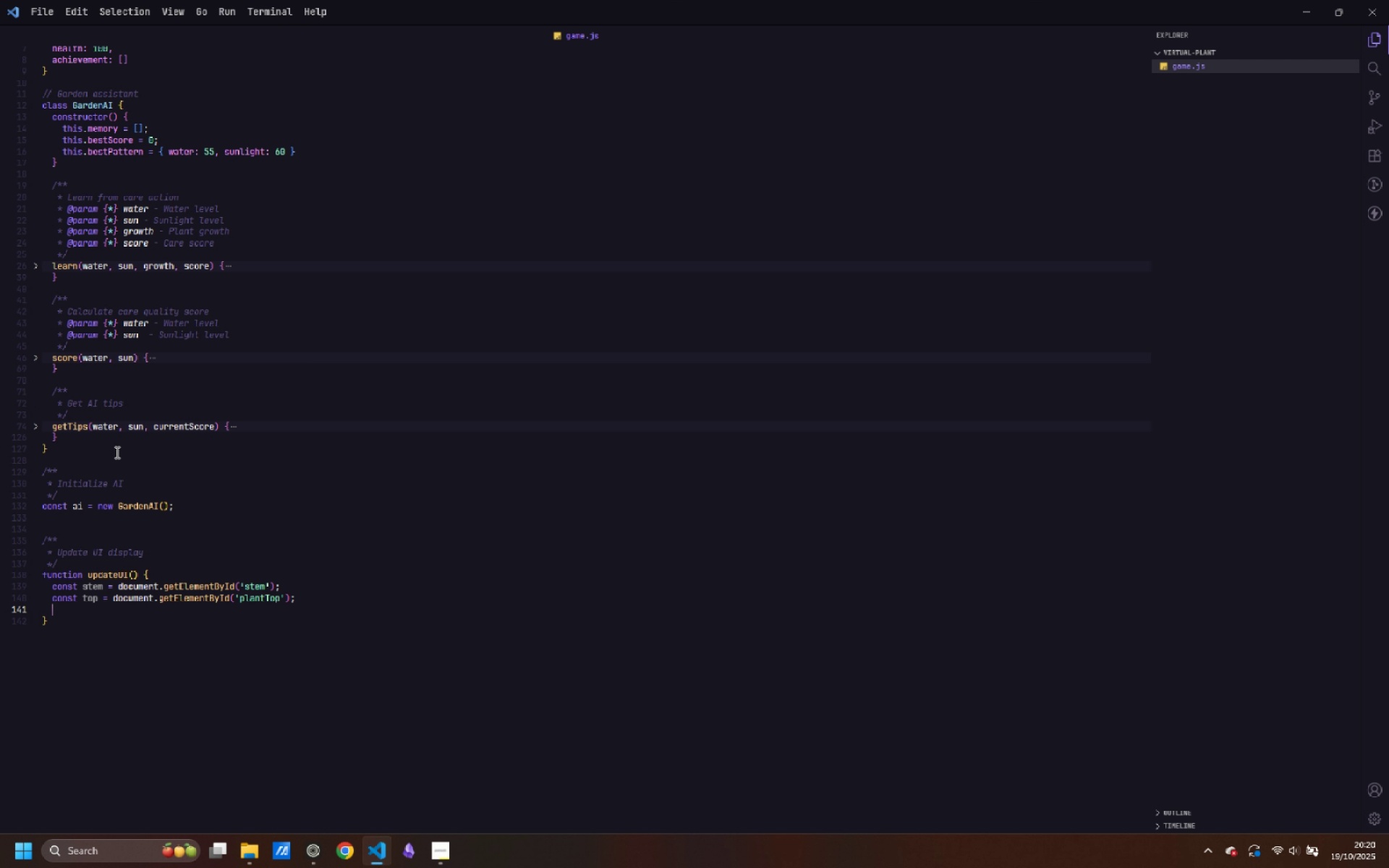 
key(Enter)
 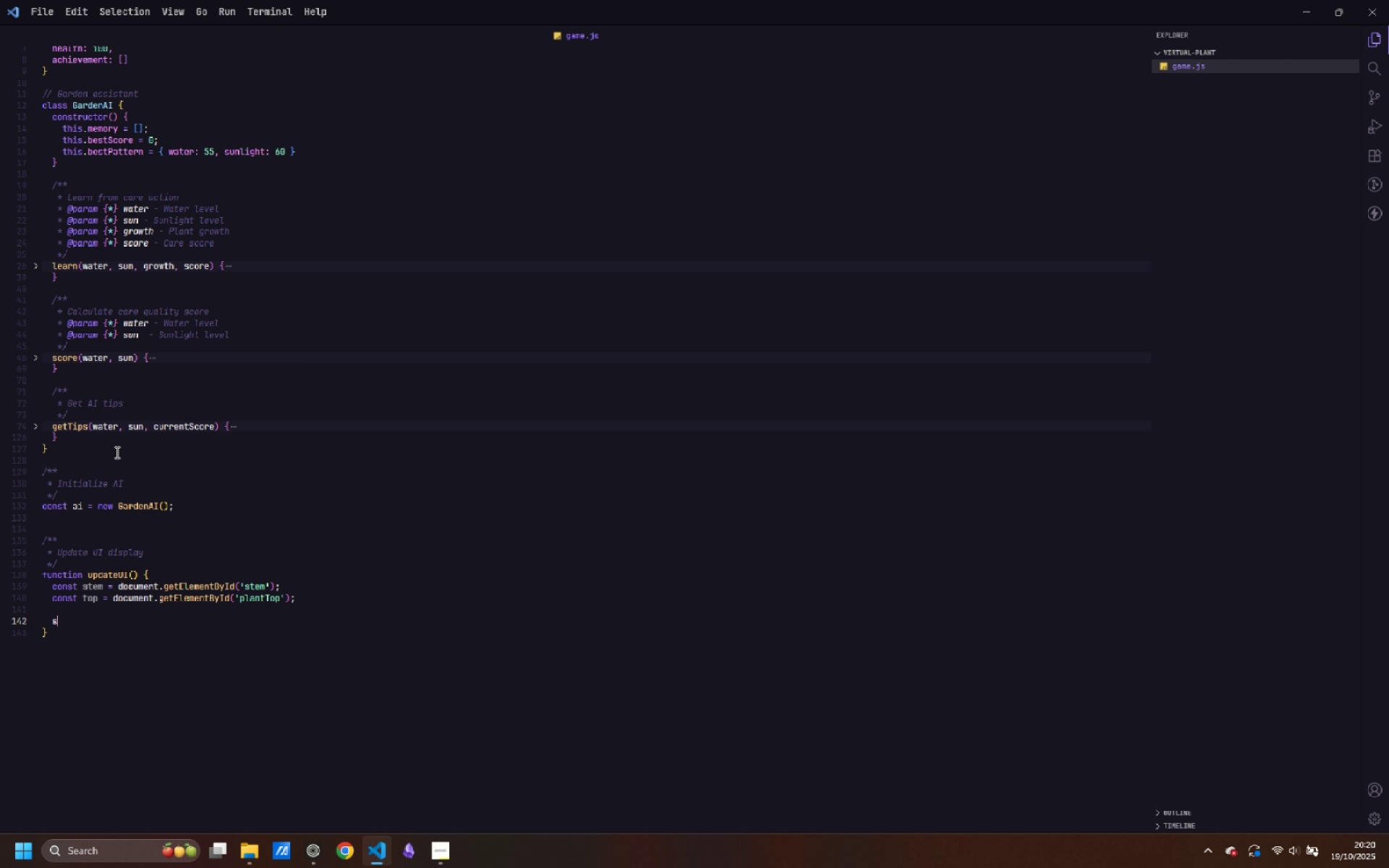 
type(stem.style.height = sa)
key(Backspace)
type(tate)
 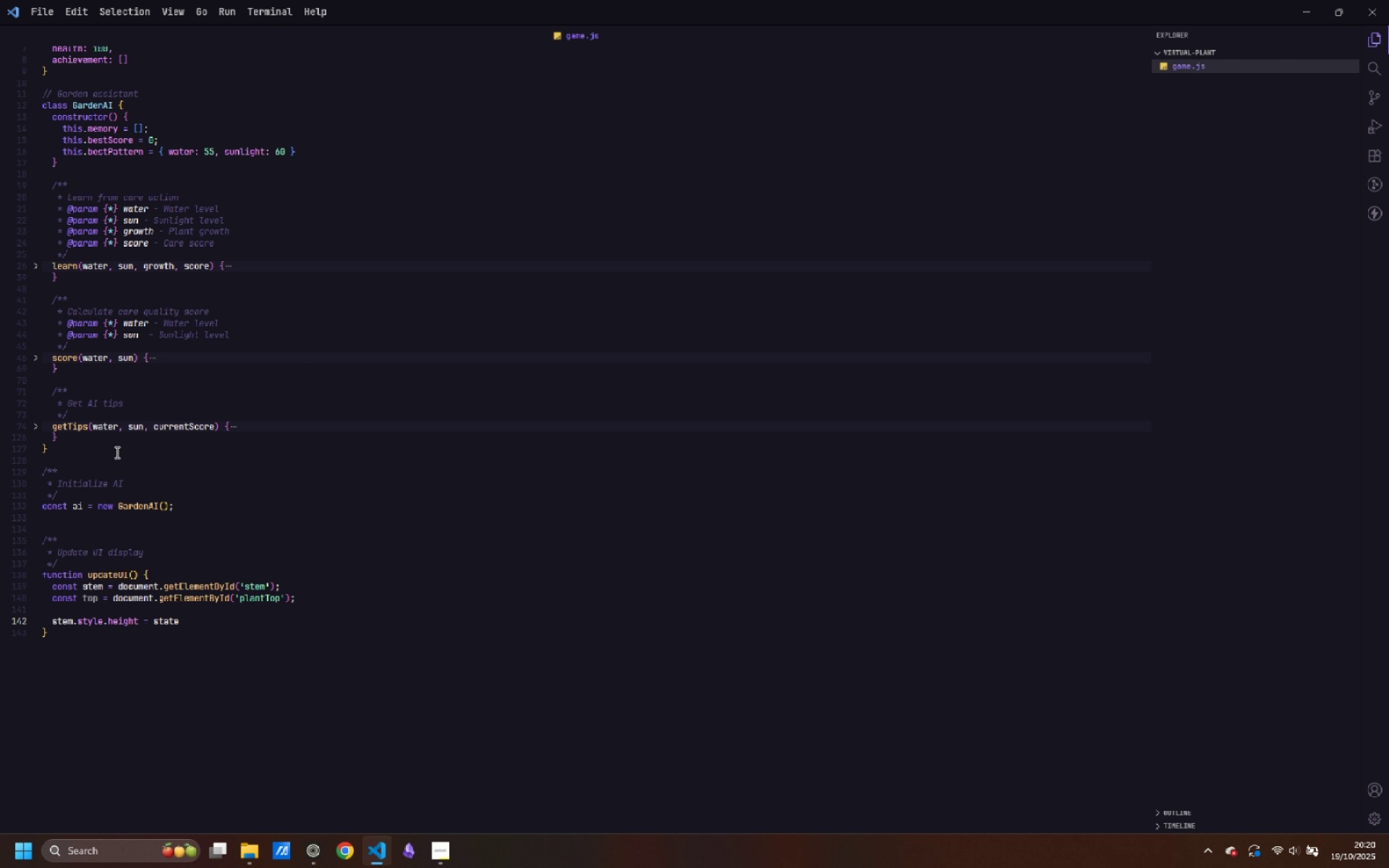 
type(.height + 'px)
 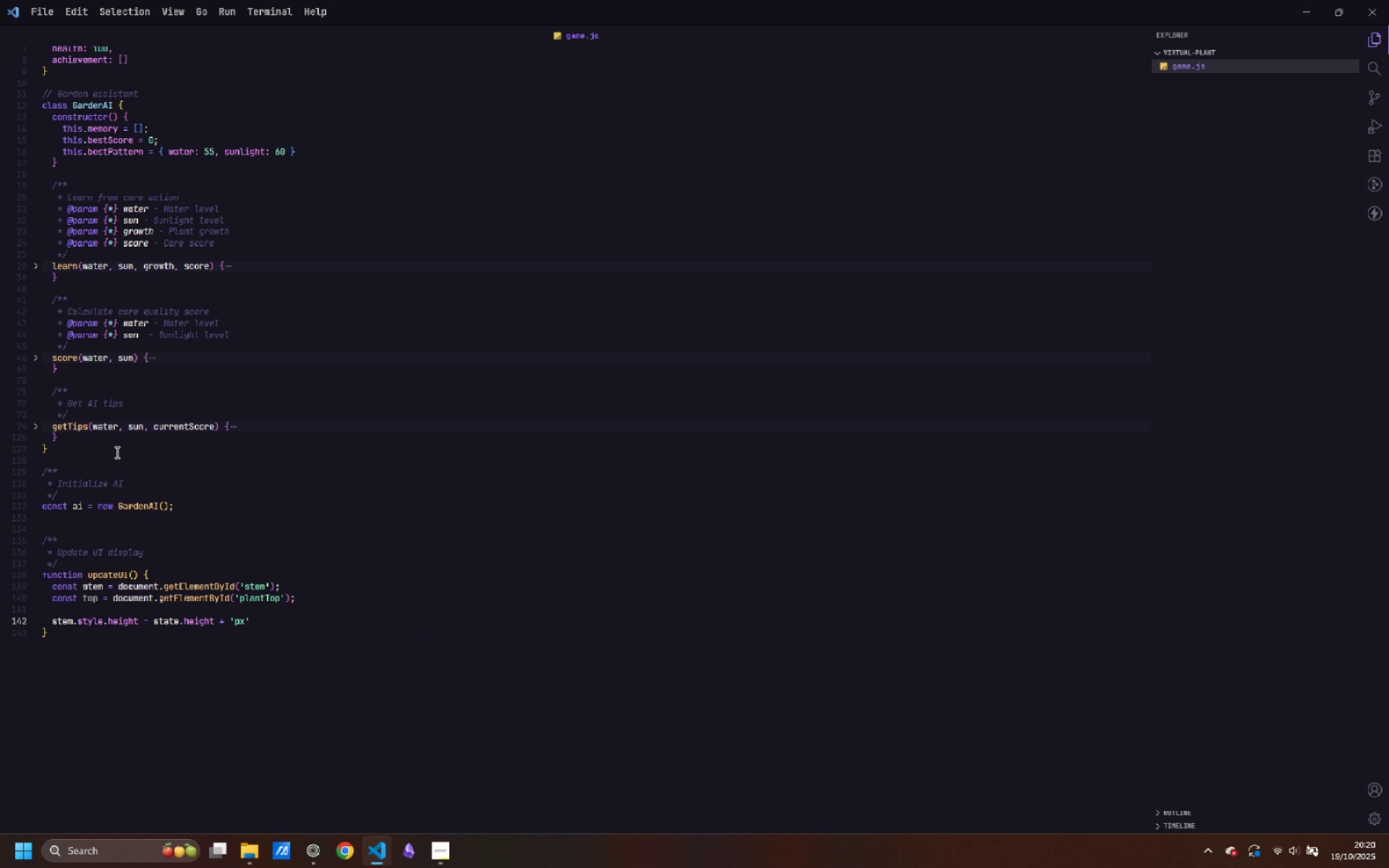 
key(ArrowRight)
 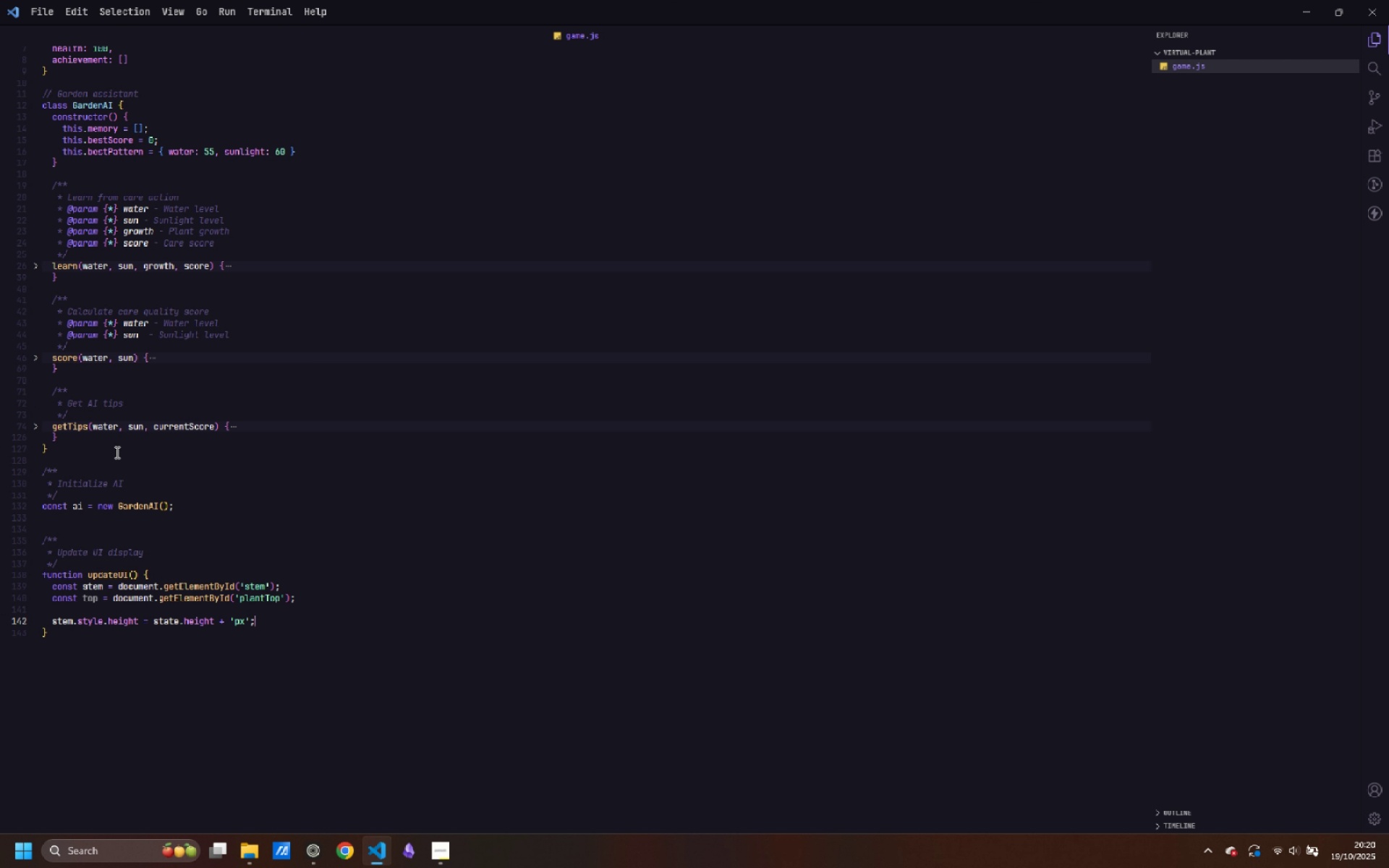 
key(Semicolon)
 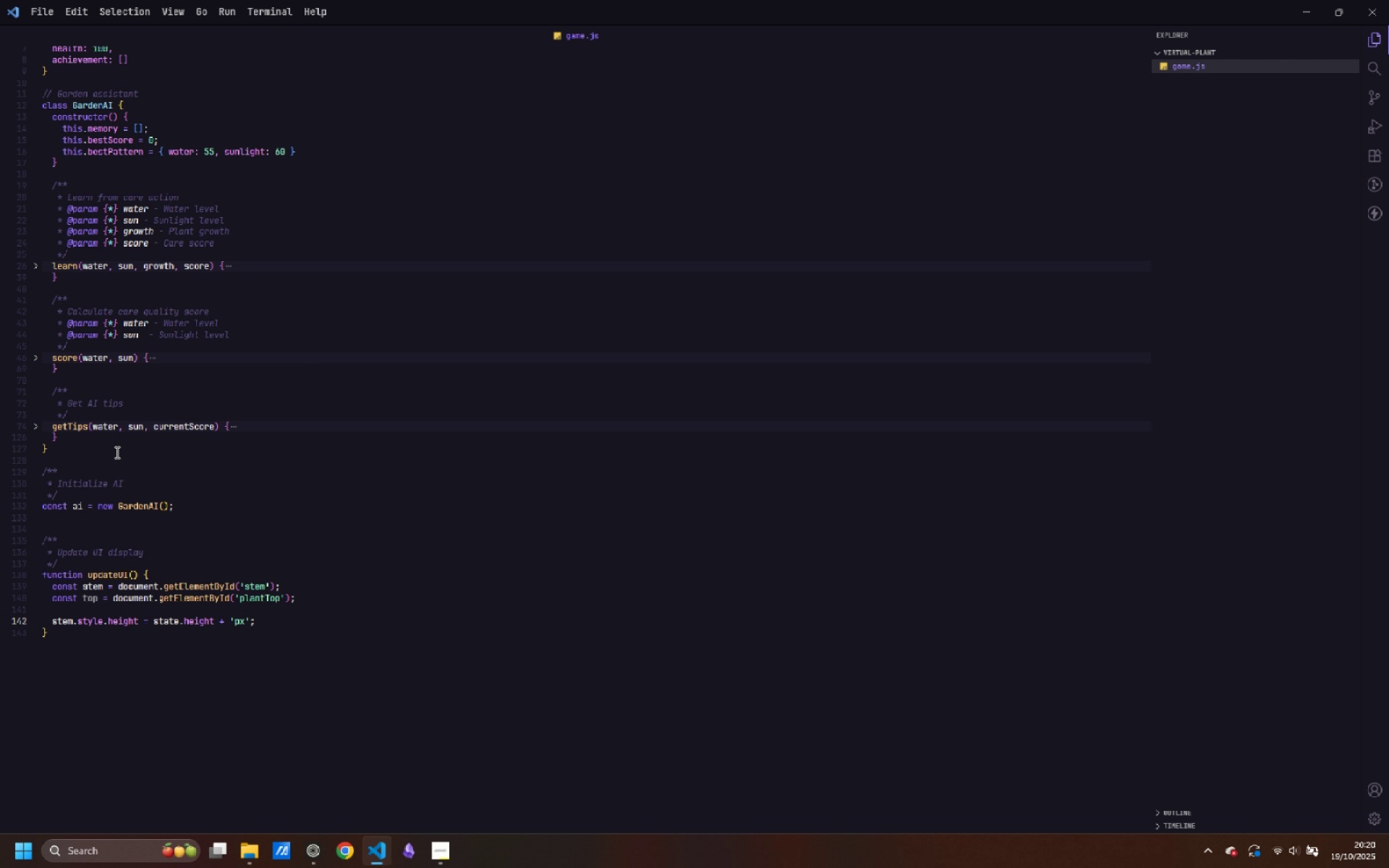 
key(Enter)
 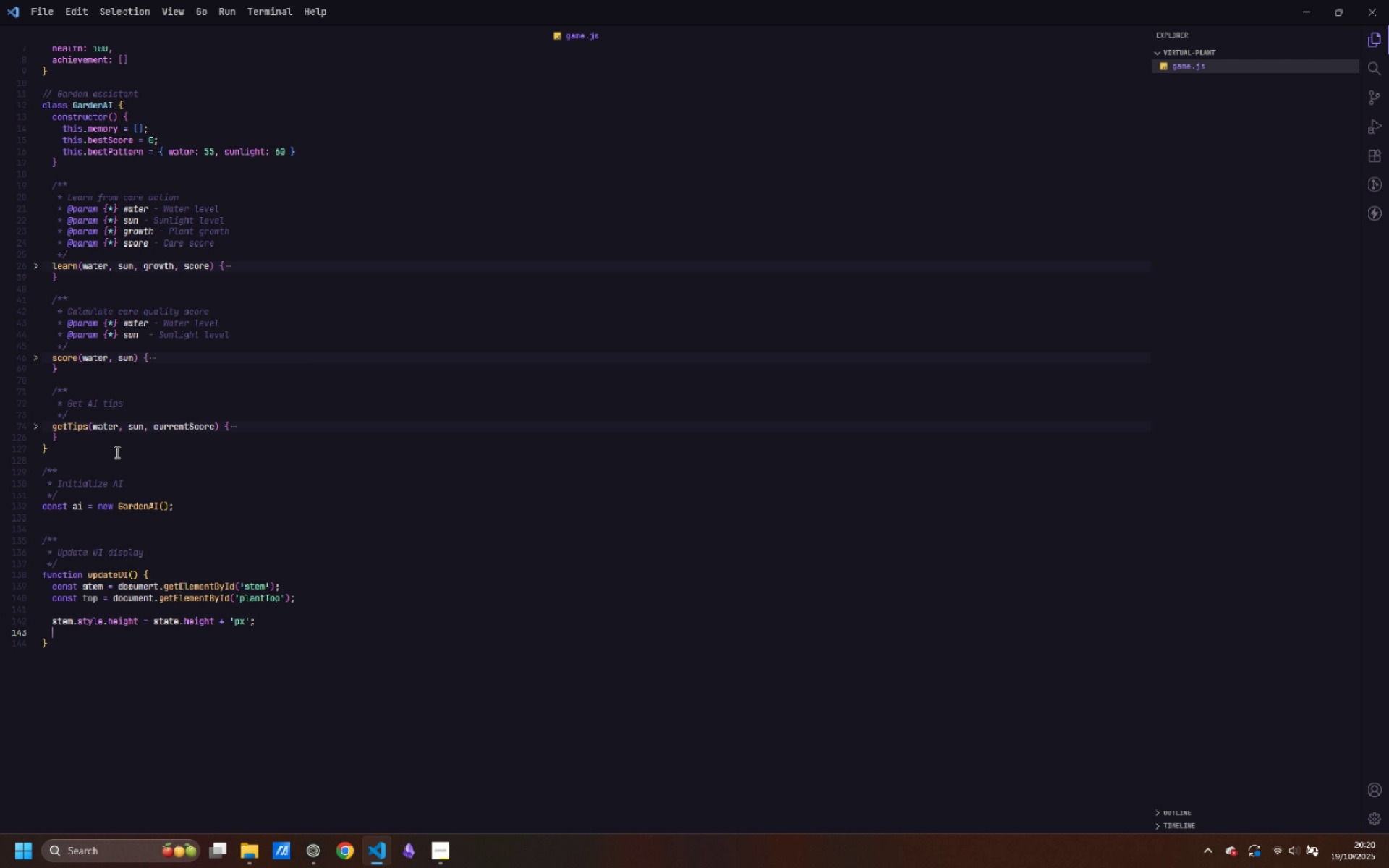 
key(Enter)
 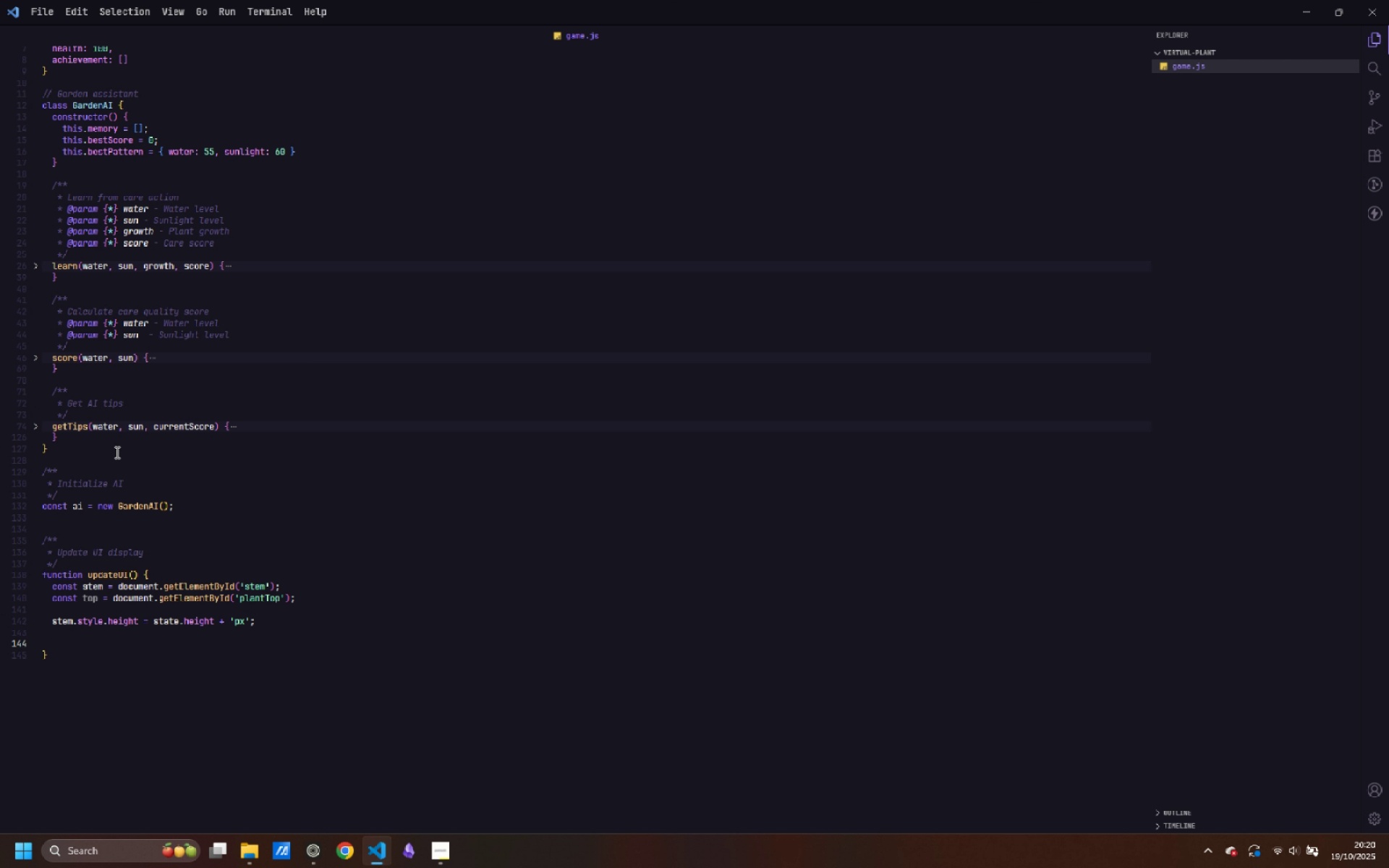 
type(// GEnera)
 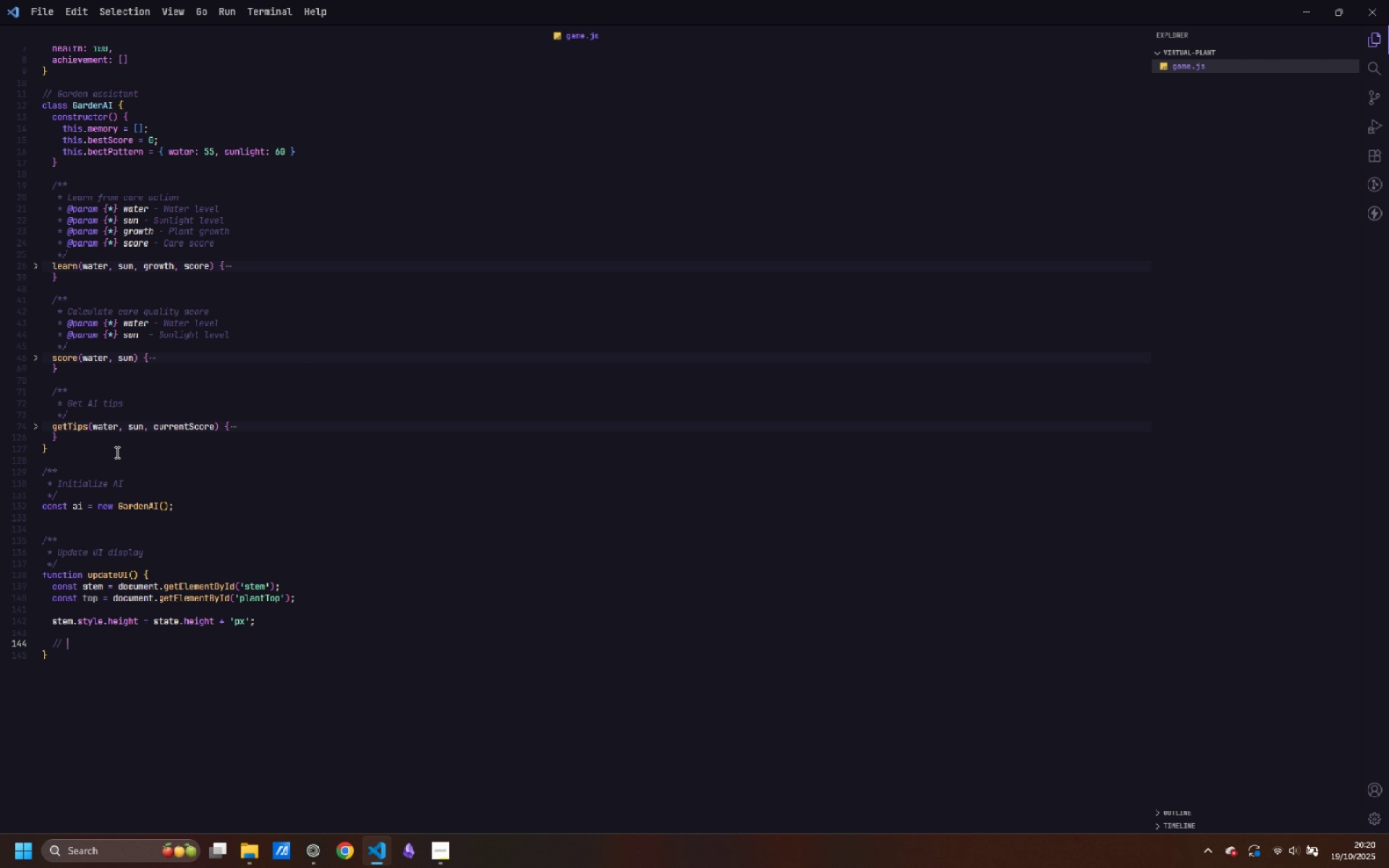 
 